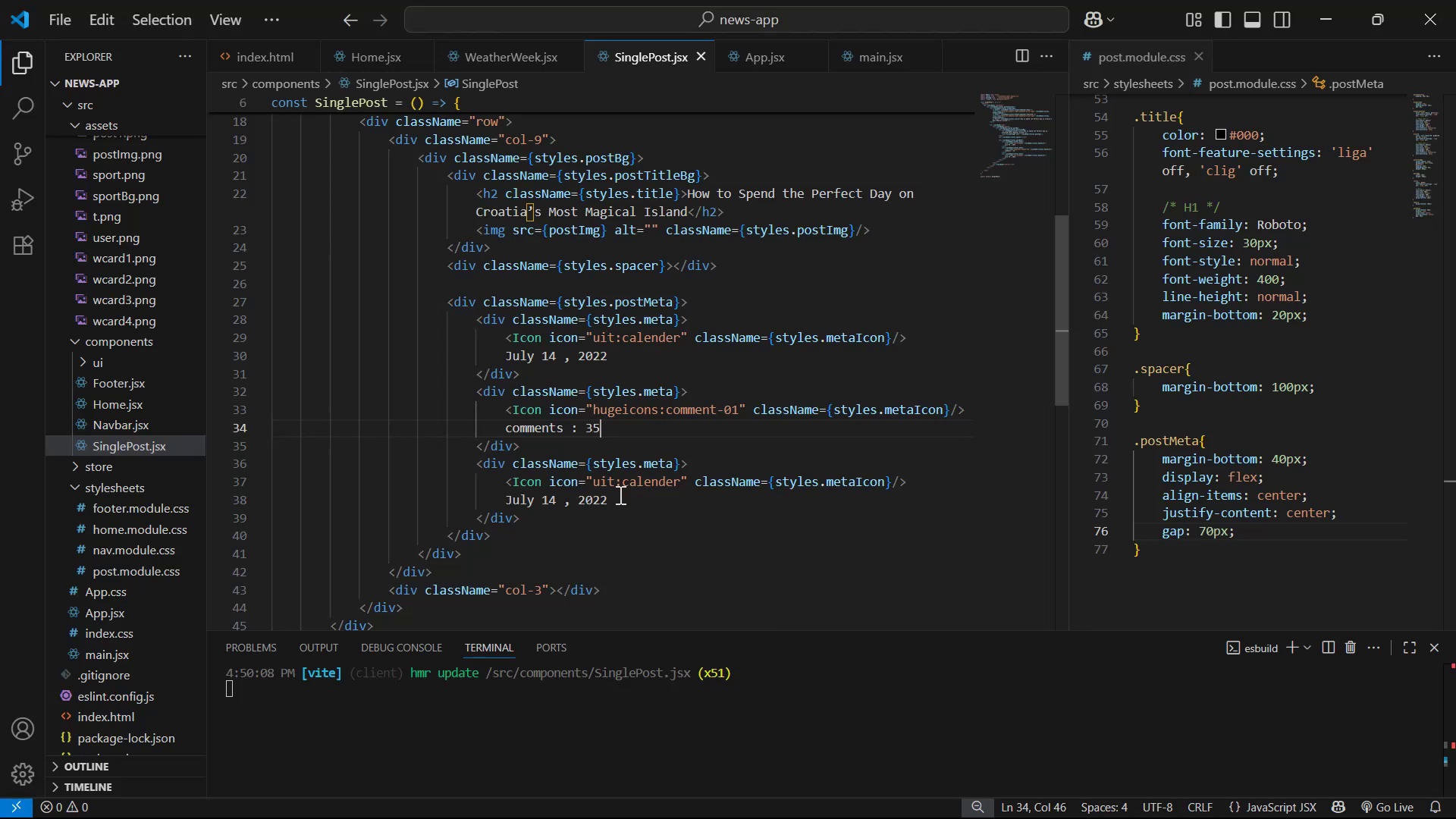 
left_click_drag(start_coordinate=[676, 482], to_coordinate=[595, 484])
 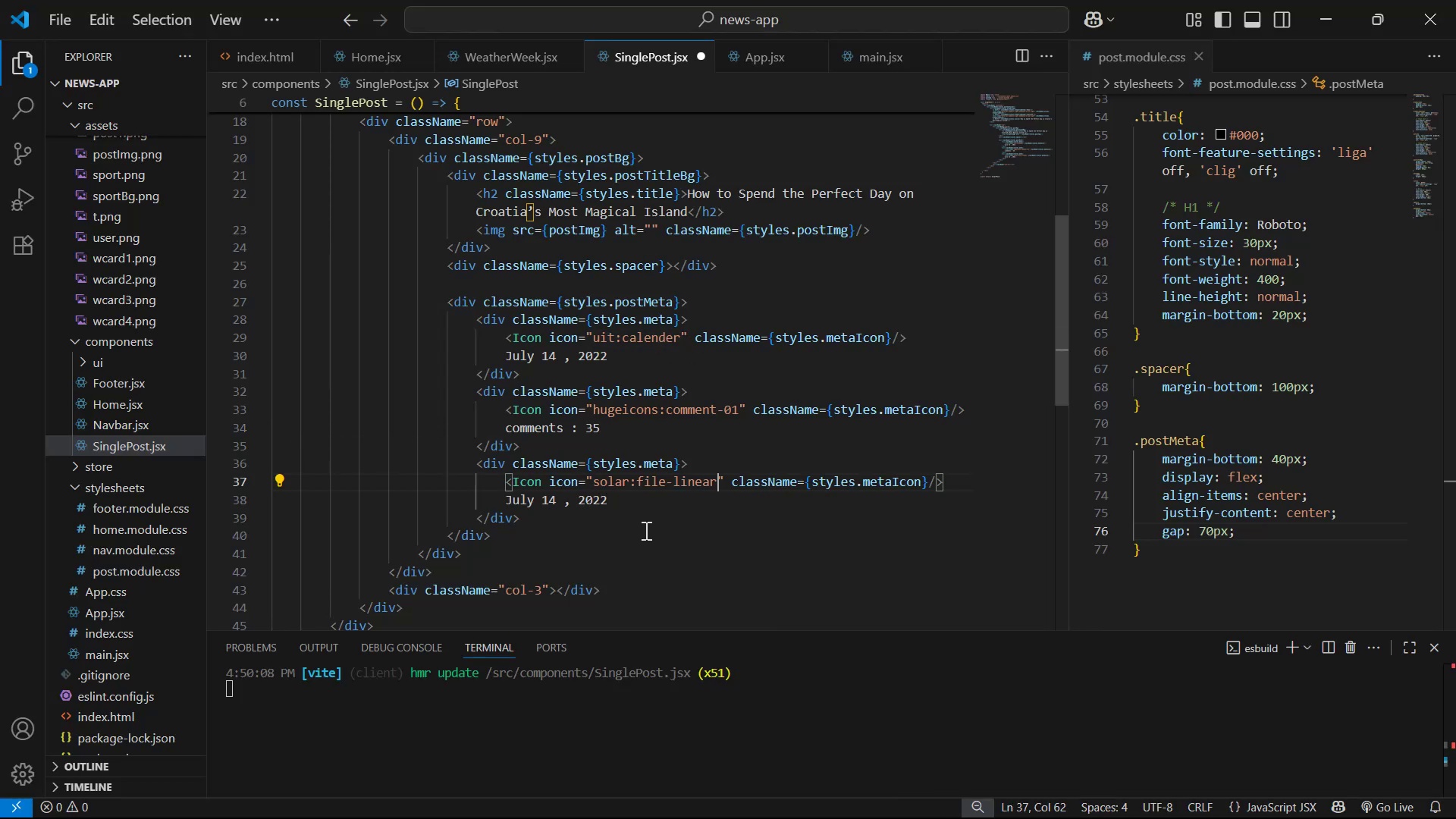 
key(Control+V)
 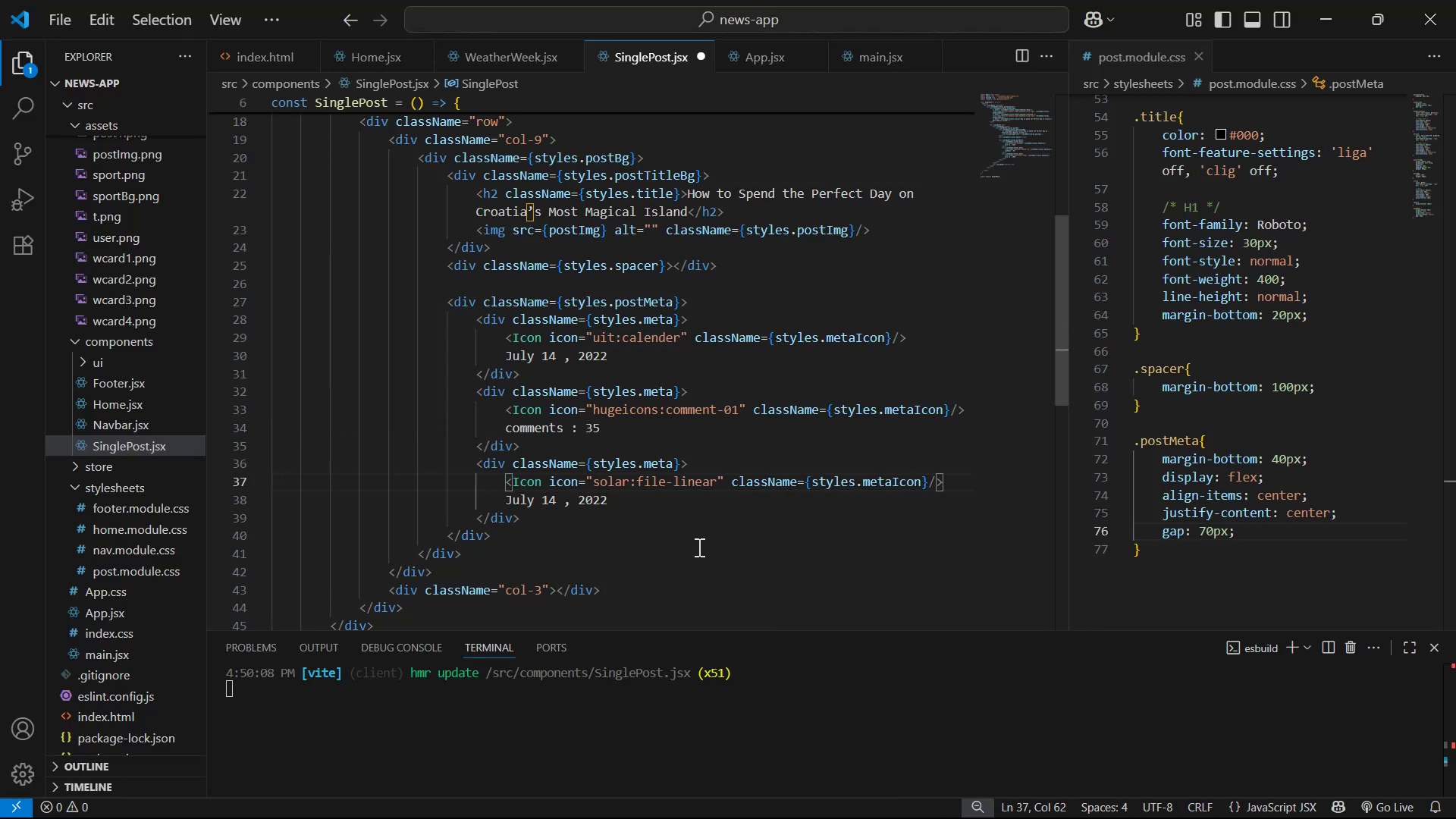 
key(Control+S)
 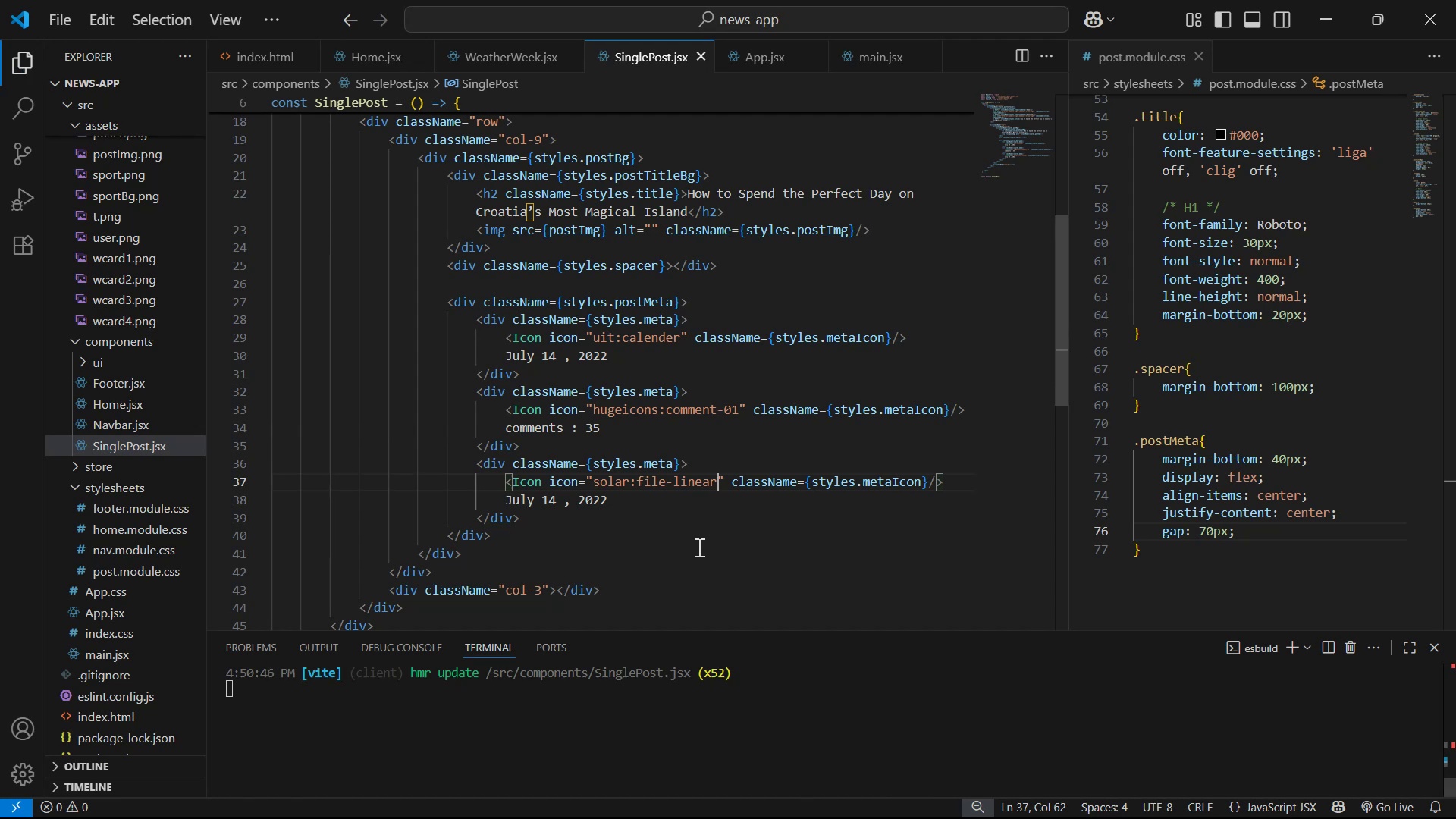 
key(Alt+Tab)
 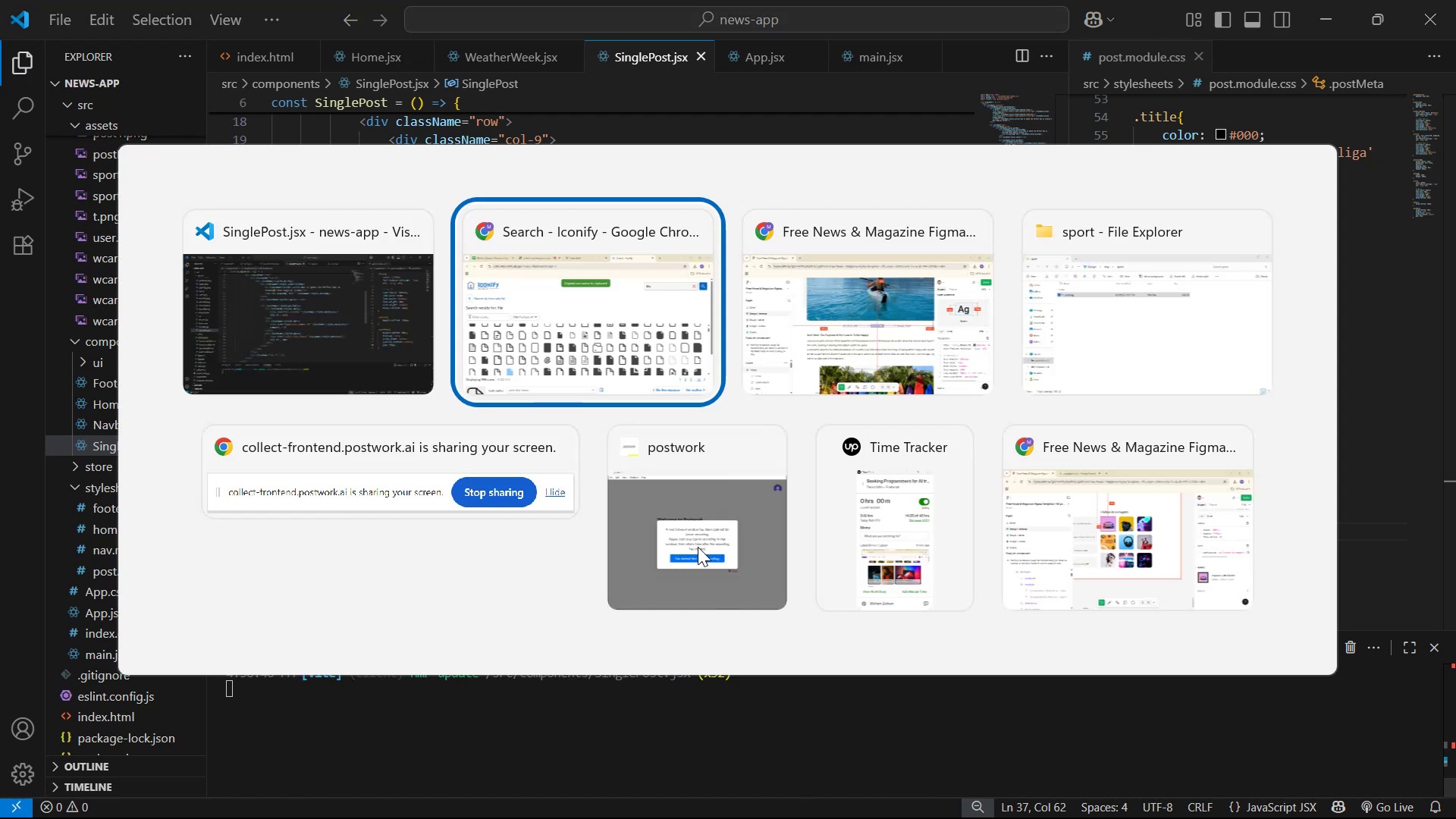 
key(Alt+Tab)
 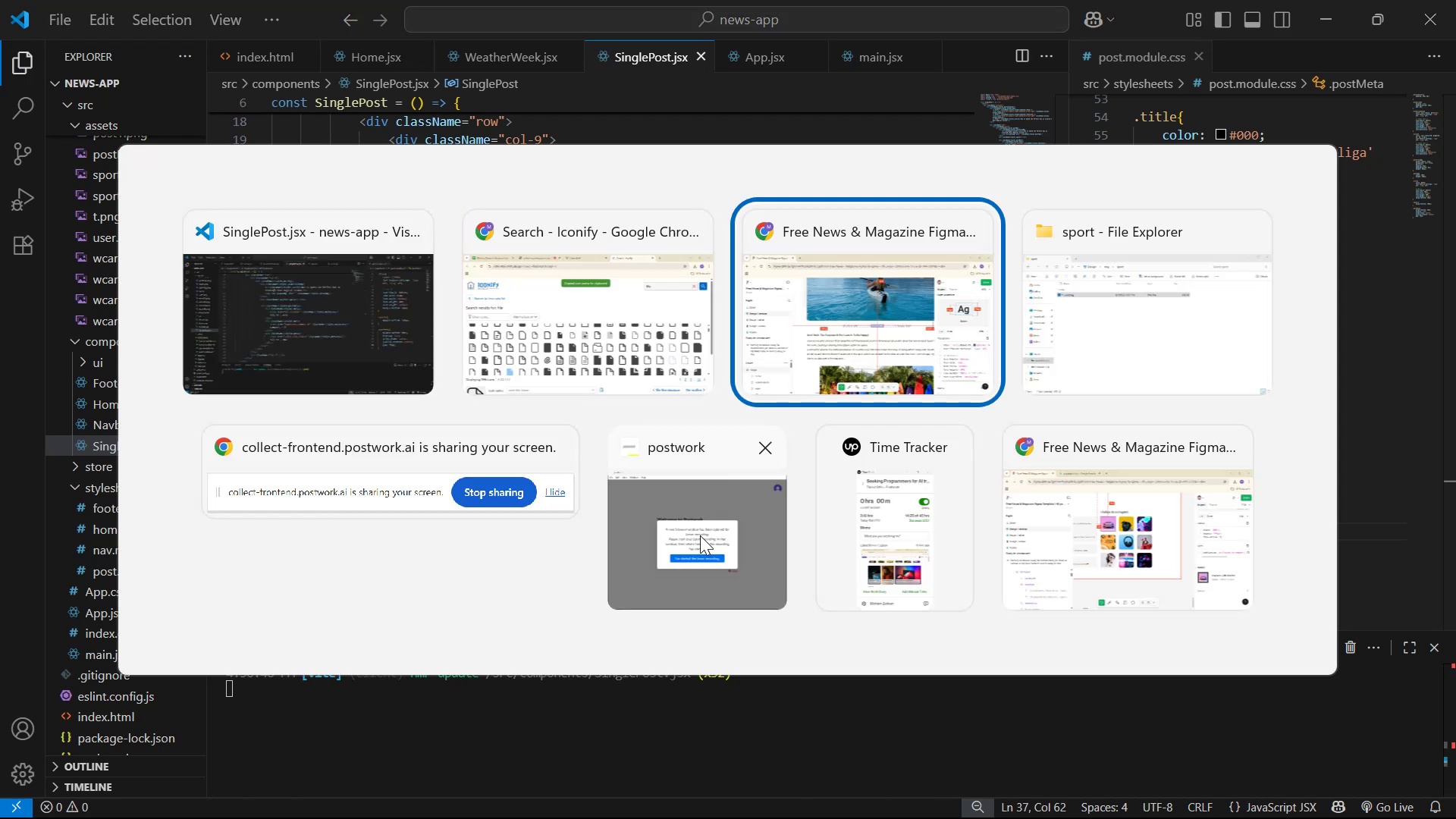 
key(Alt+Tab)
 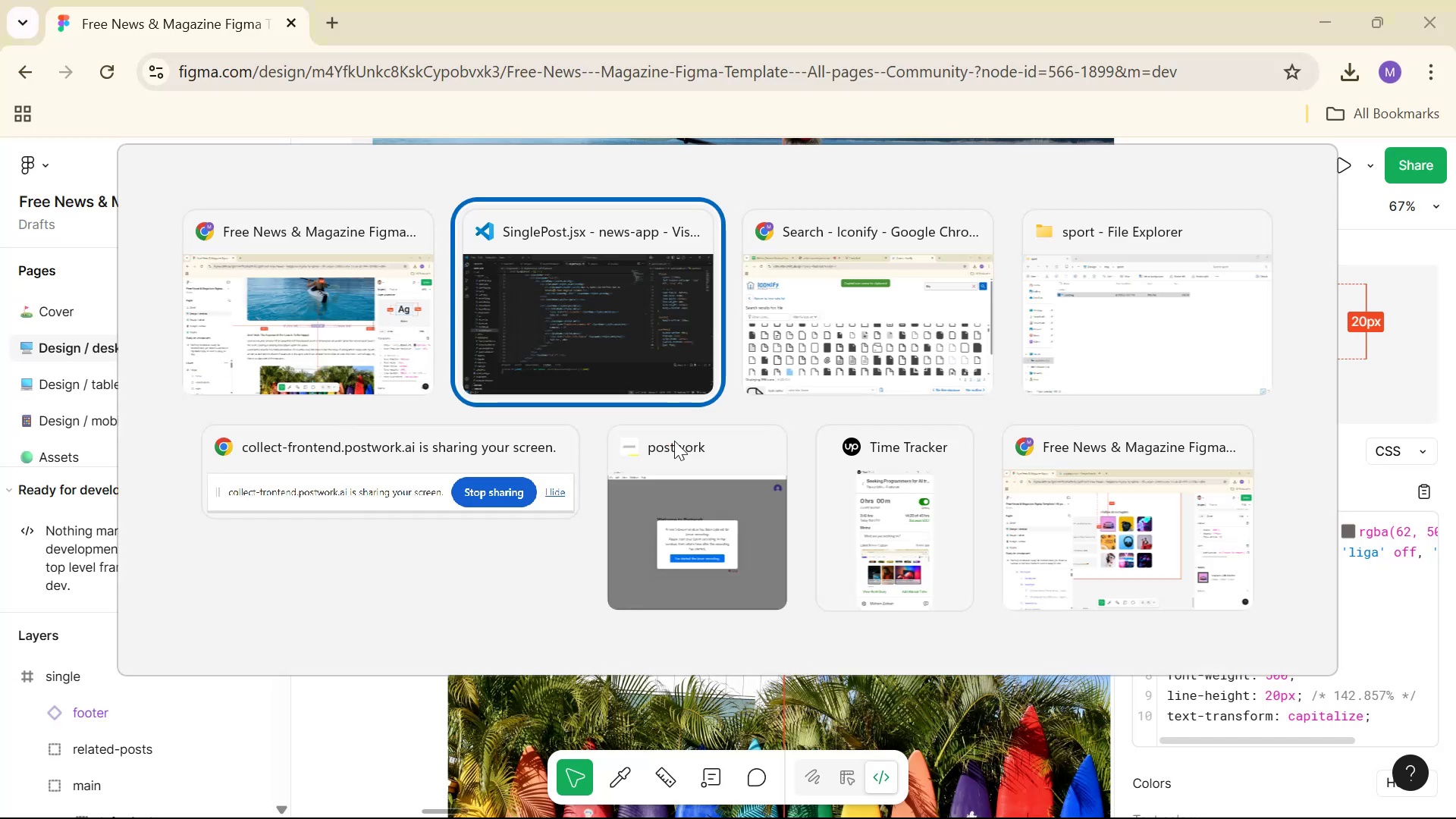 
key(Alt+Tab)
 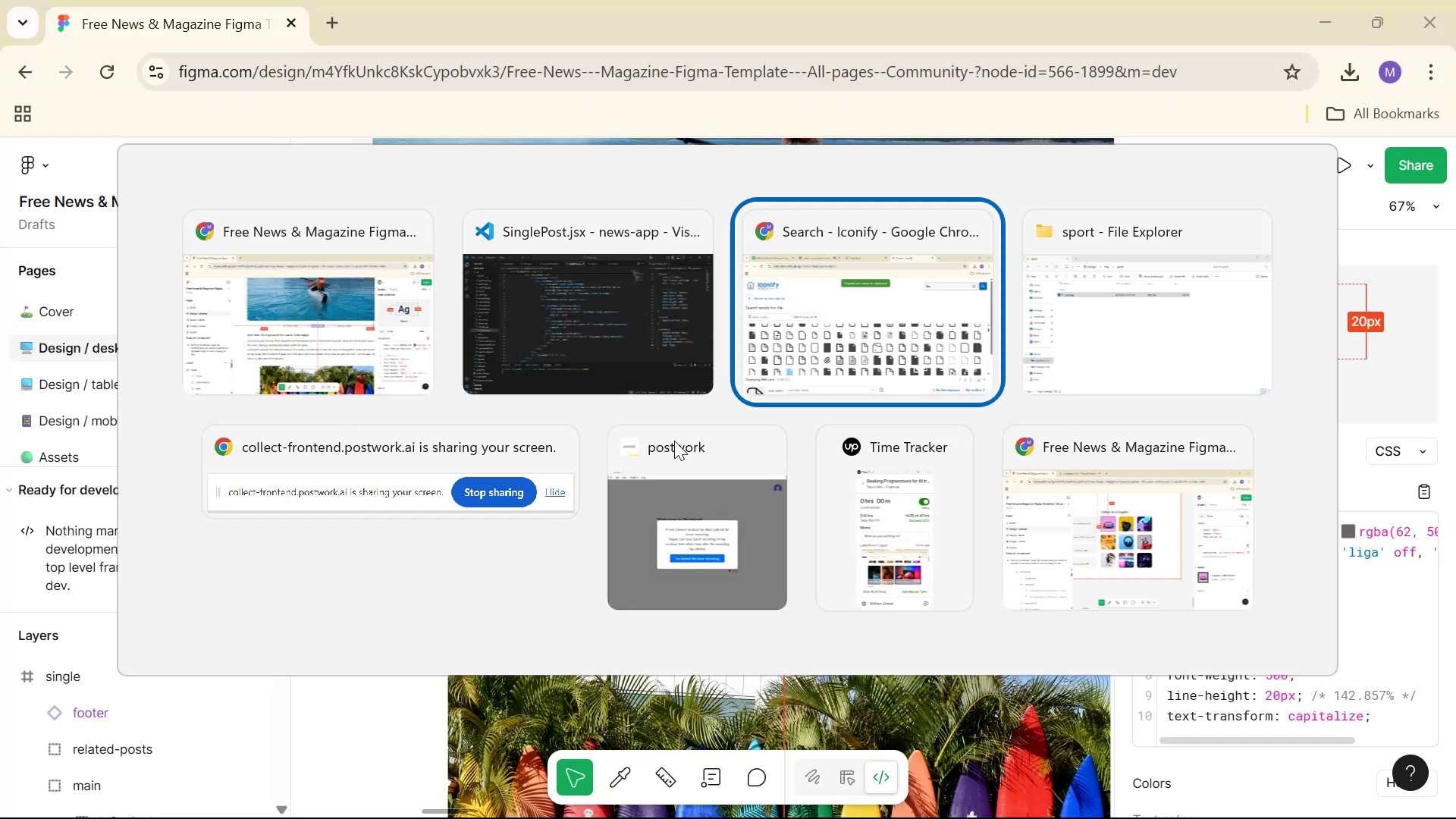 
key(Alt+Tab)
 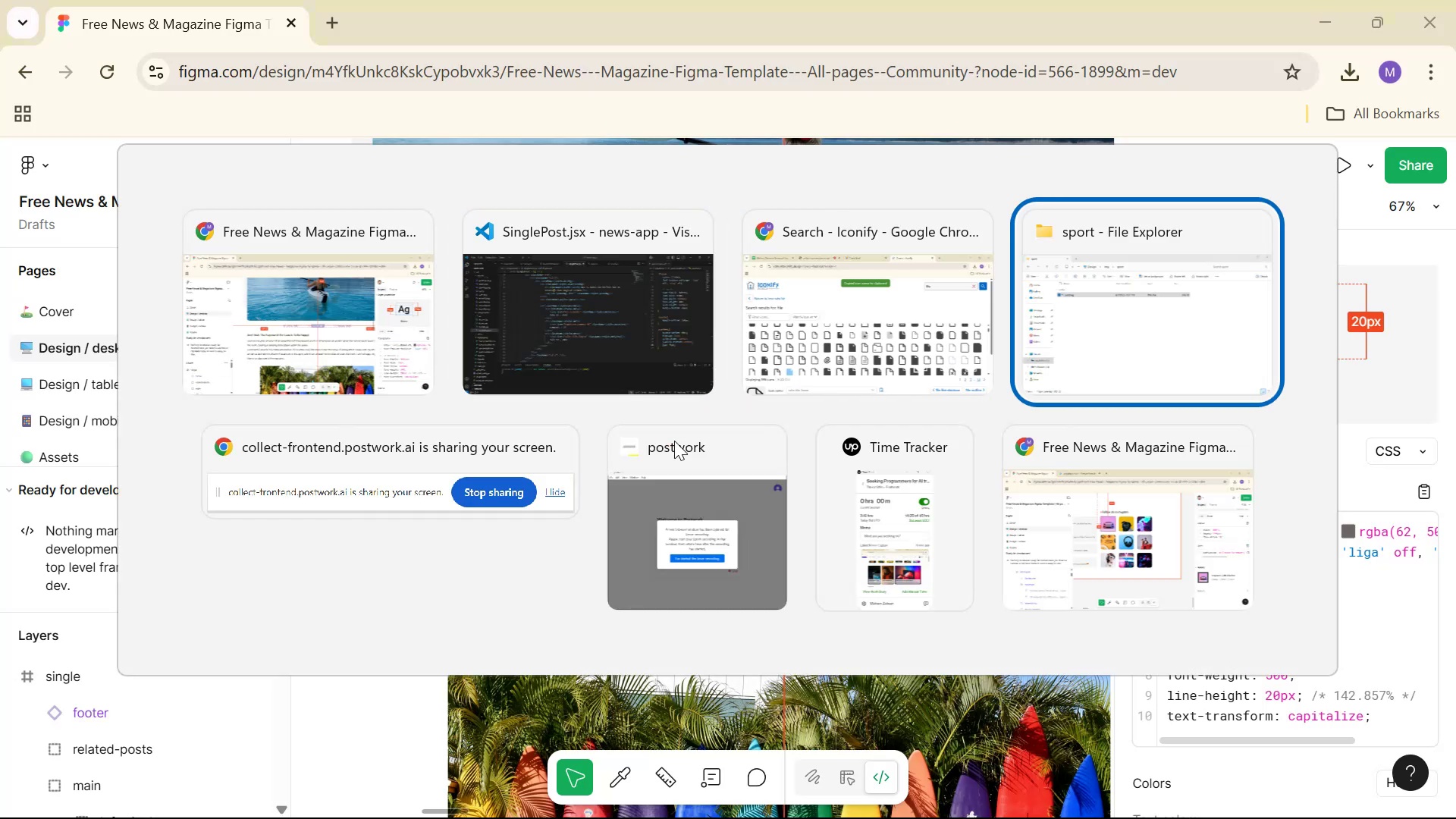 
key(Alt+Tab)
 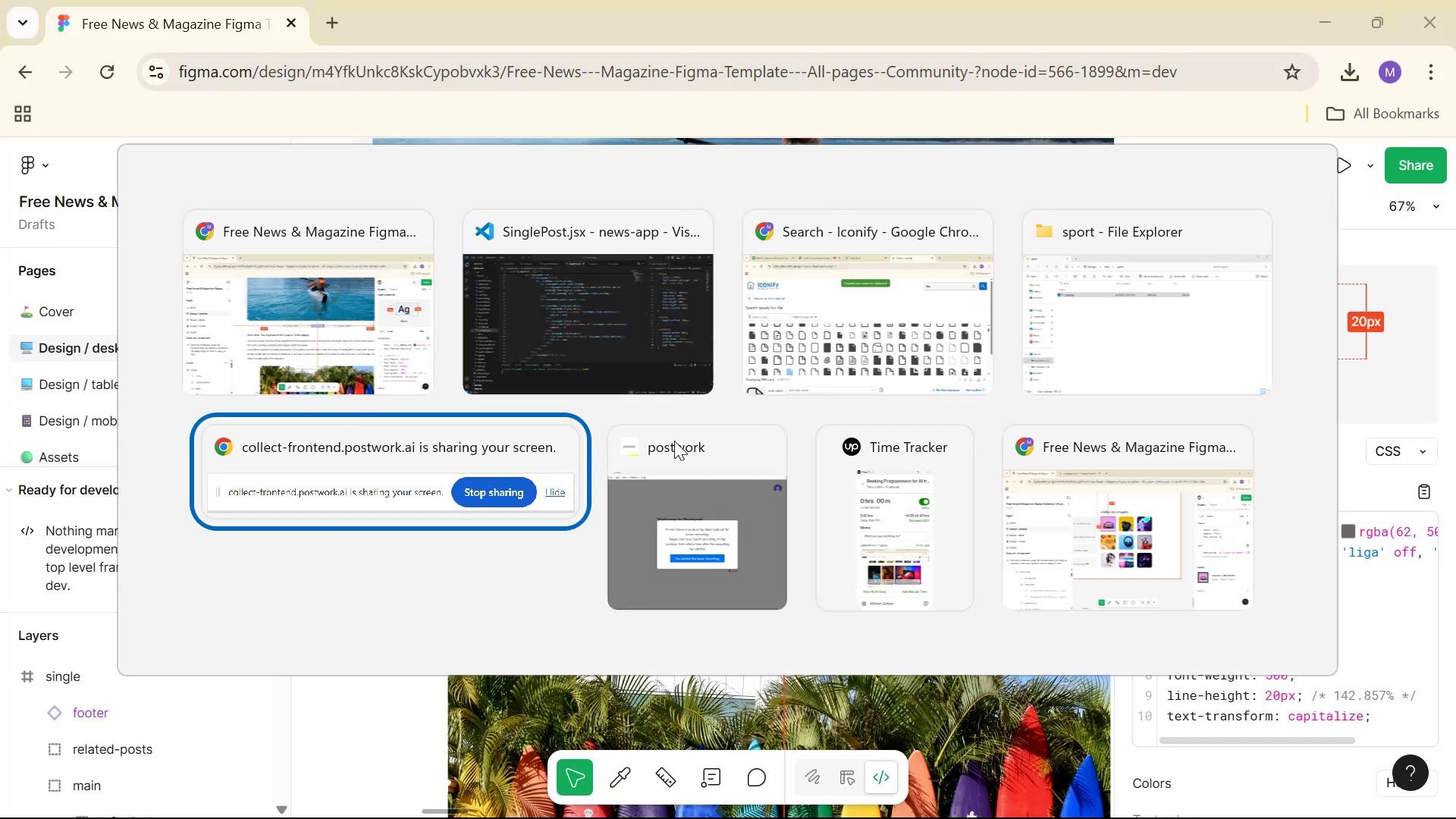 
key(Alt+Tab)
 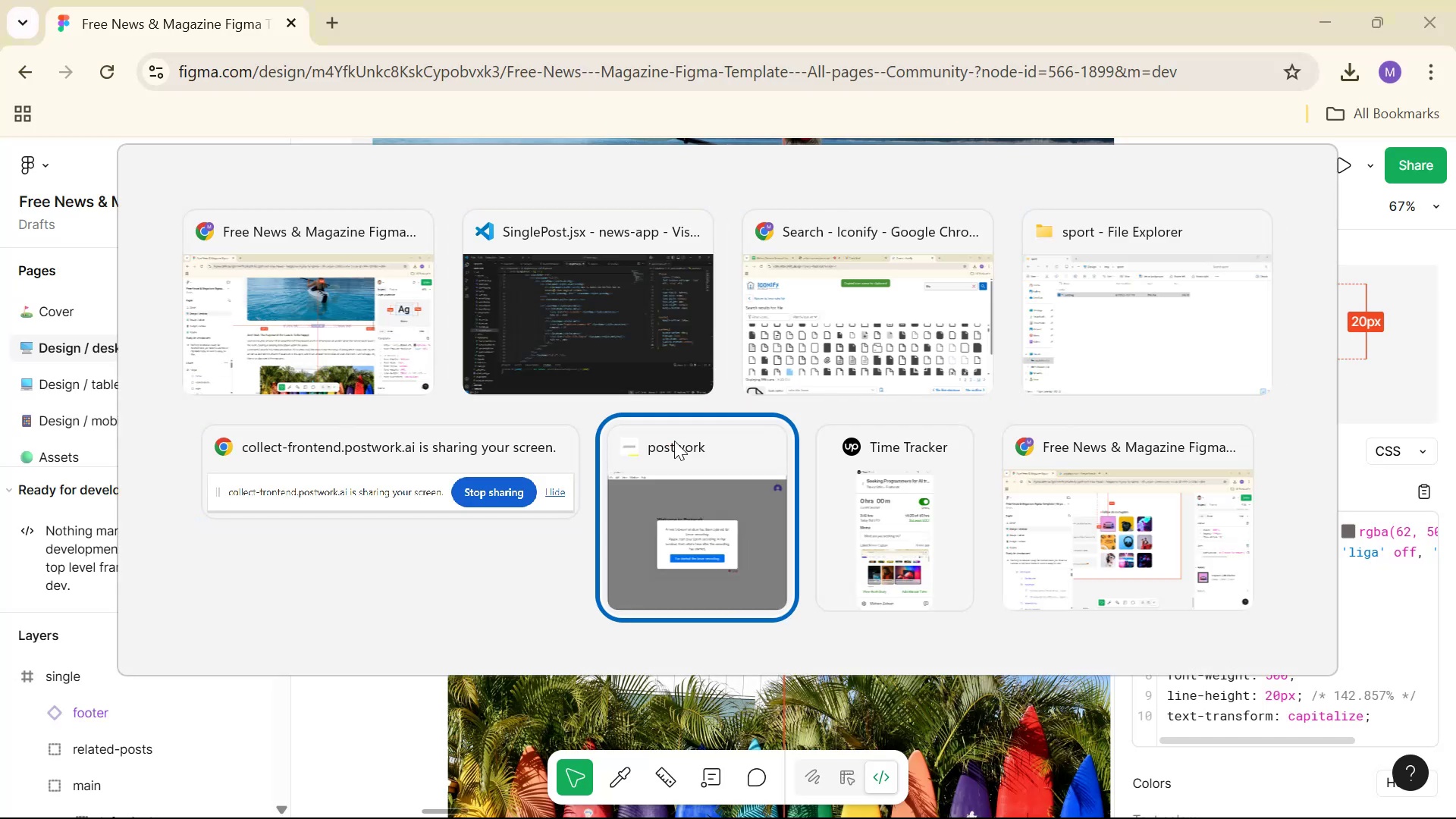 
key(Alt+Tab)
 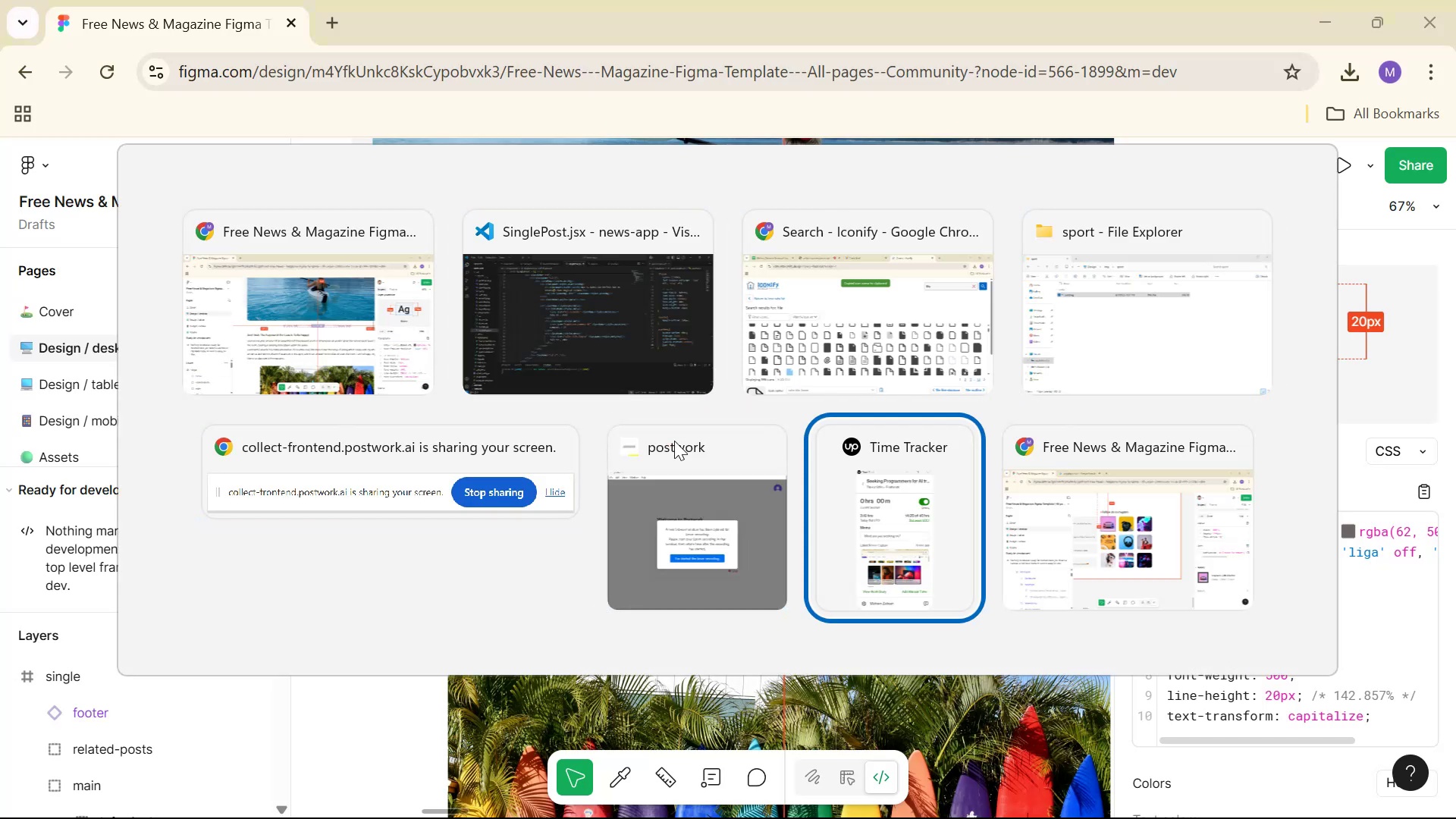 
key(Alt+Tab)
 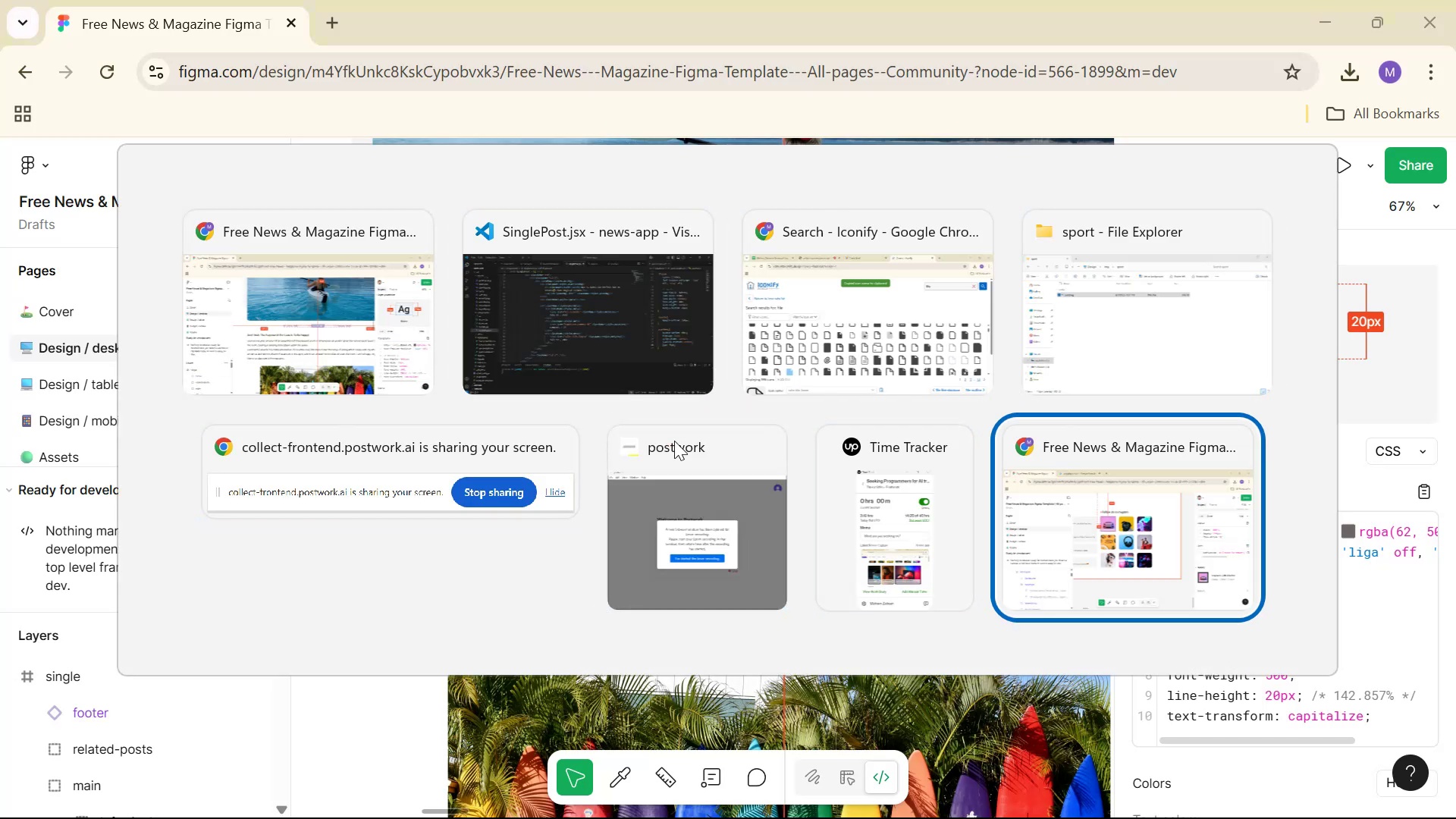 
key(Alt+Tab)
 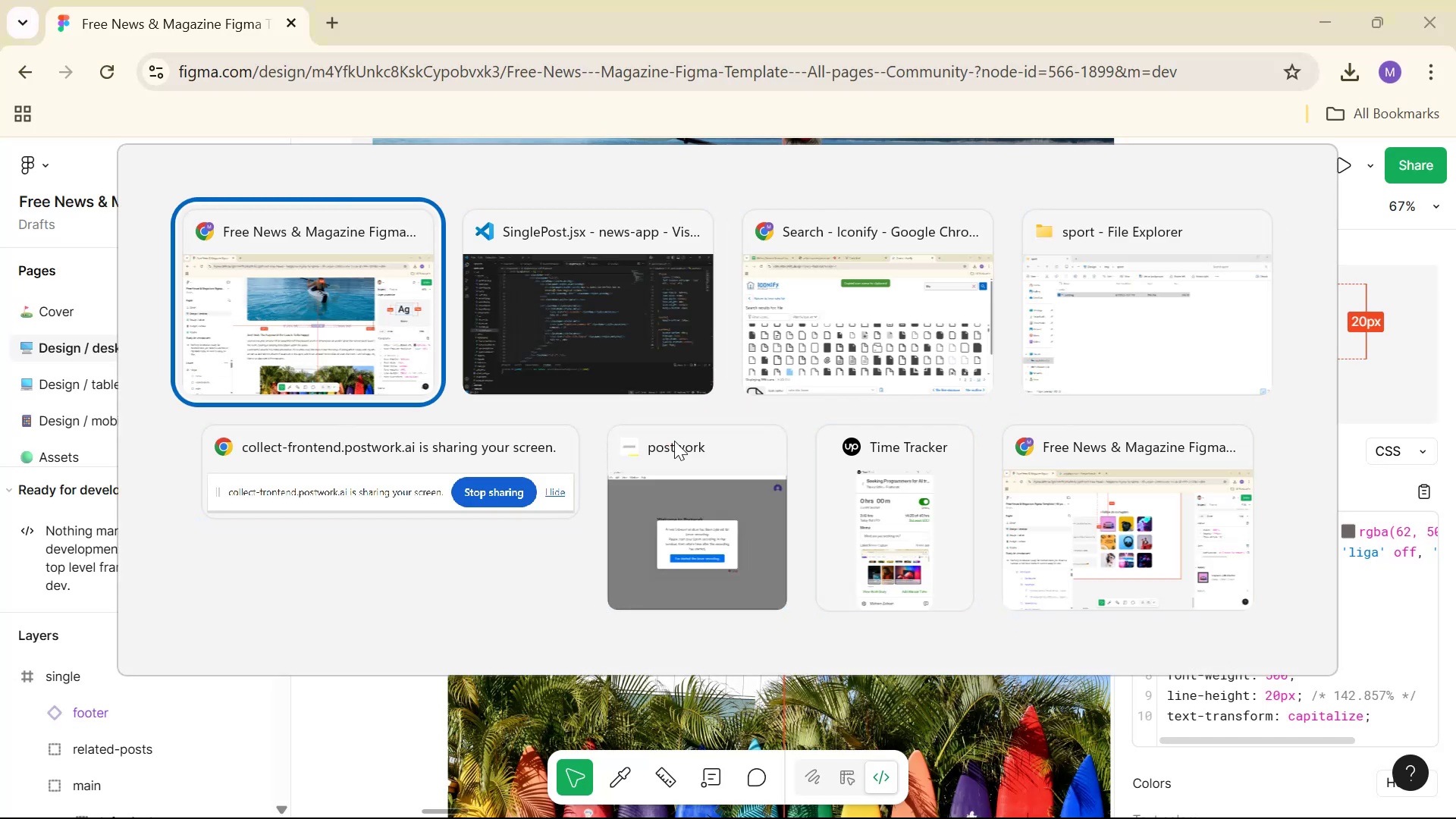 
key(Alt+Tab)
 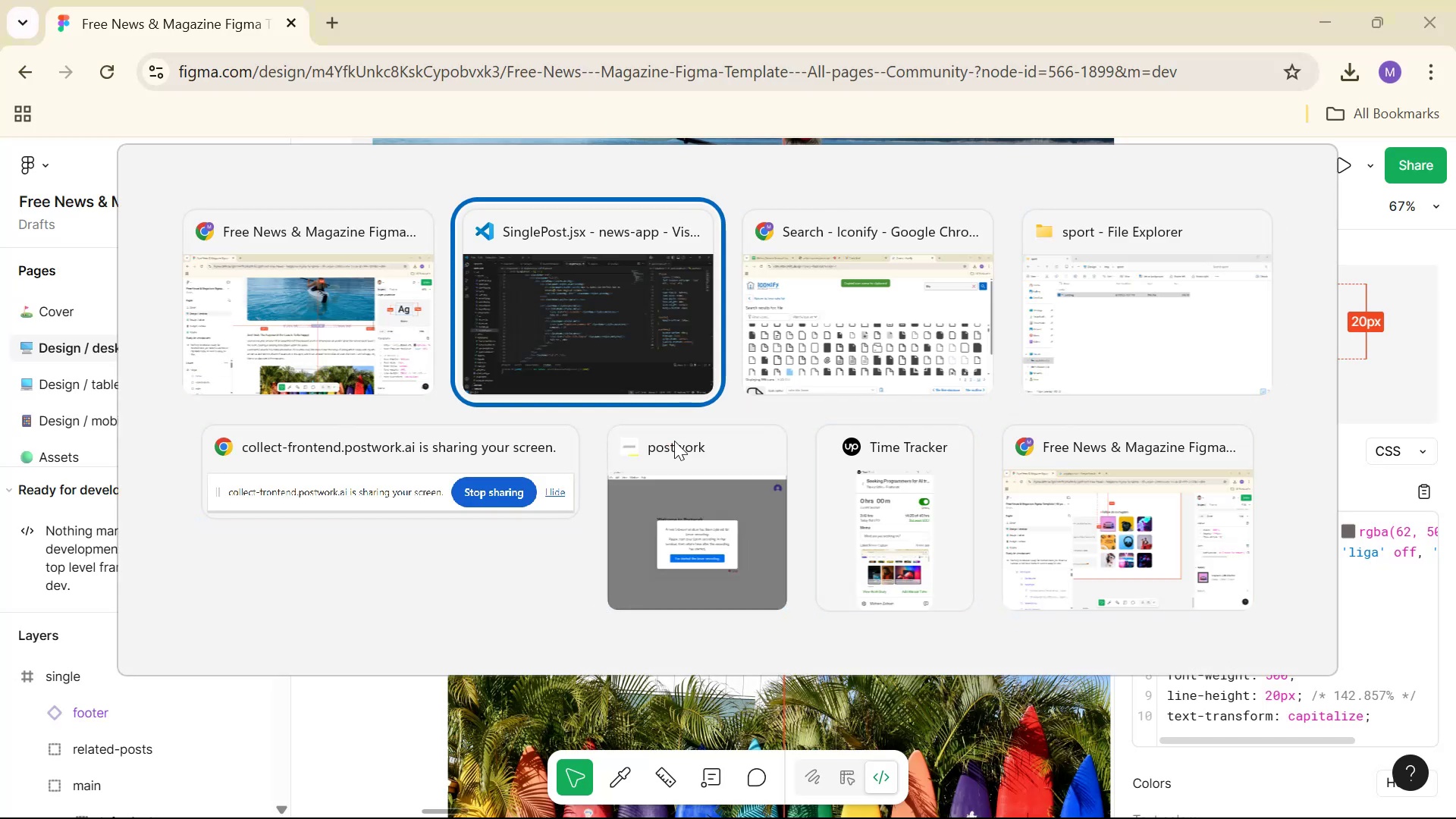 
key(Alt+Tab)
 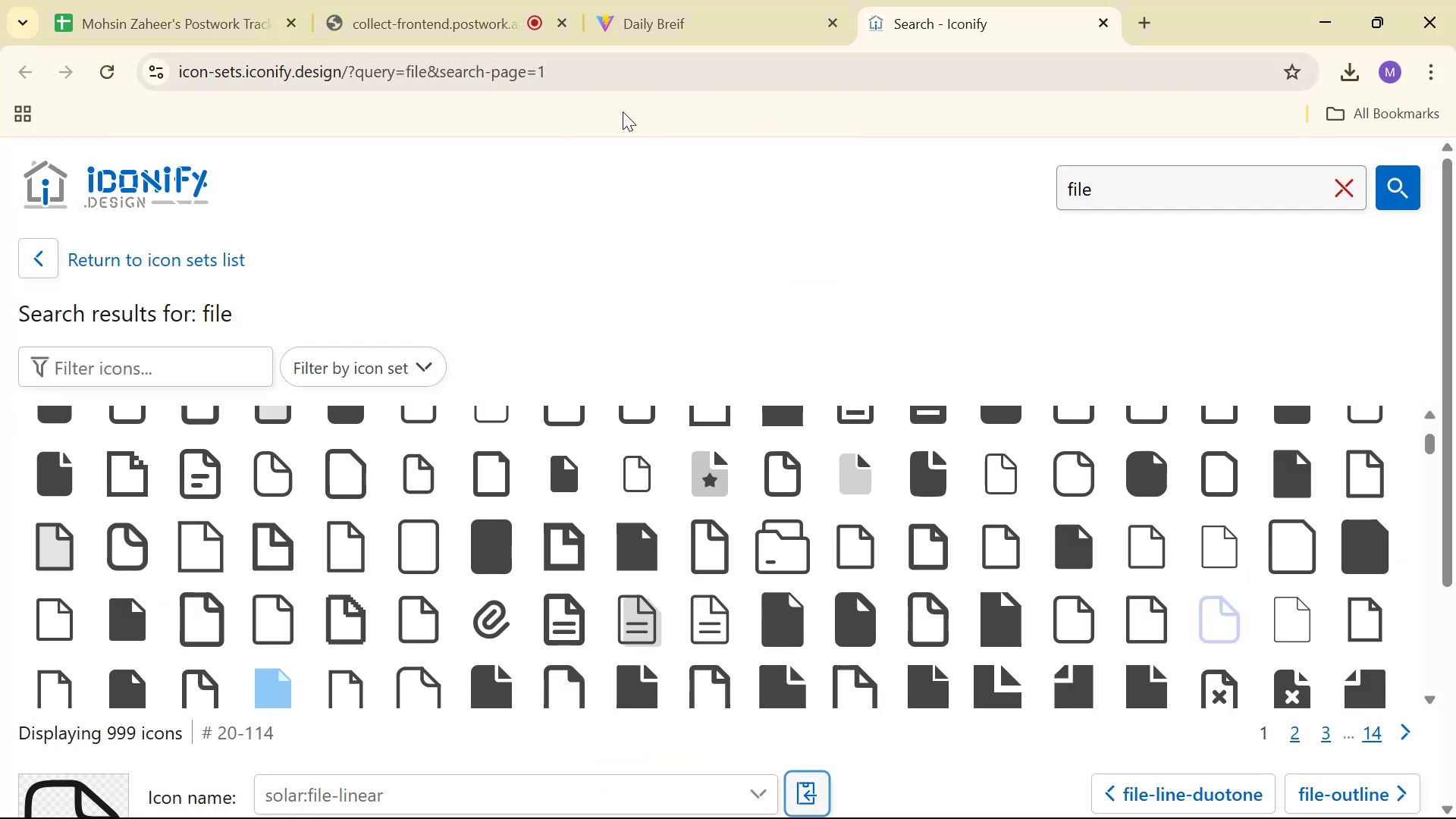 
left_click([652, 0])
 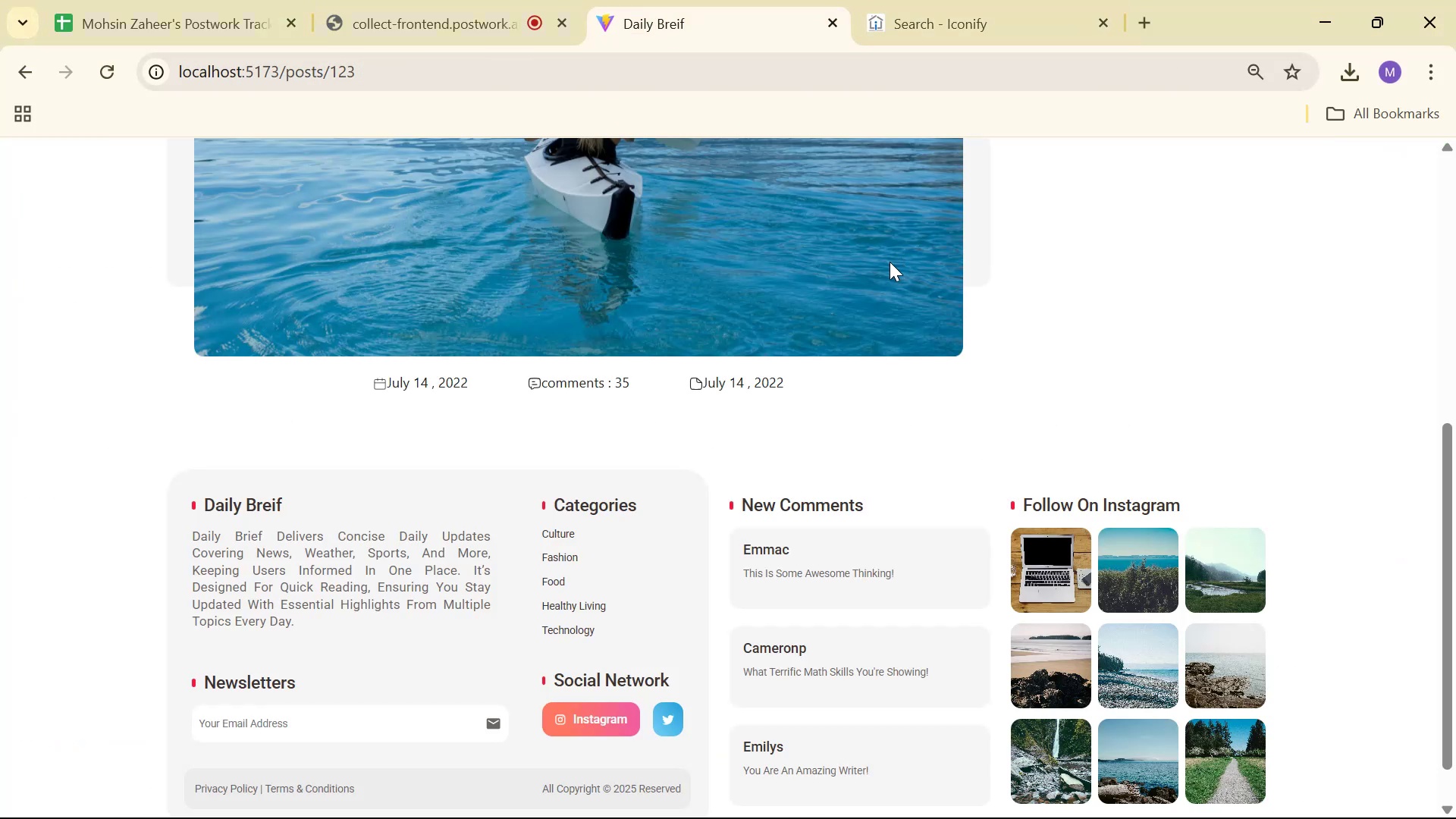 
key(Alt+Tab)
 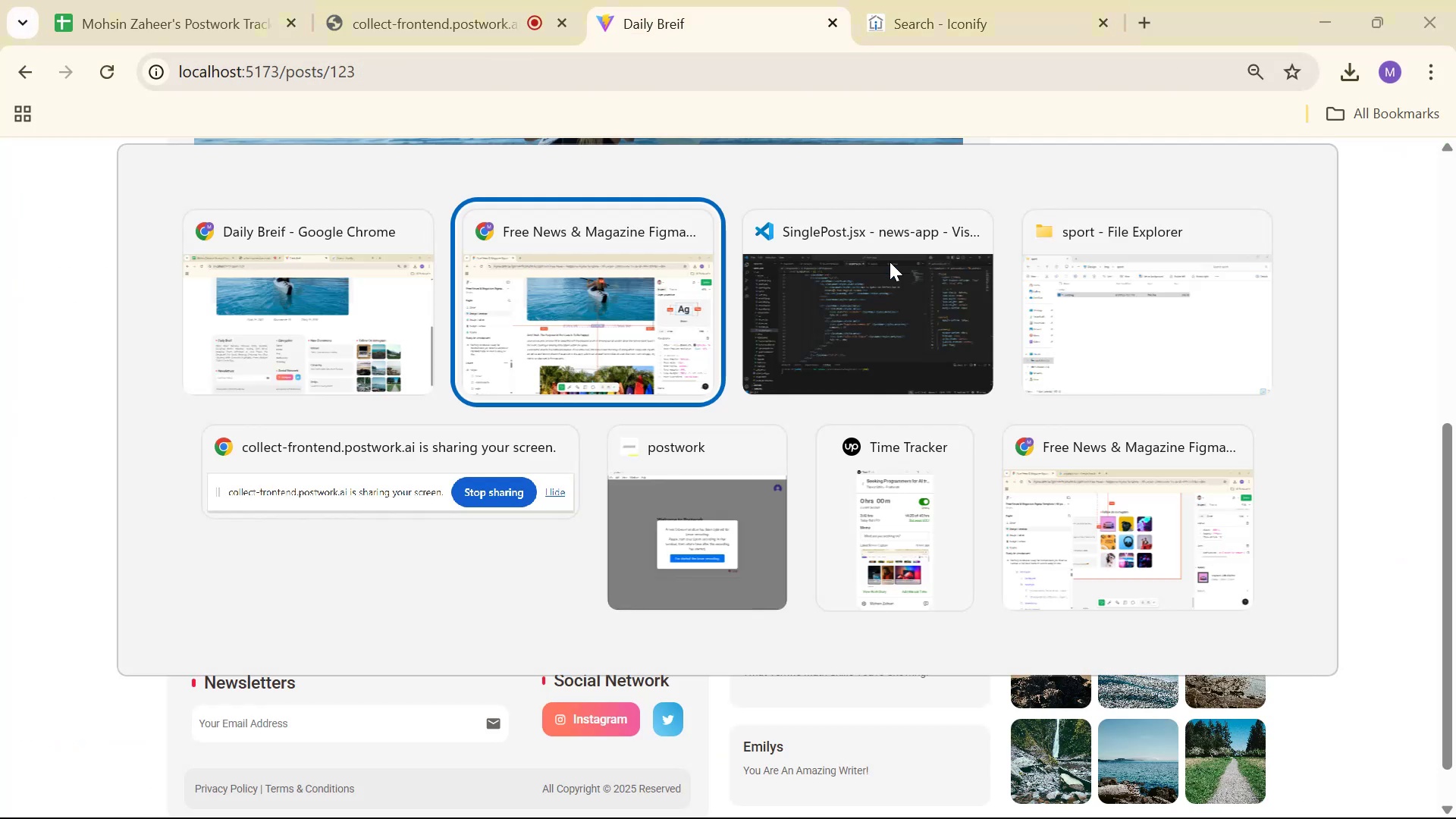 
key(Alt+Tab)
 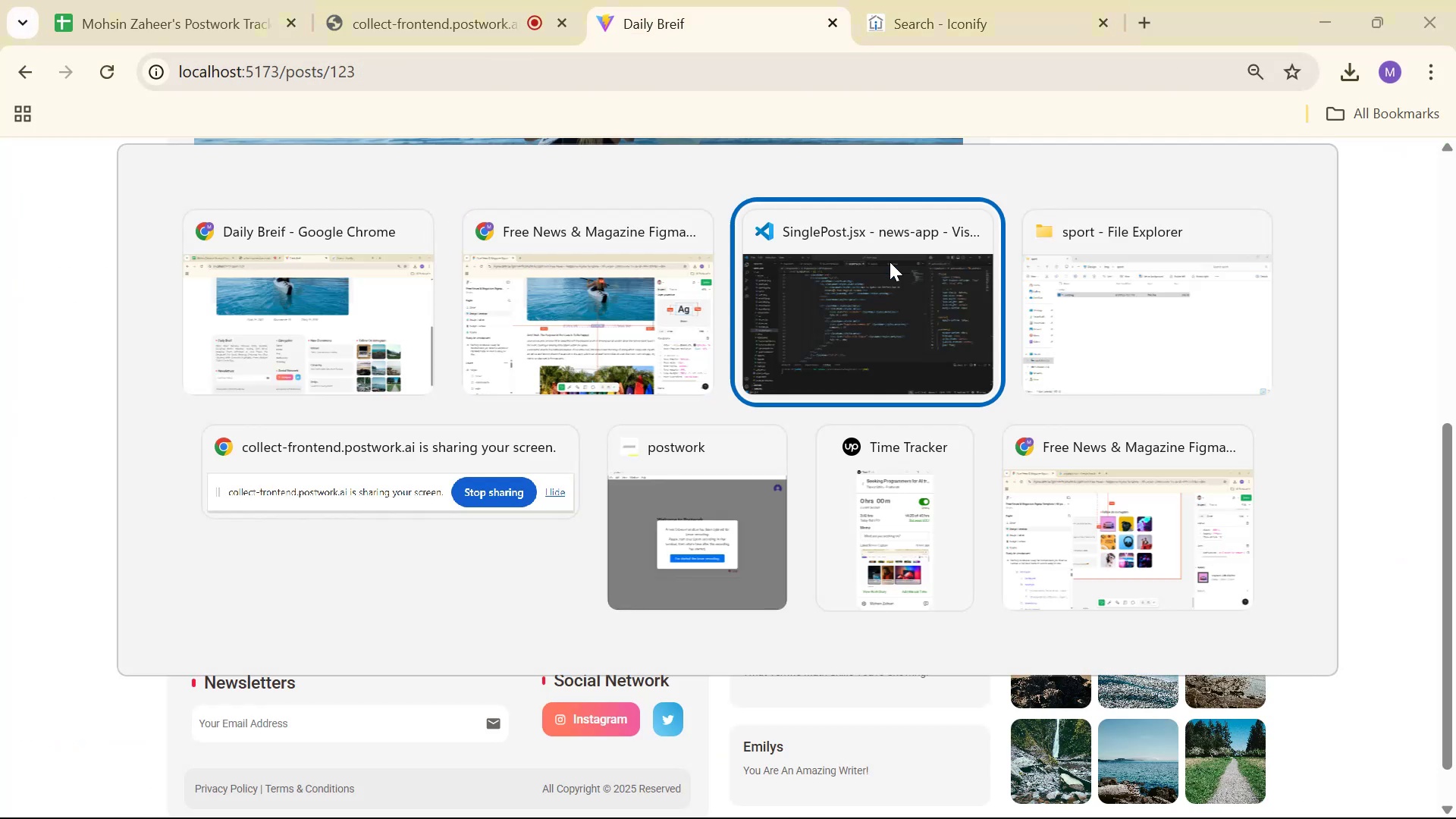 
key(Alt+Tab)
 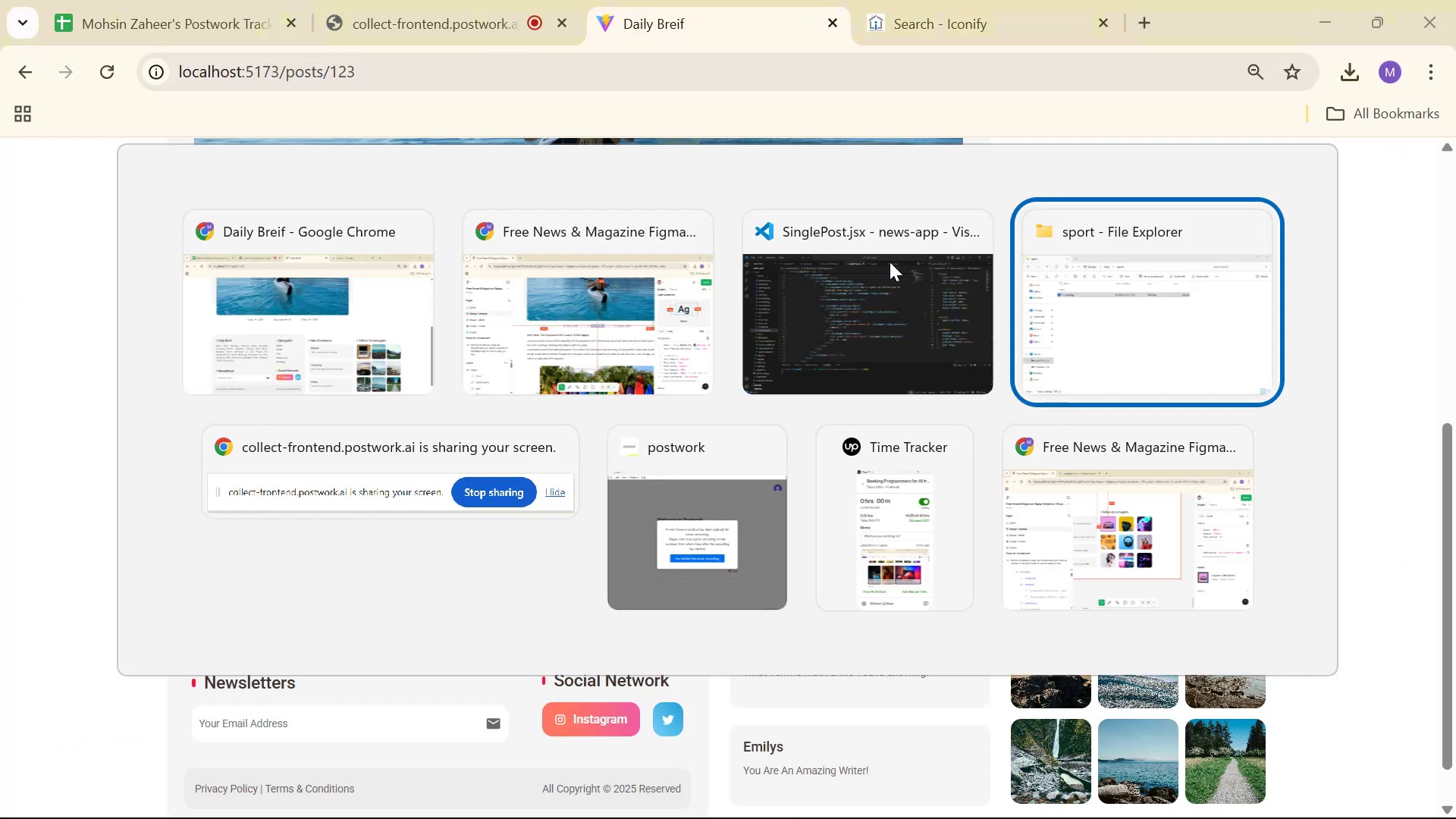 
key(Alt+Tab)
 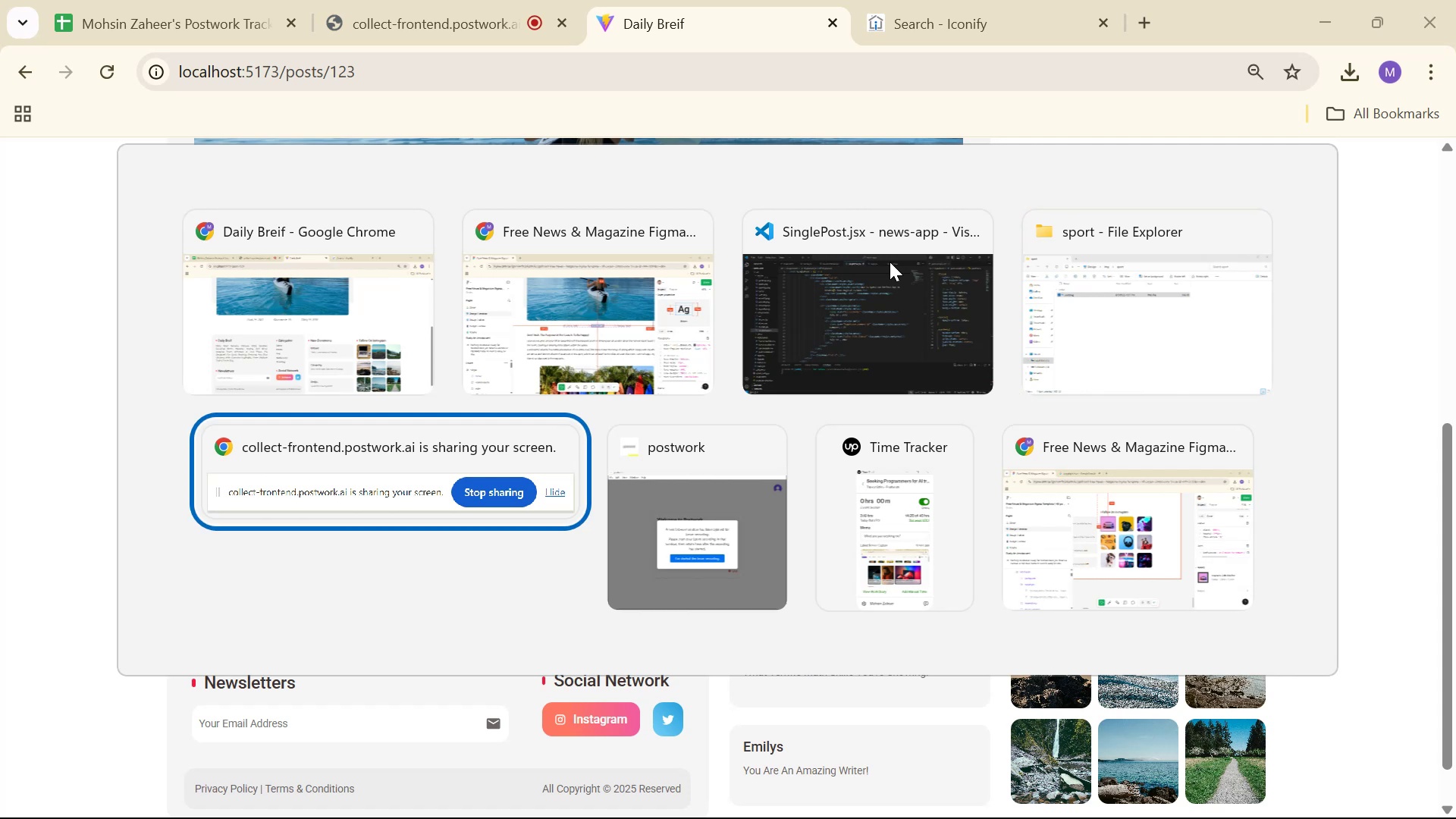 
key(Alt+Tab)
 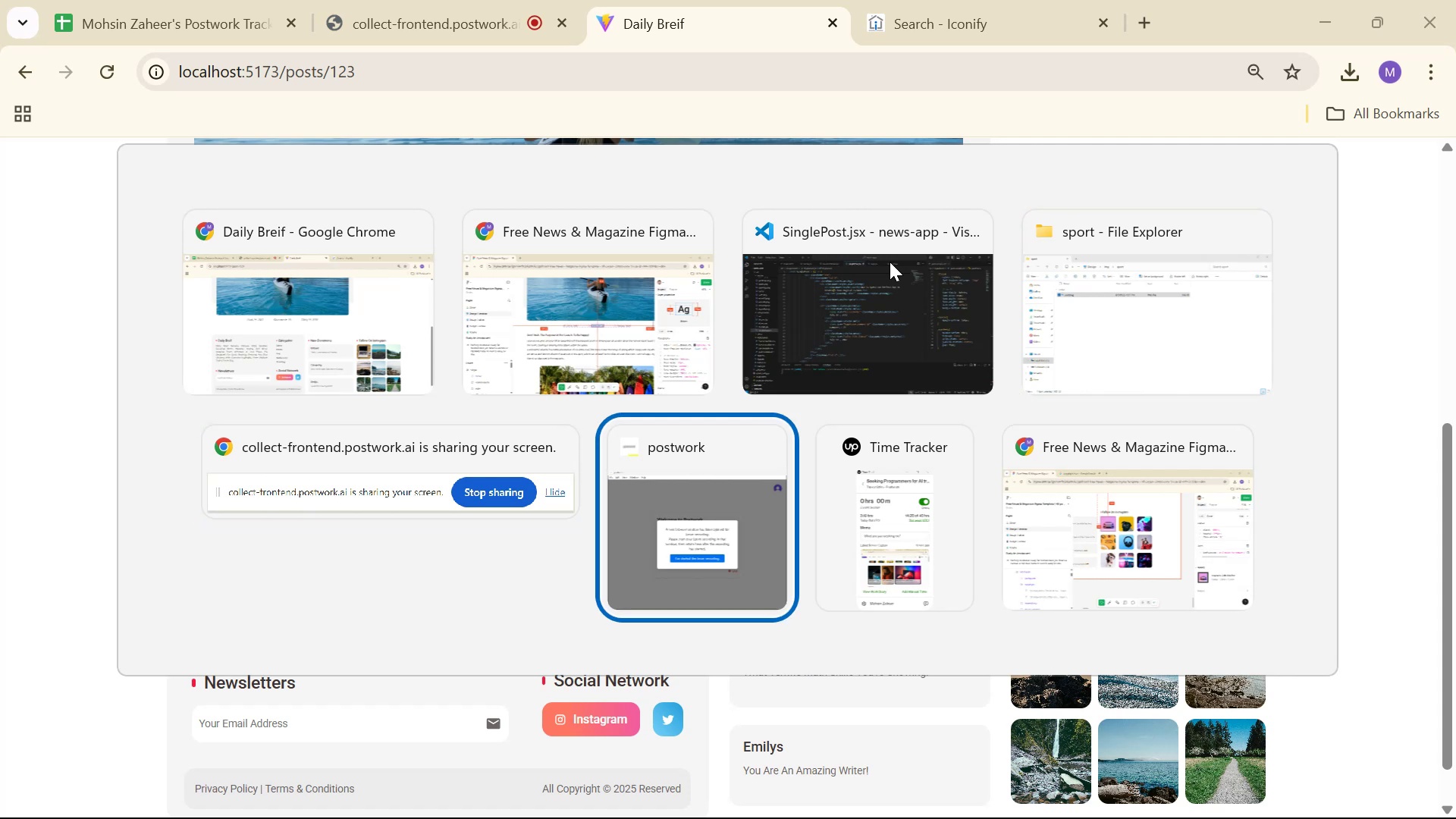 
key(Alt+Tab)
 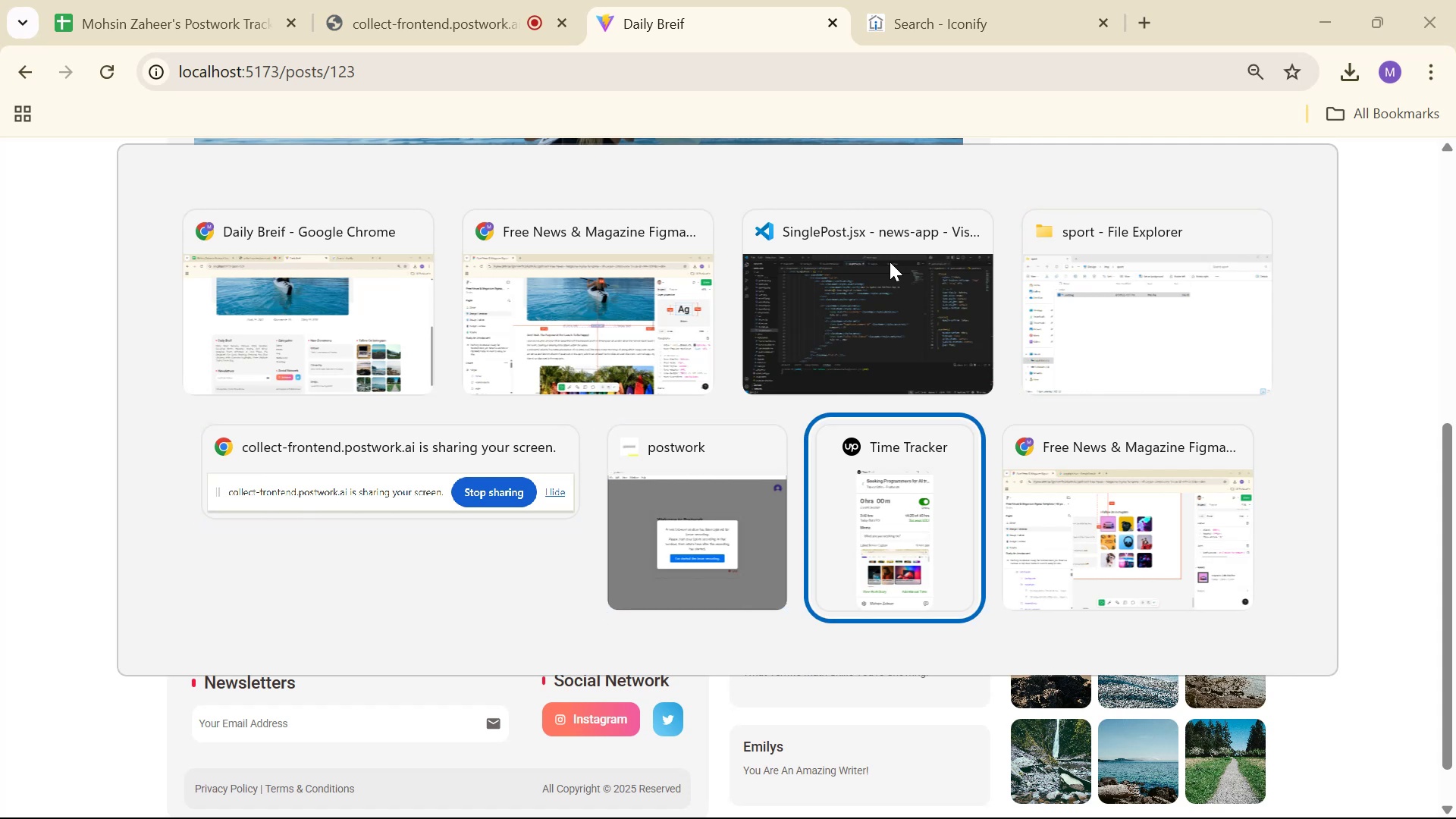 
key(Alt+Tab)
 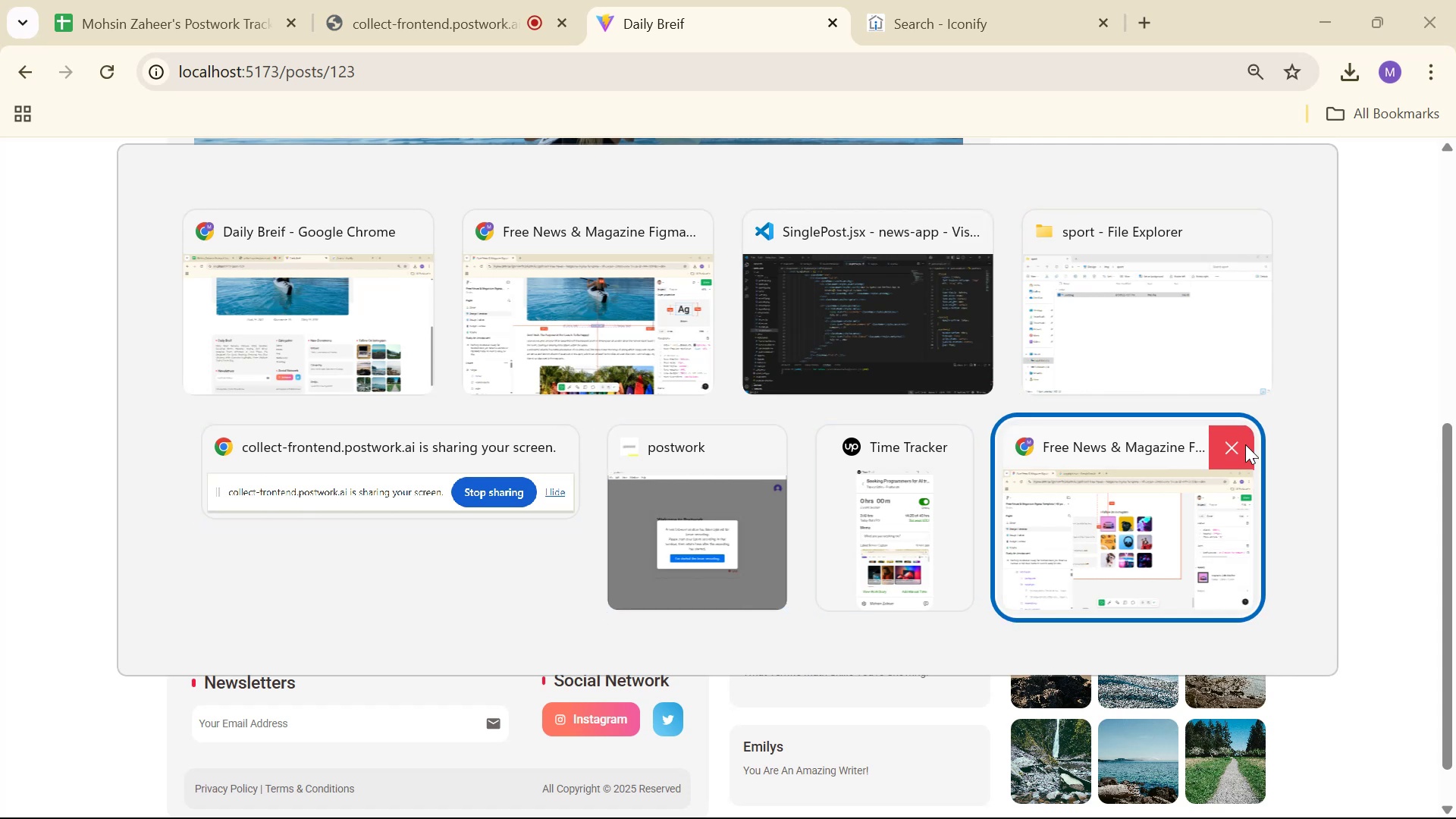 
left_click([1237, 441])
 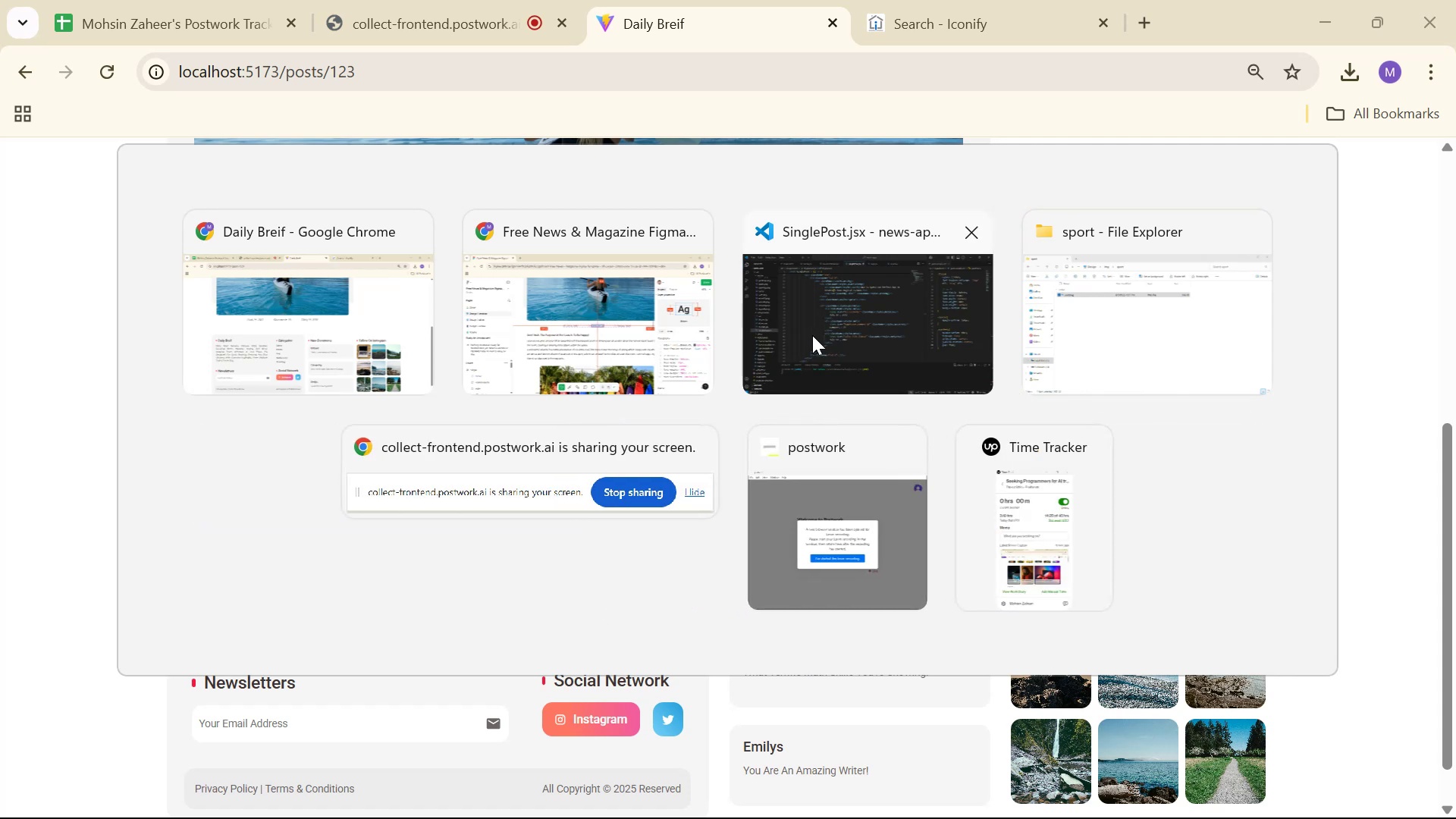 
left_click([643, 318])
 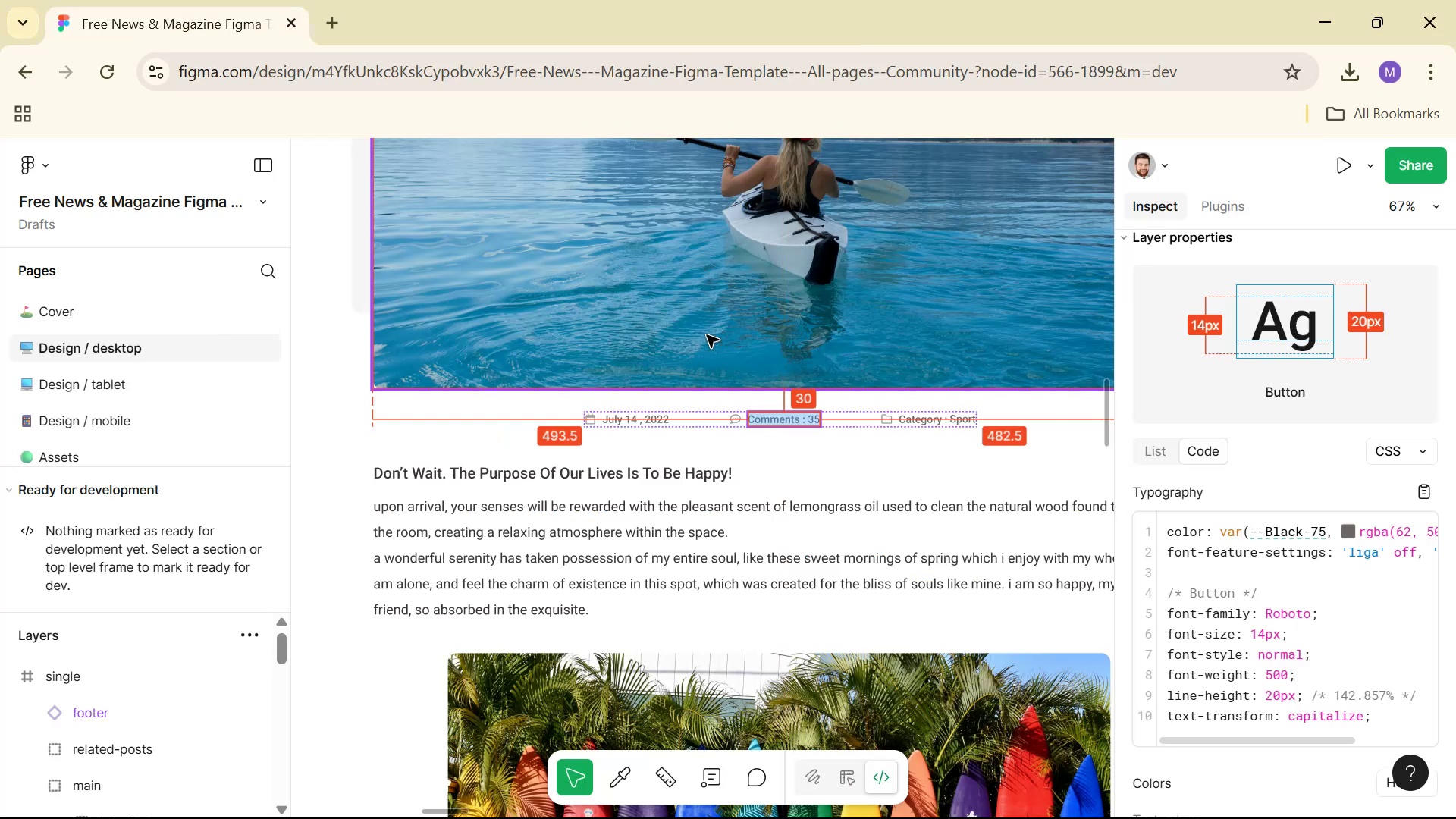 
hold_key(key=ControlLeft, duration=1.26)
scroll: coordinate [750, 359], scroll_direction: down, amount: 6.0
 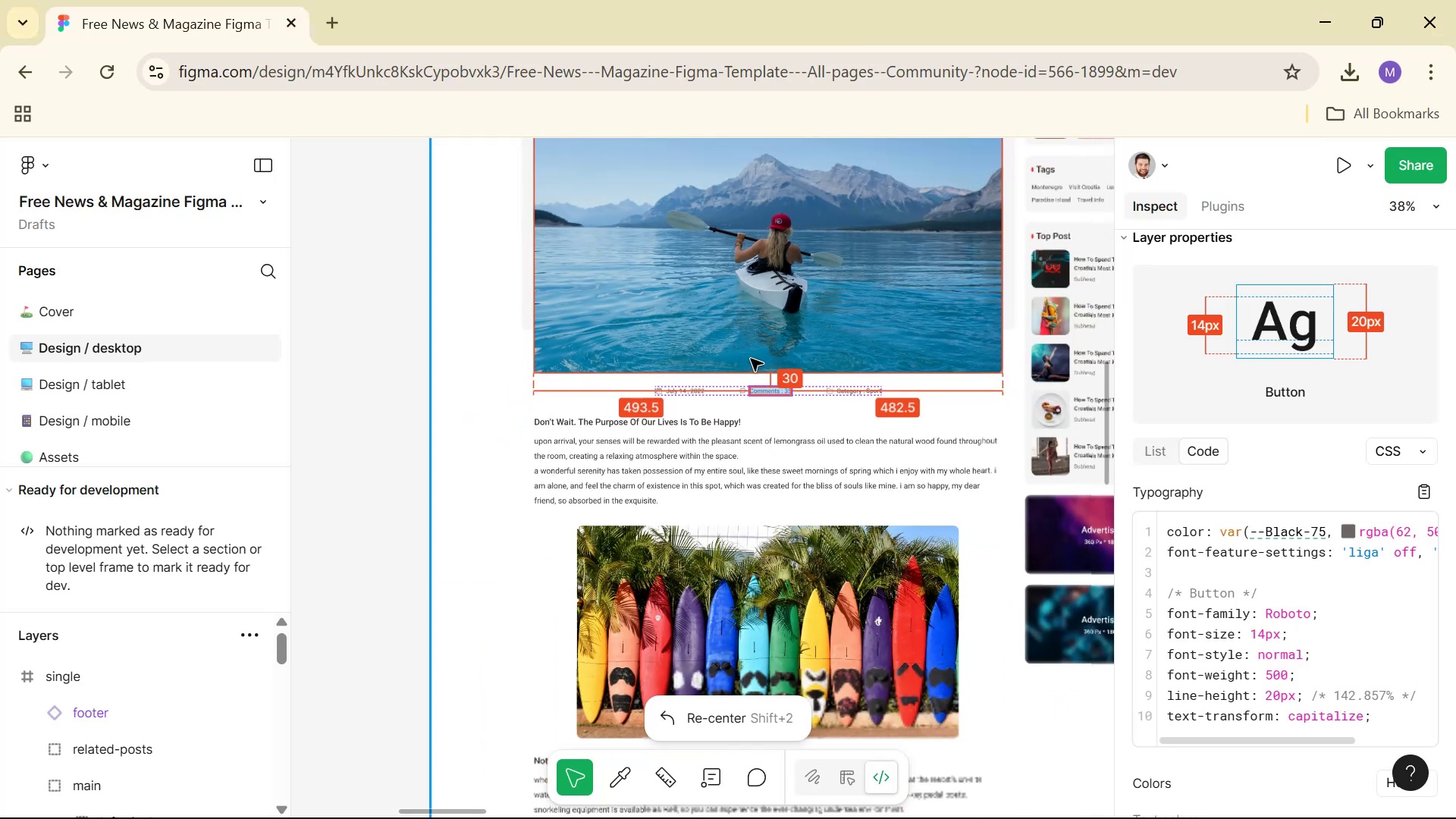 
scroll: coordinate [783, 410], scroll_direction: up, amount: 3.0
 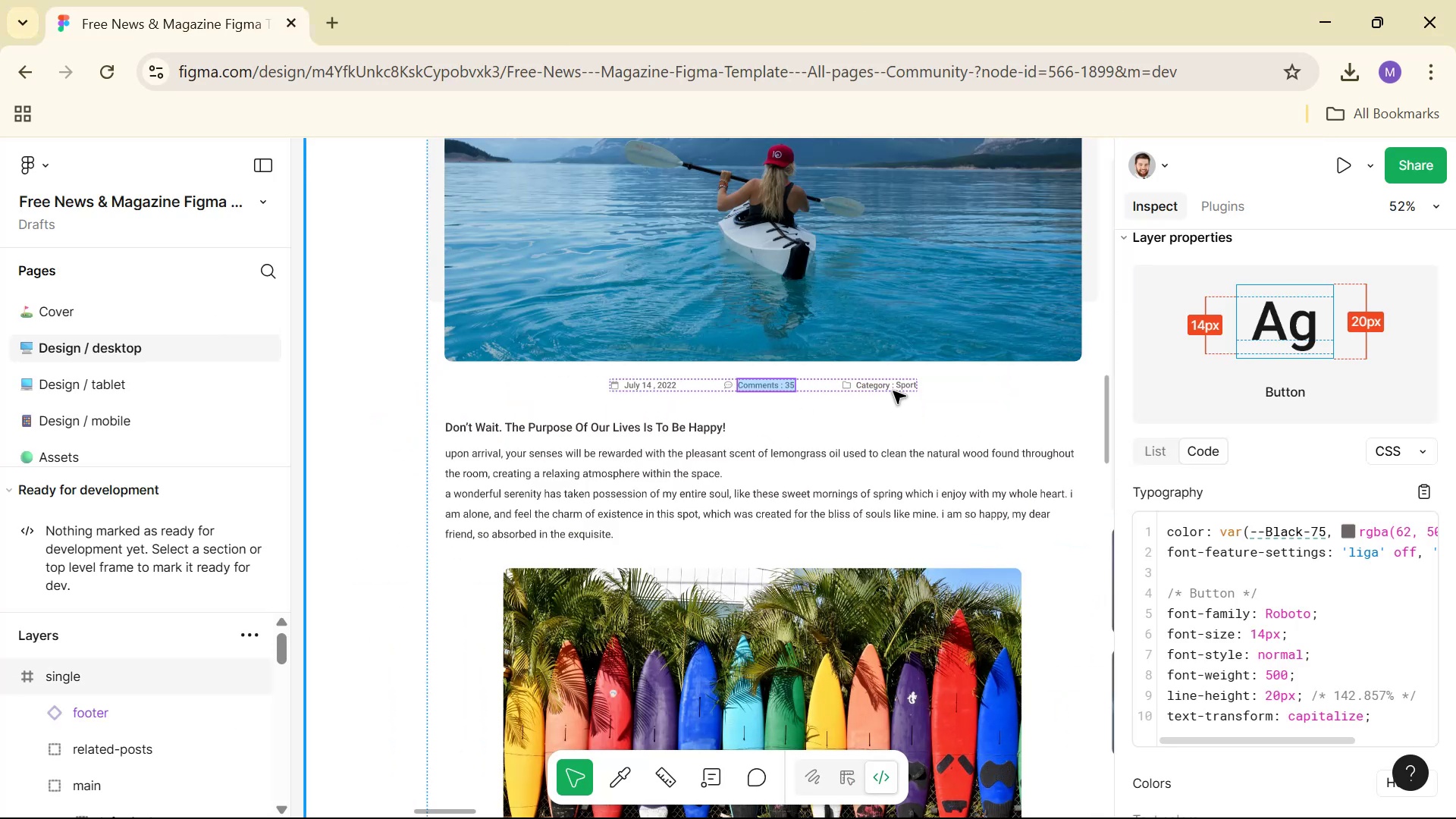 
left_click([893, 388])
 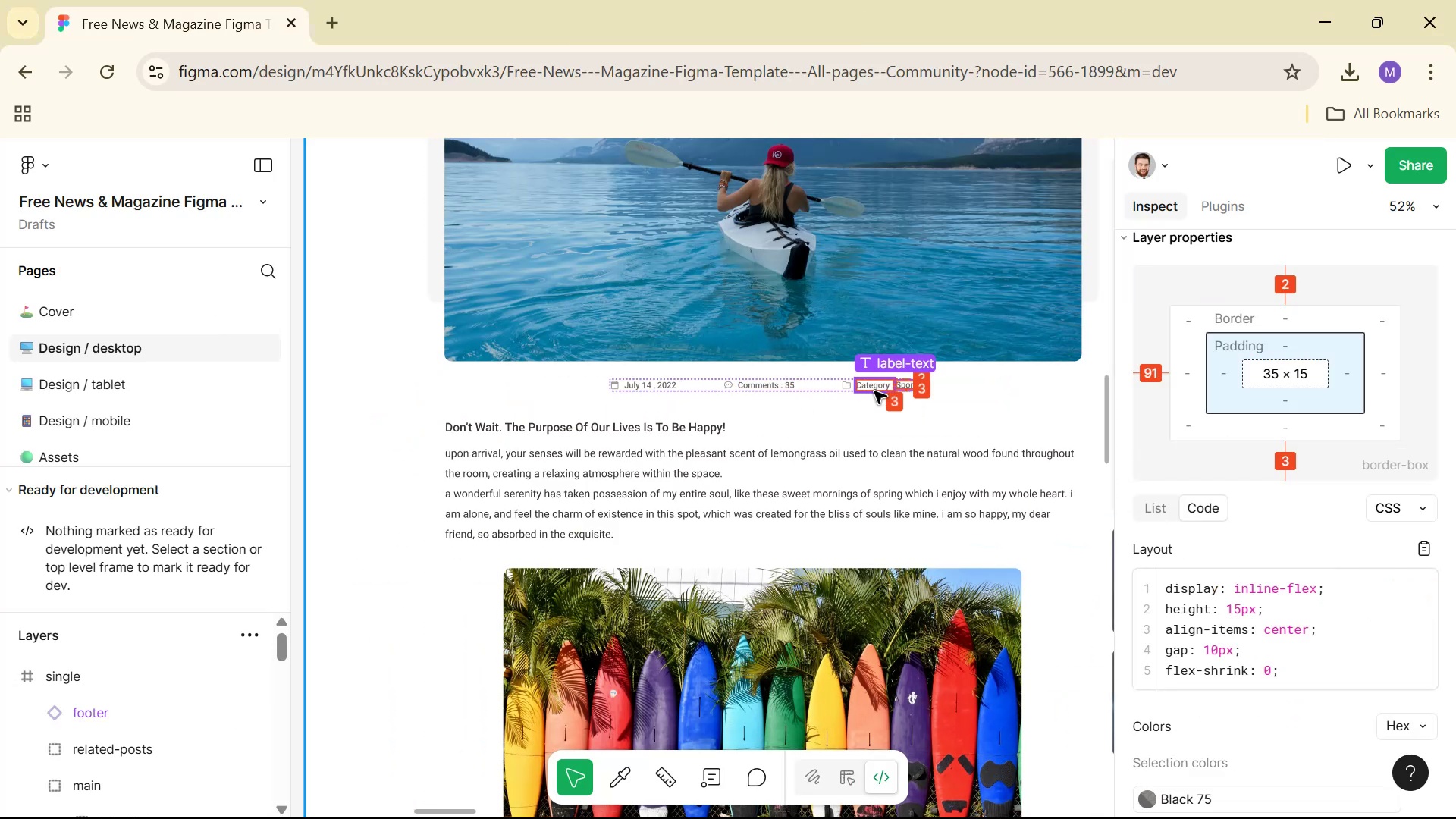 
left_click([873, 391])
 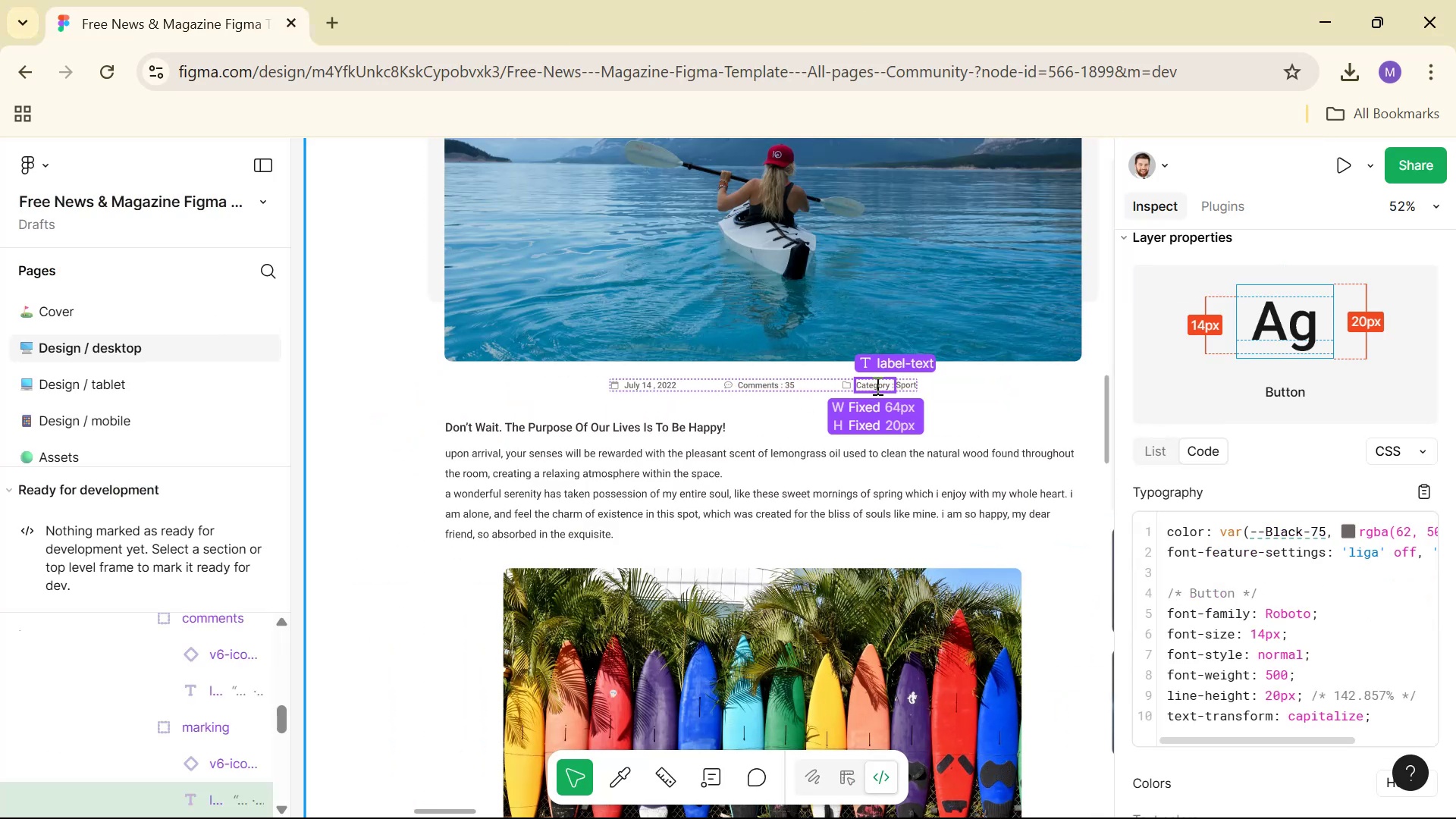 
double_click([876, 385])
 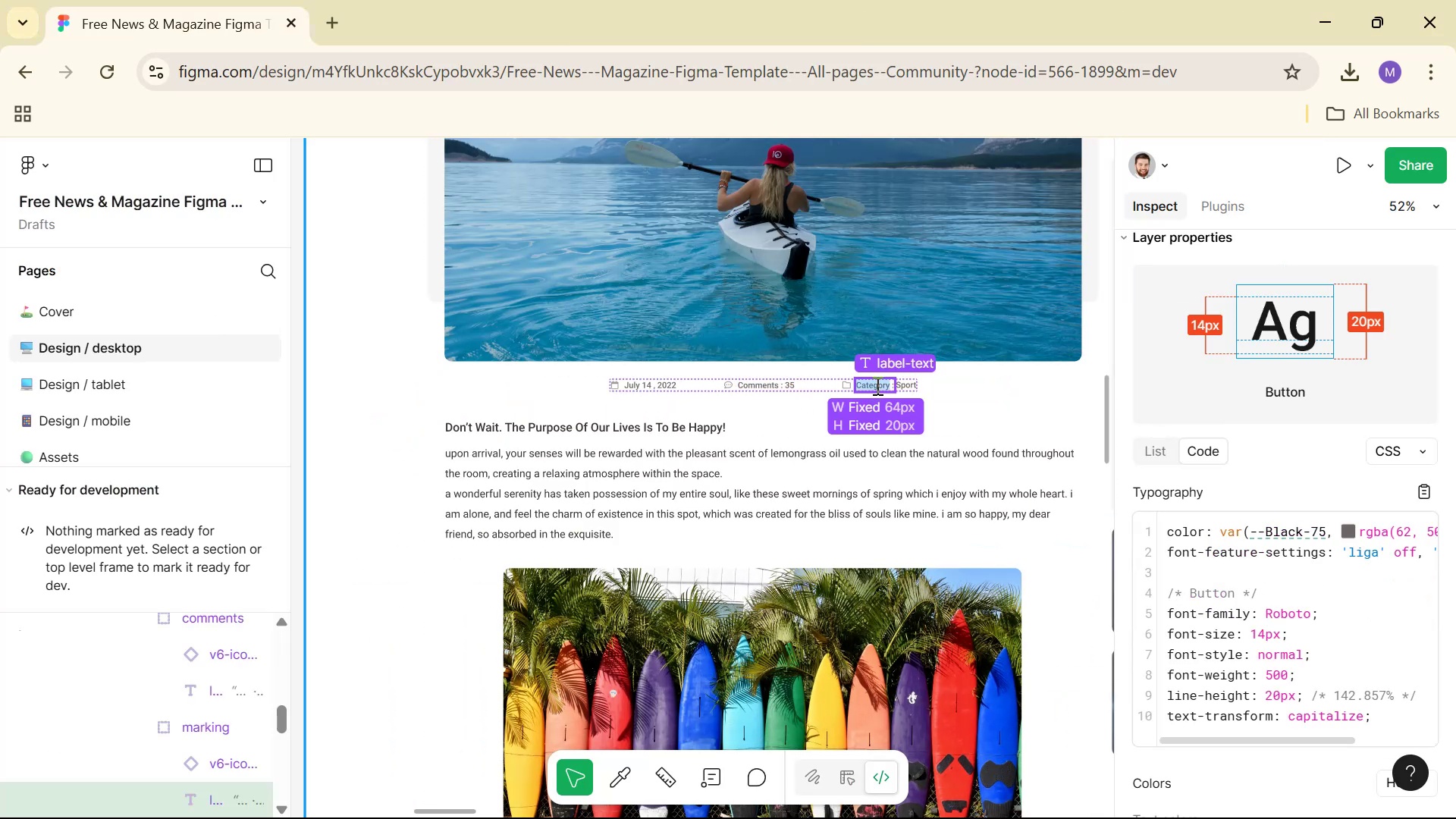 
triple_click([876, 385])
 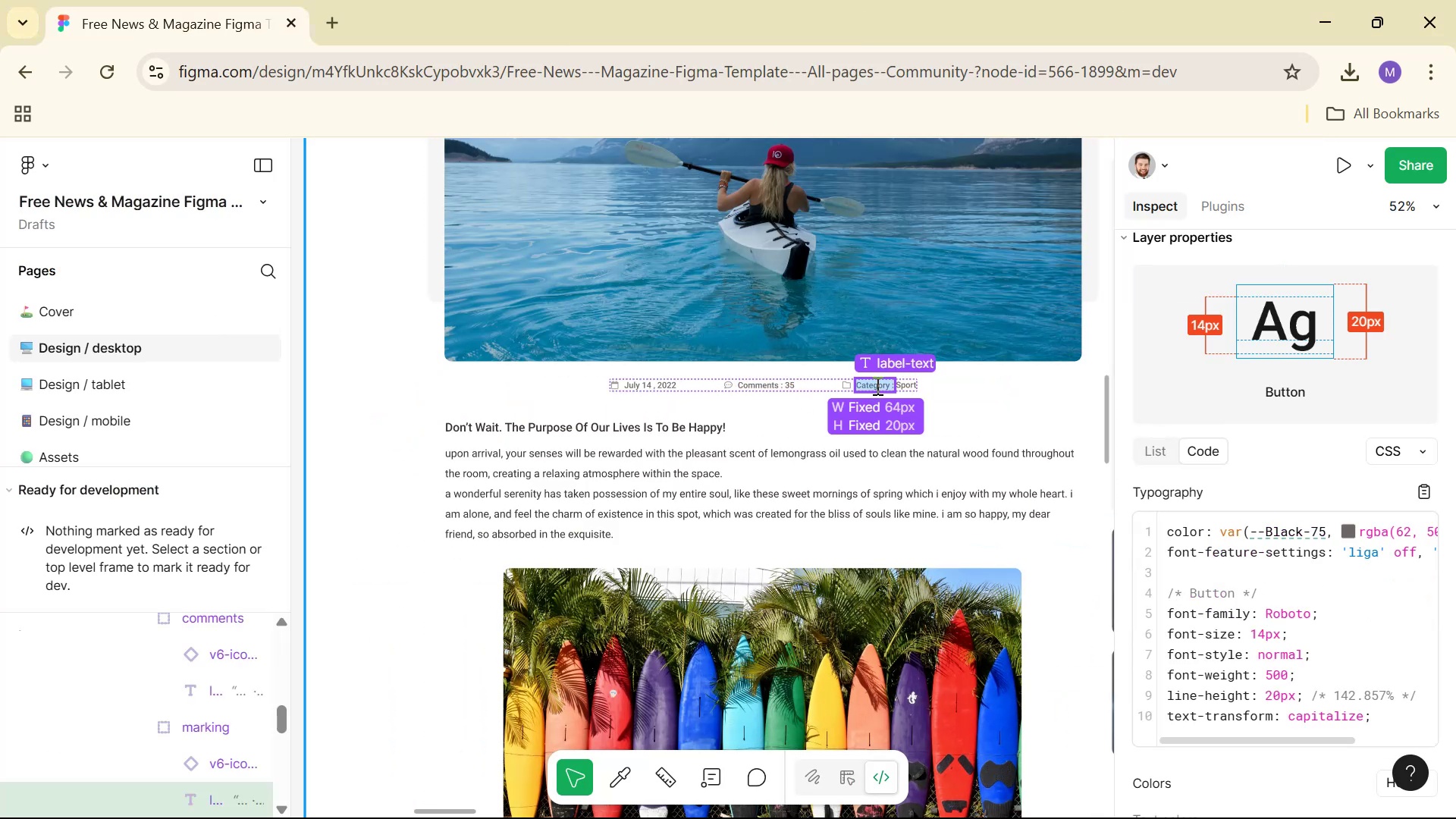 
key(Control+C)
 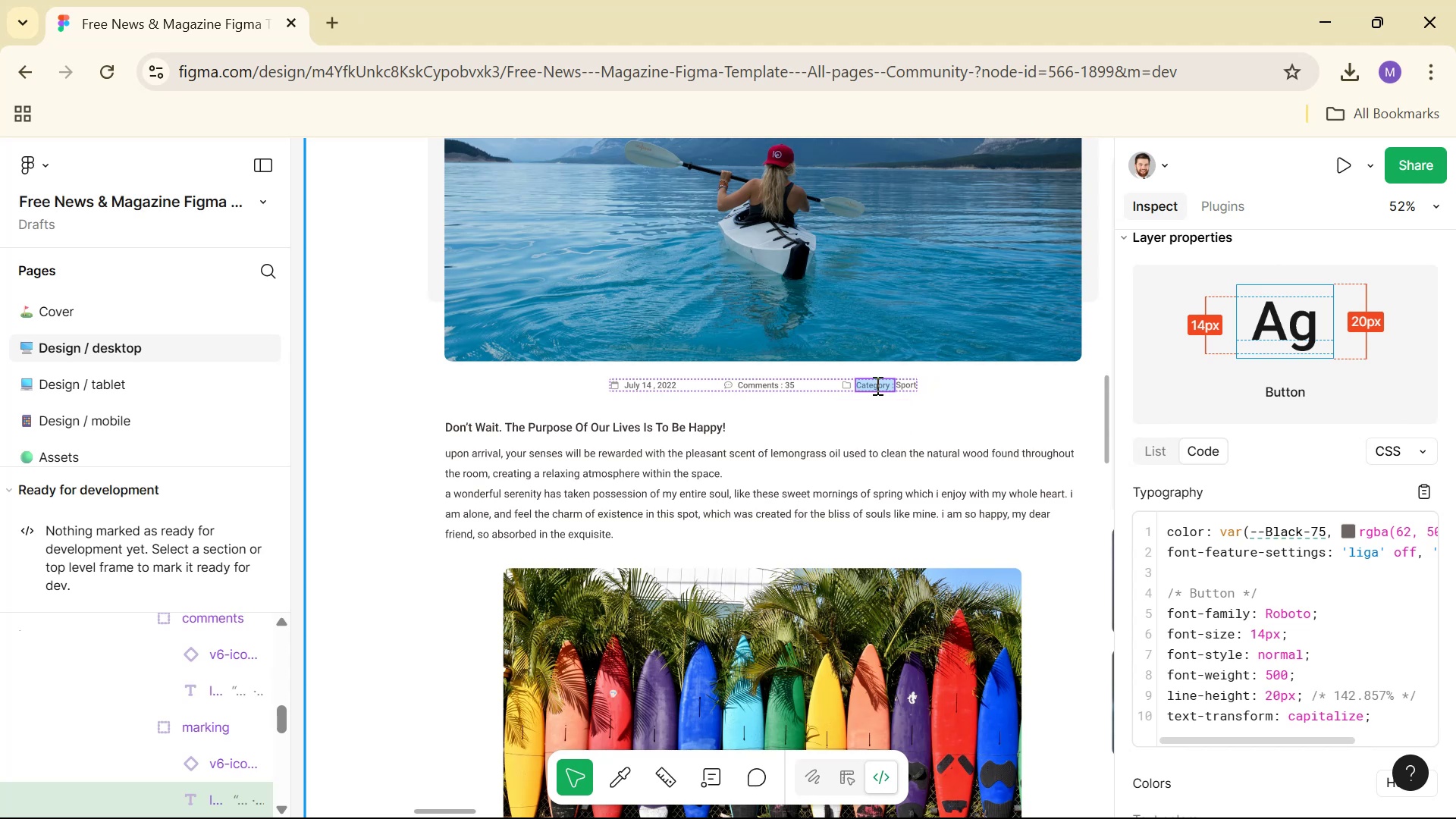 
key(Alt+Tab)
 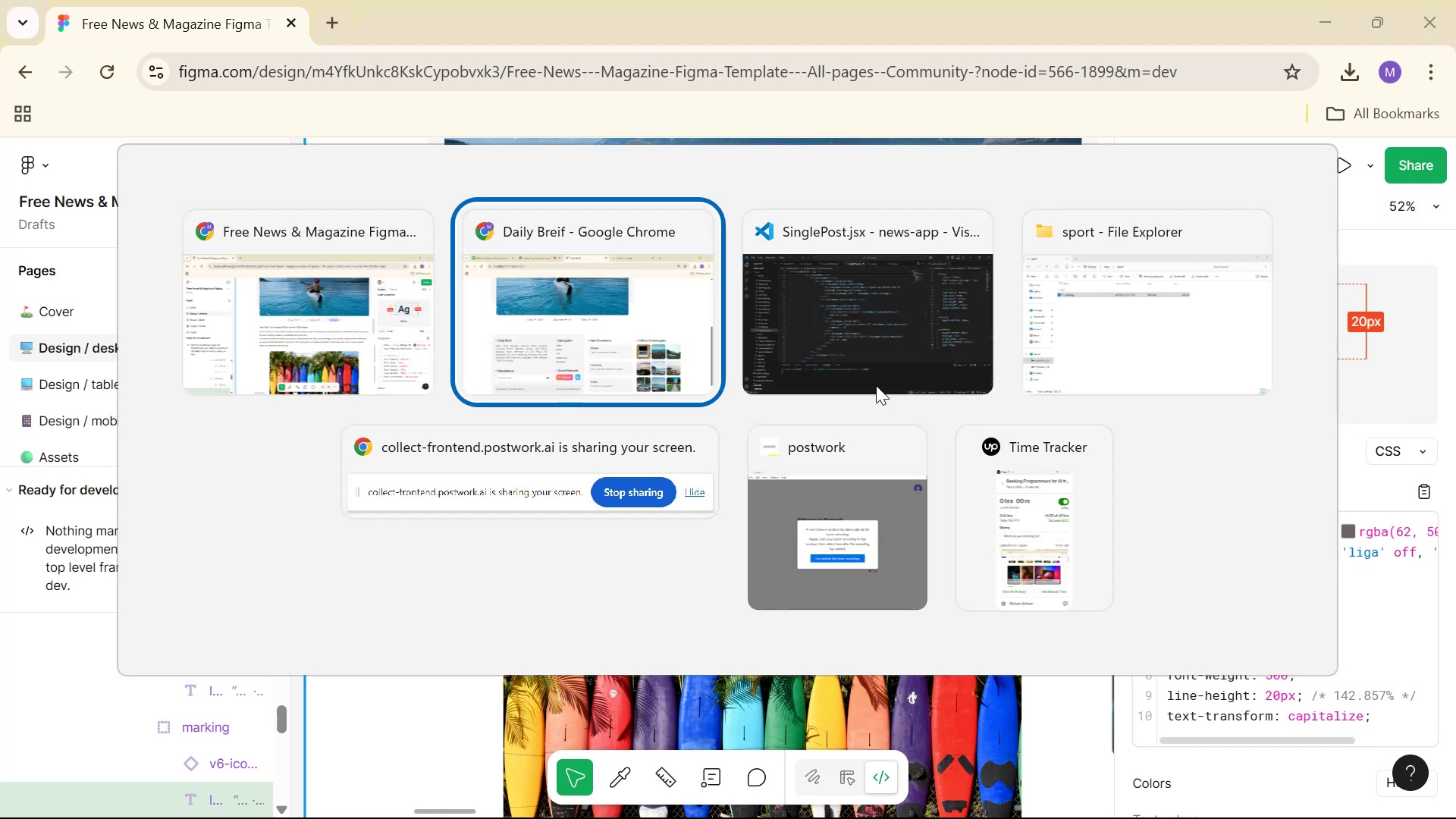 
key(Alt+Tab)
 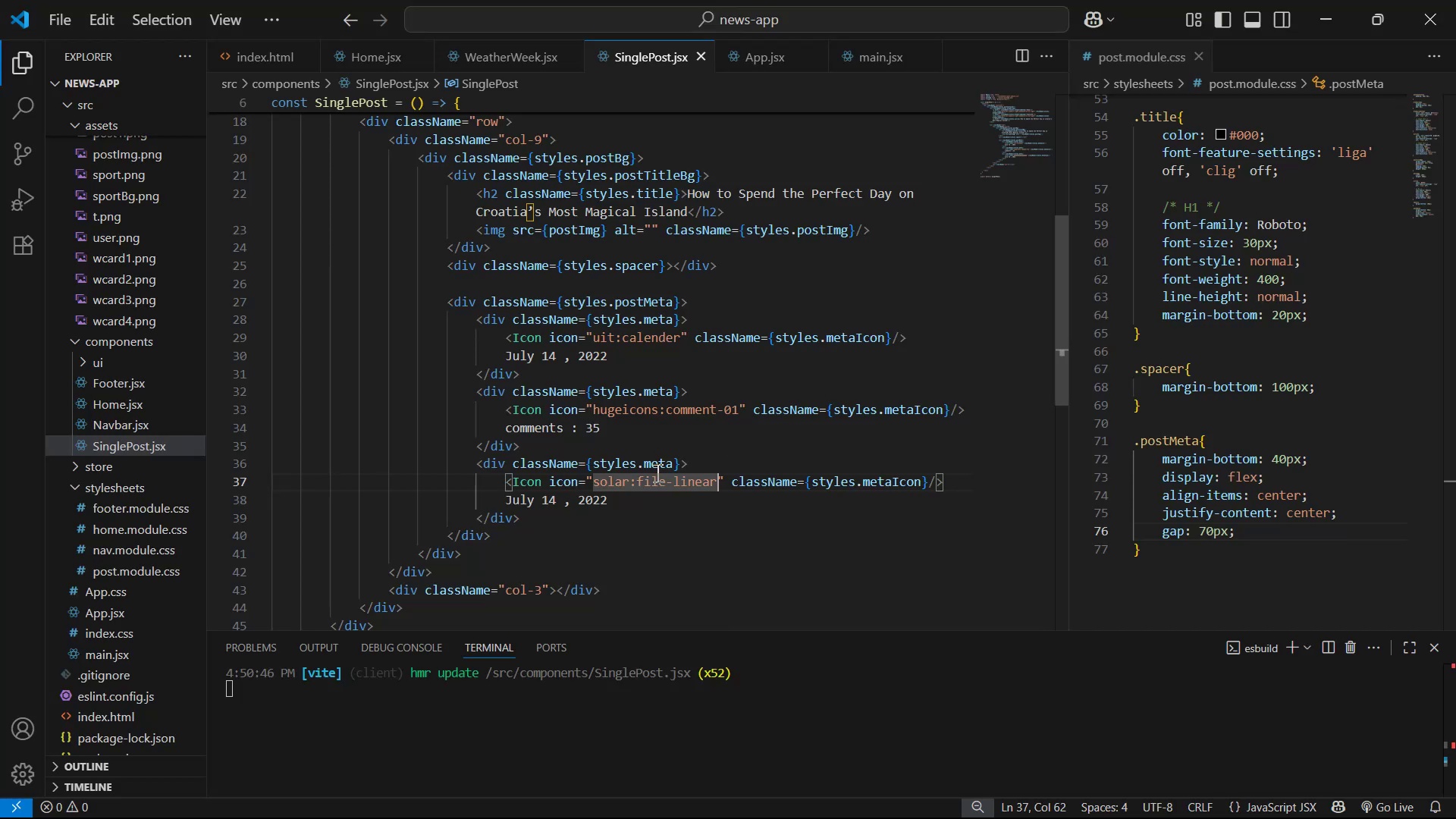 
left_click_drag(start_coordinate=[635, 497], to_coordinate=[504, 497])
 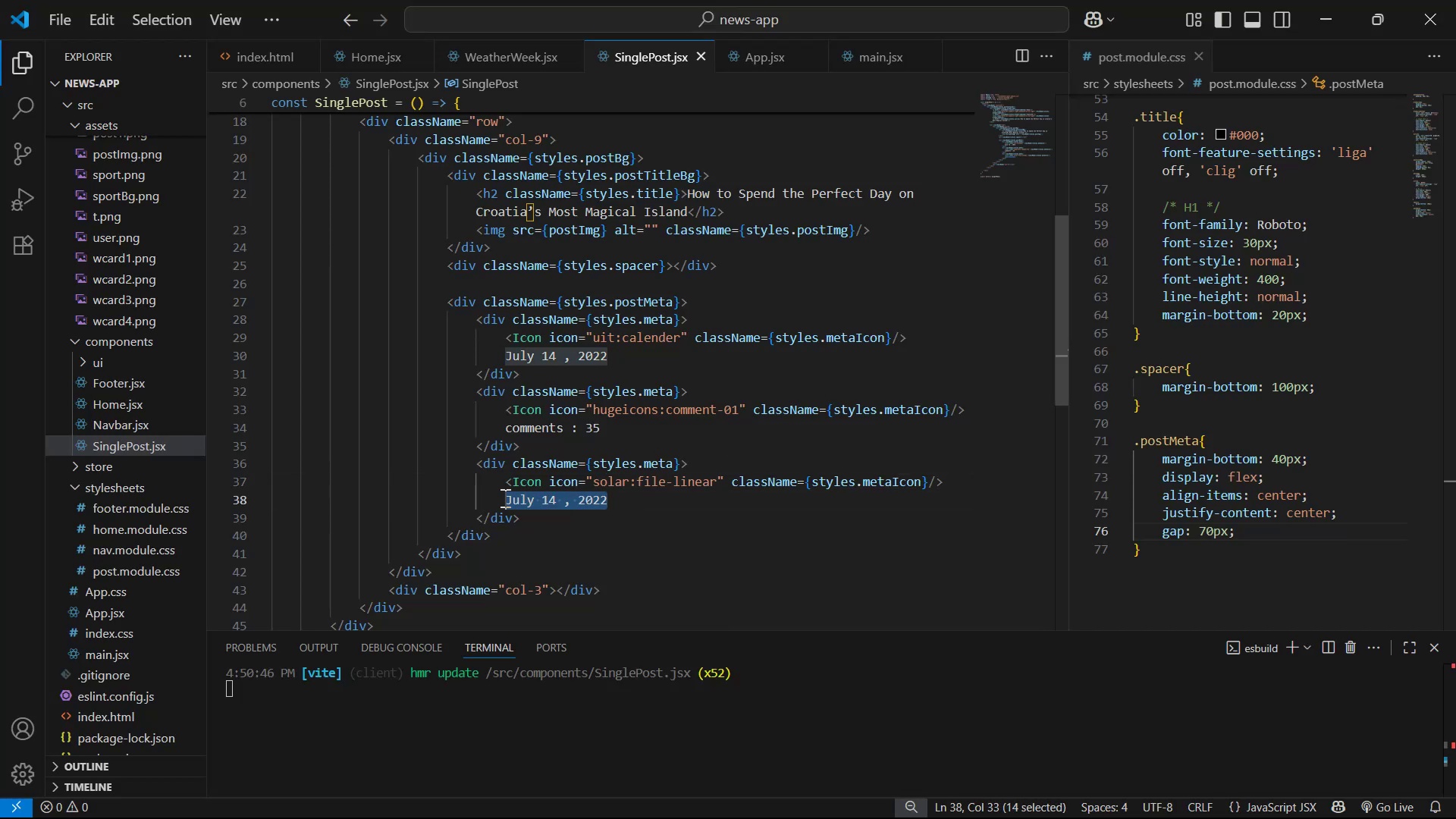 
key(Control+V)
 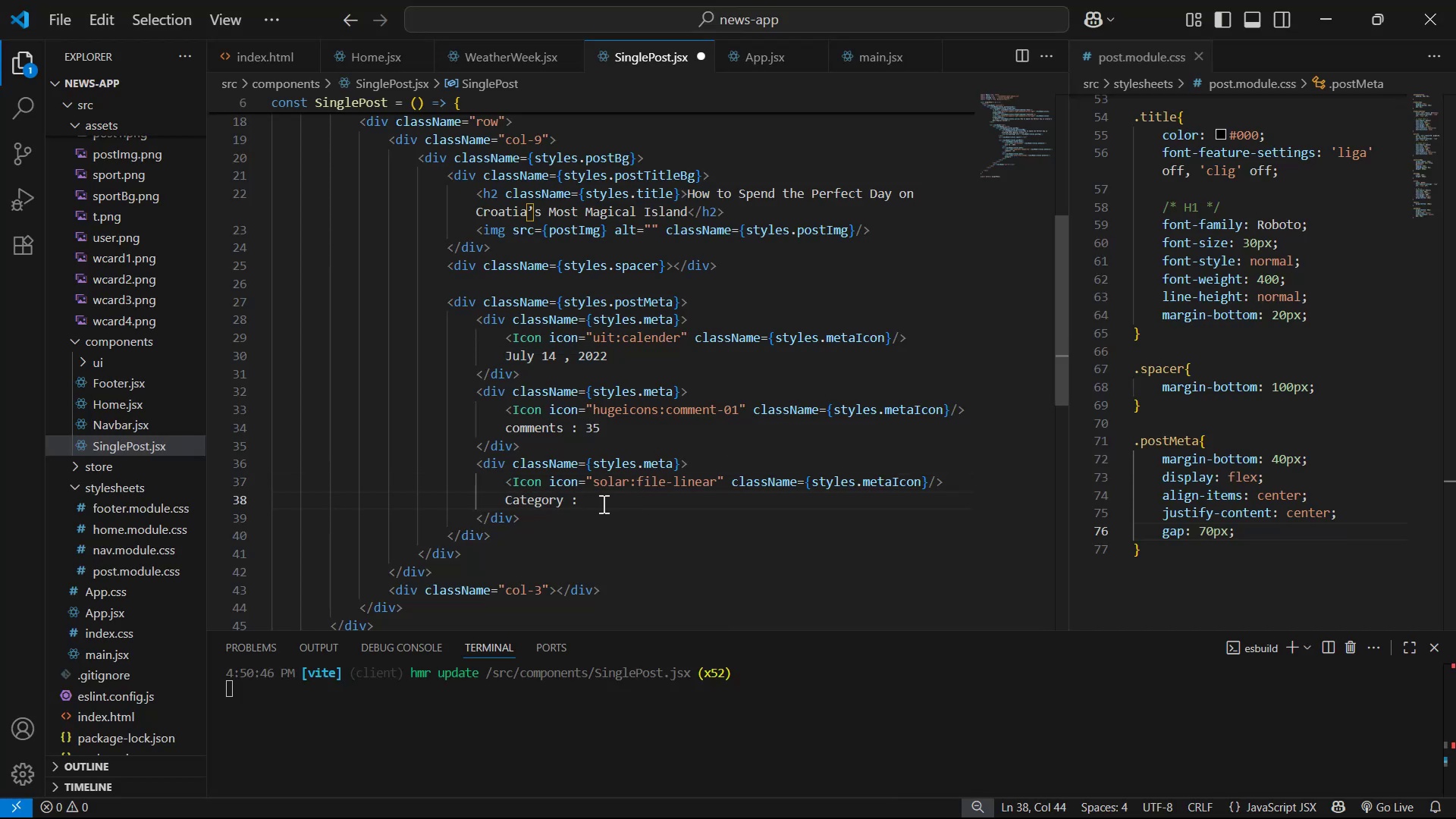 
type(Sport )
key(Backspace)
type(s)
 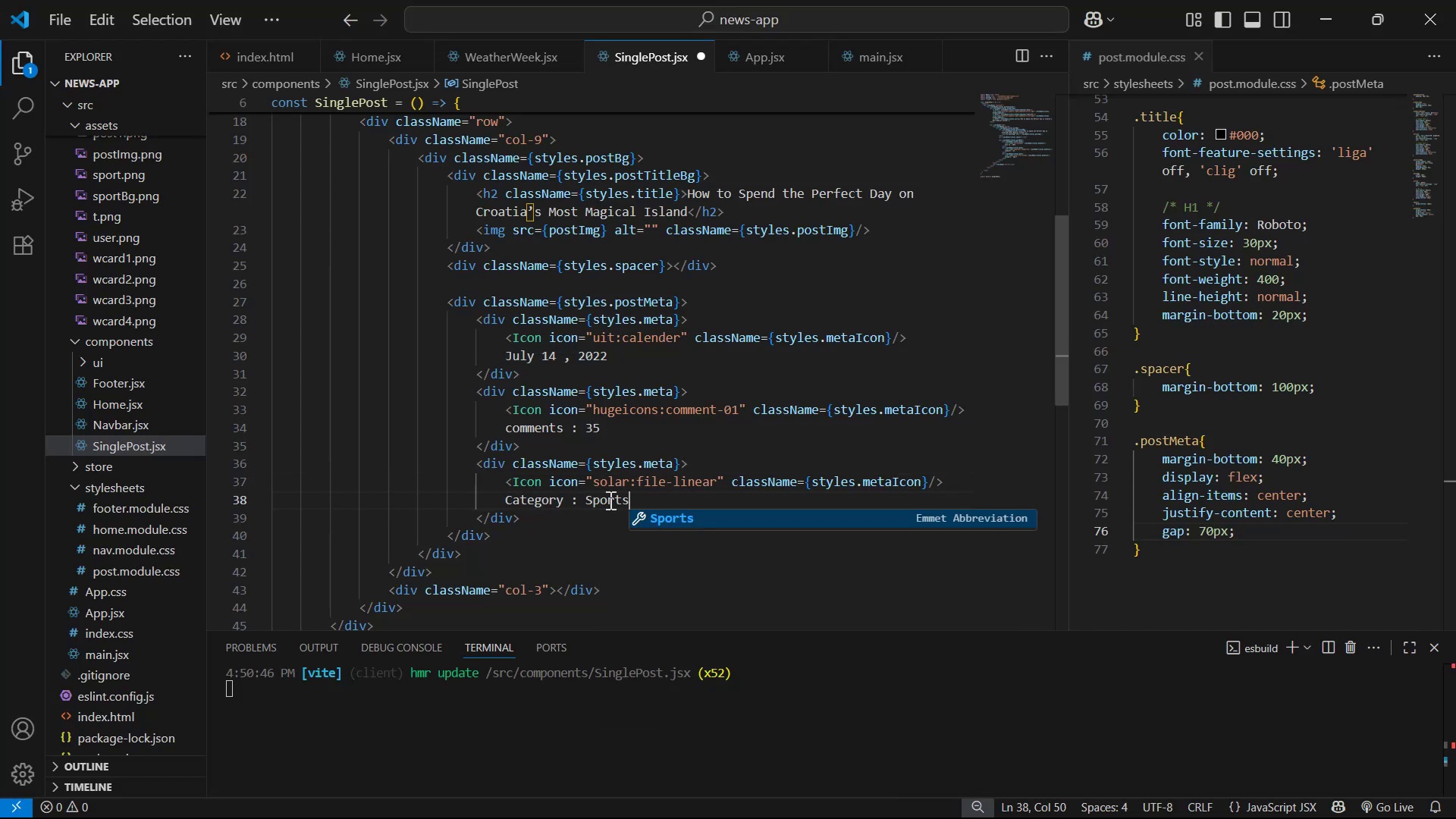 
key(Control+S)
 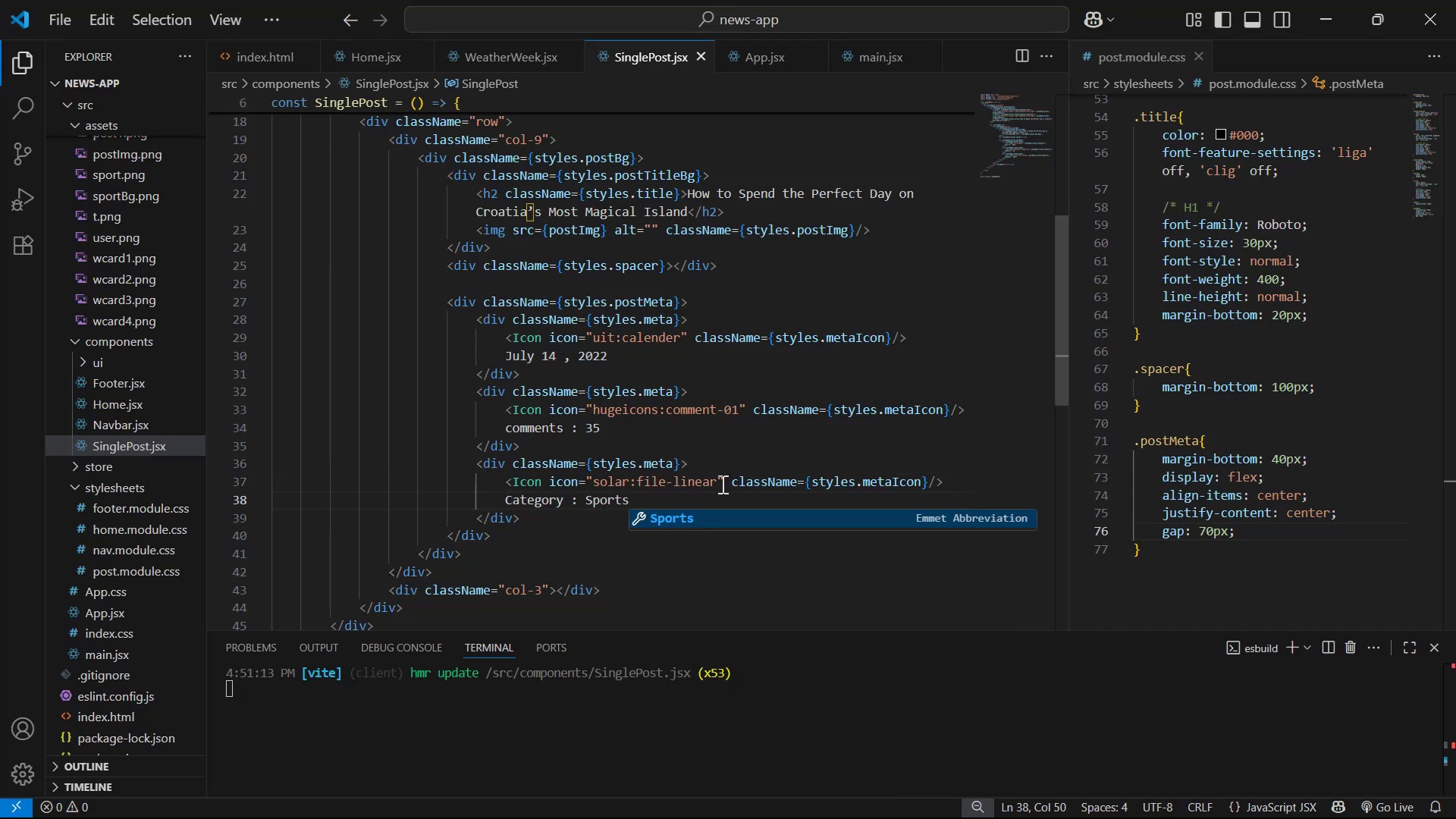 
left_click([780, 311])
 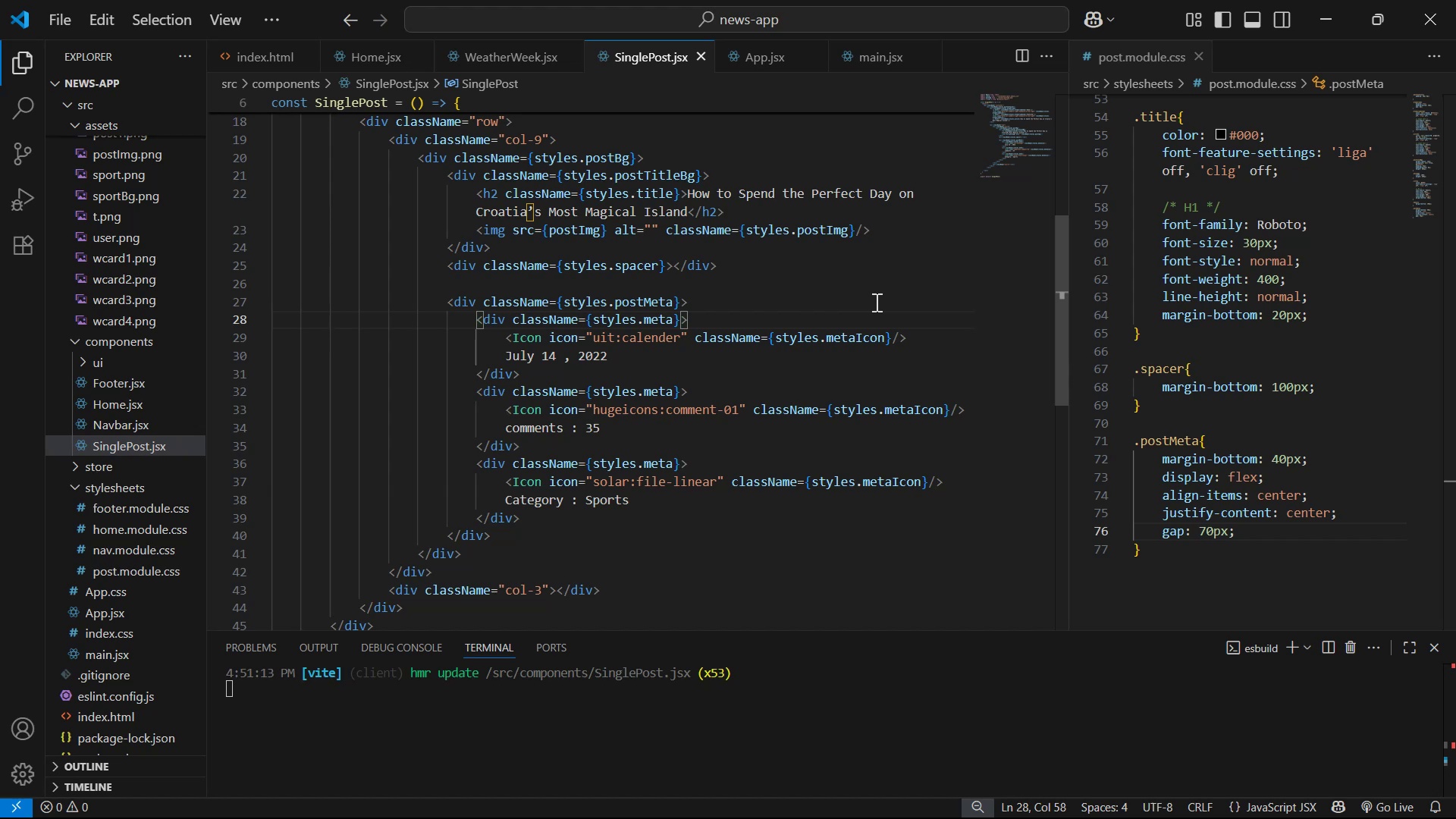 
key(Alt+Tab)
 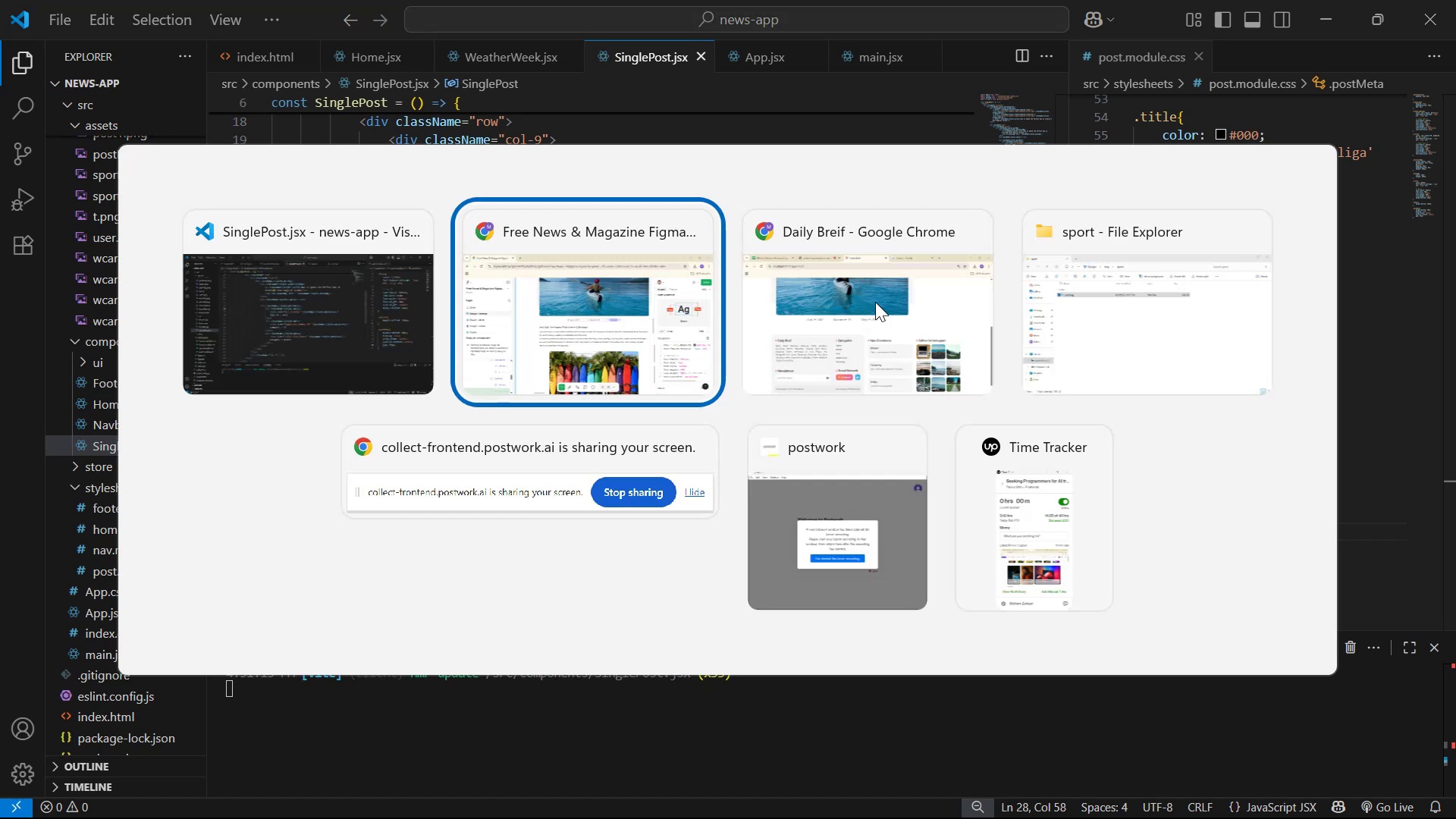 
key(Alt+Tab)
 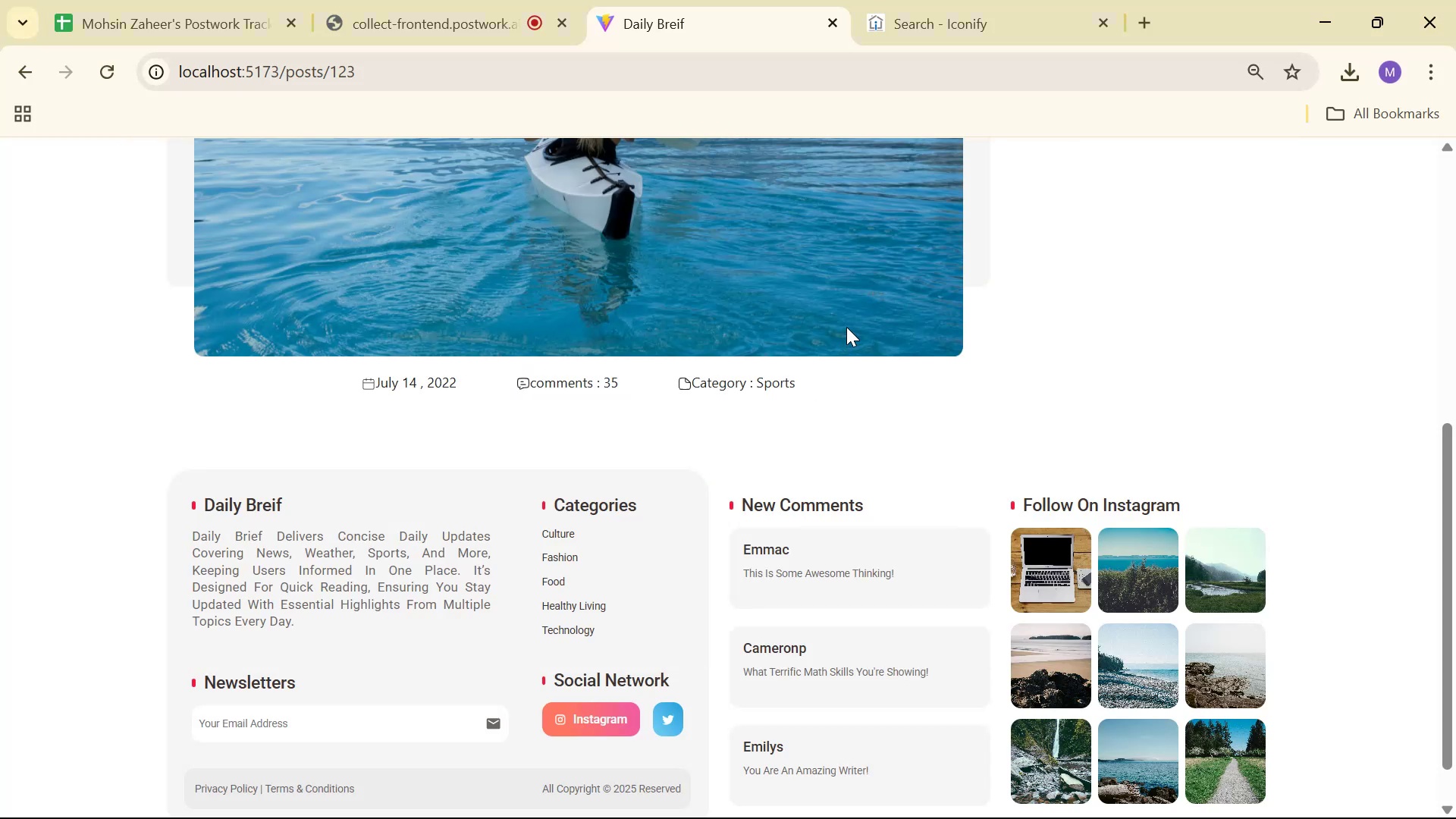 
key(Alt+Tab)
 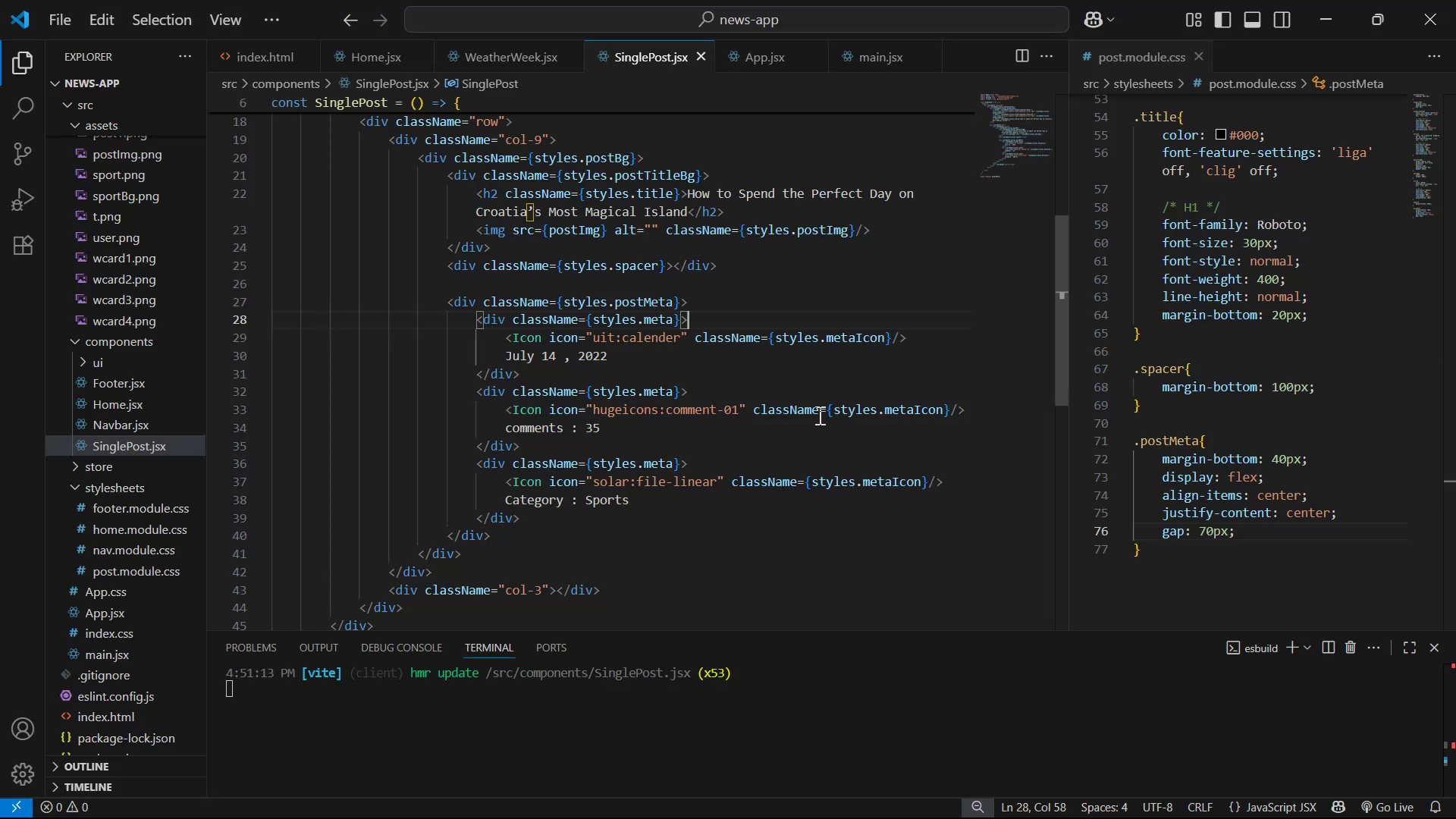 
left_click_drag(start_coordinate=[636, 323], to_coordinate=[672, 325])
 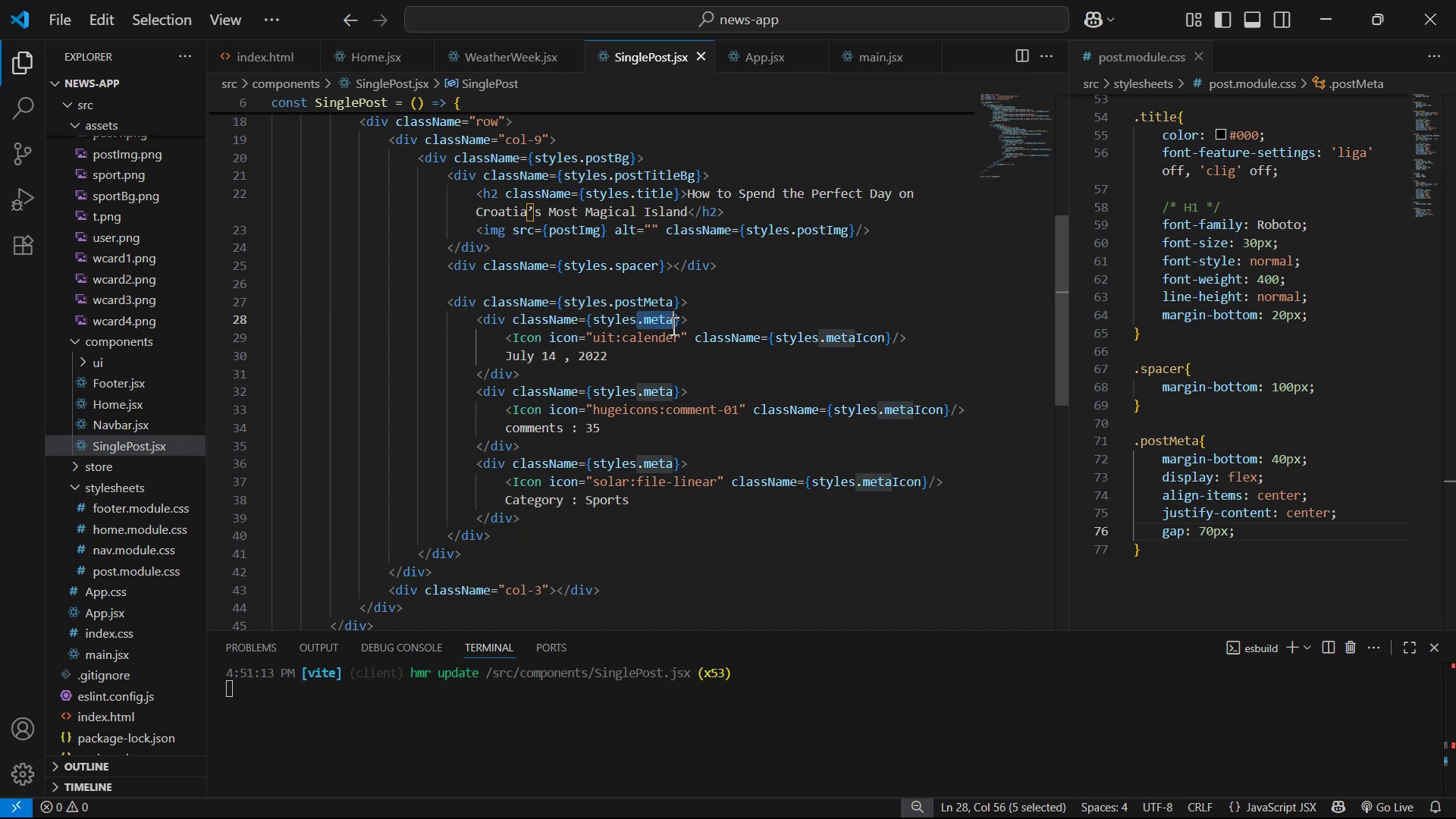 
key(Control+C)
 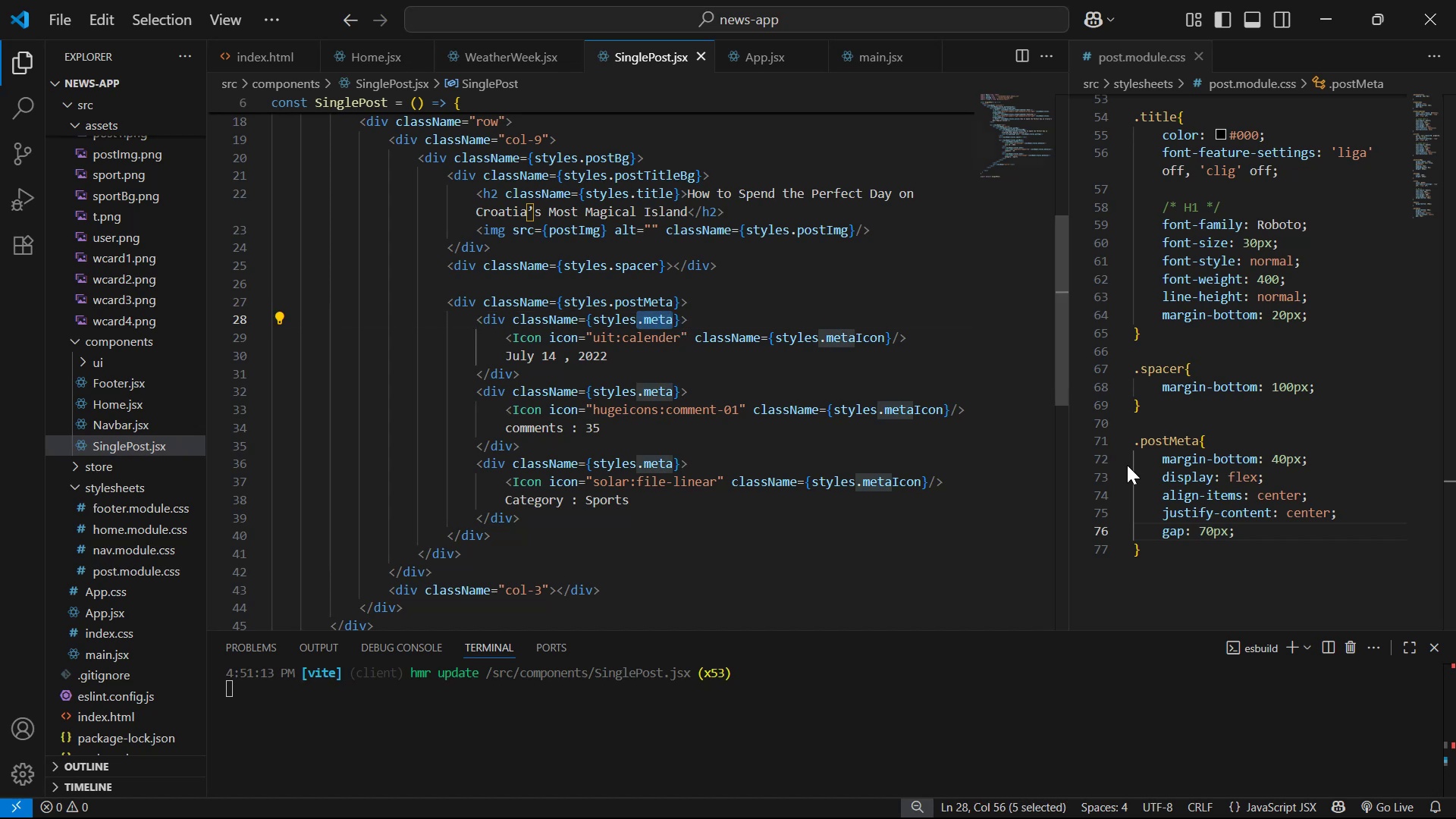 
scroll: coordinate [1245, 513], scroll_direction: down, amount: 2.0
 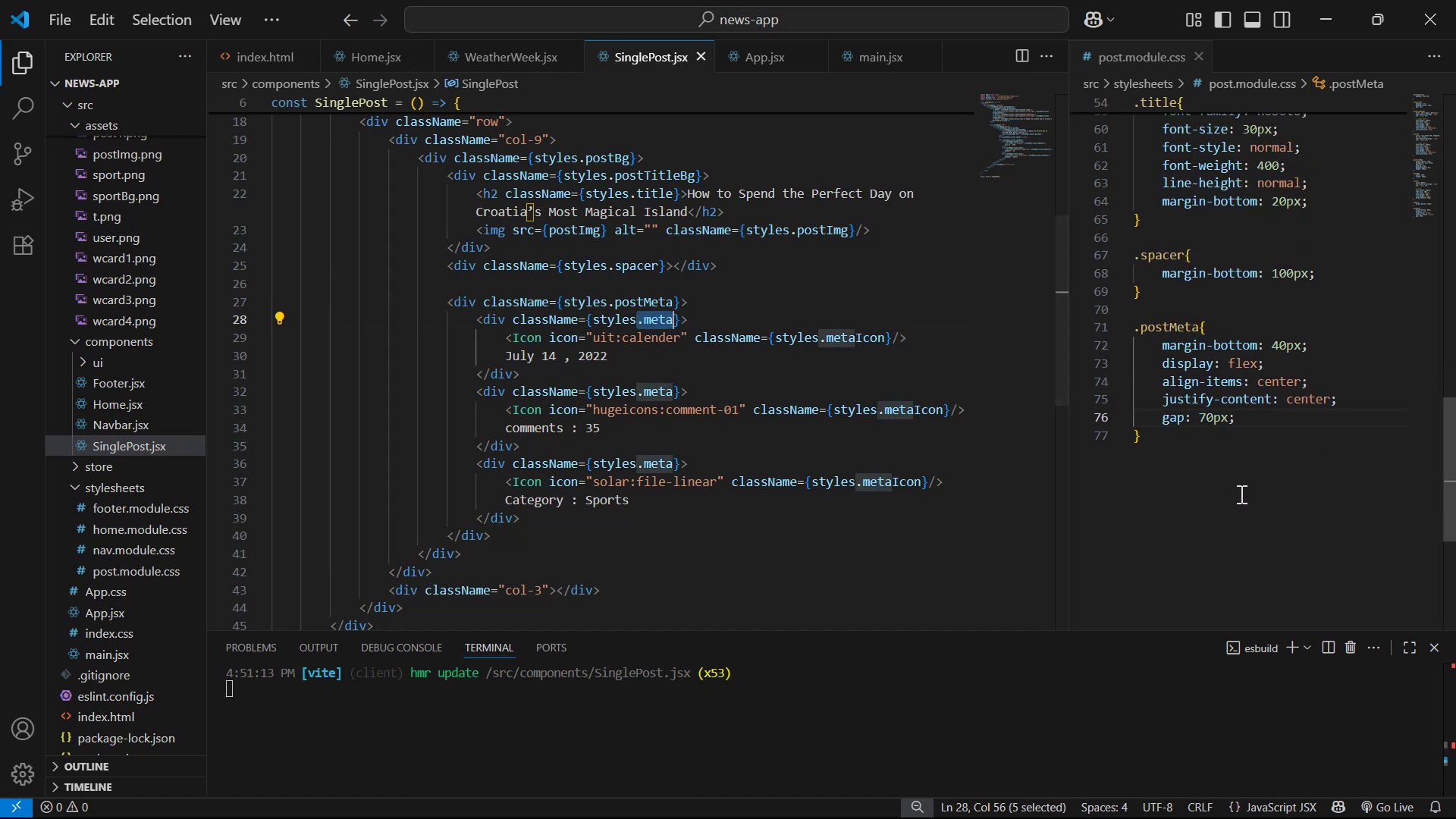 
left_click([1238, 460])
 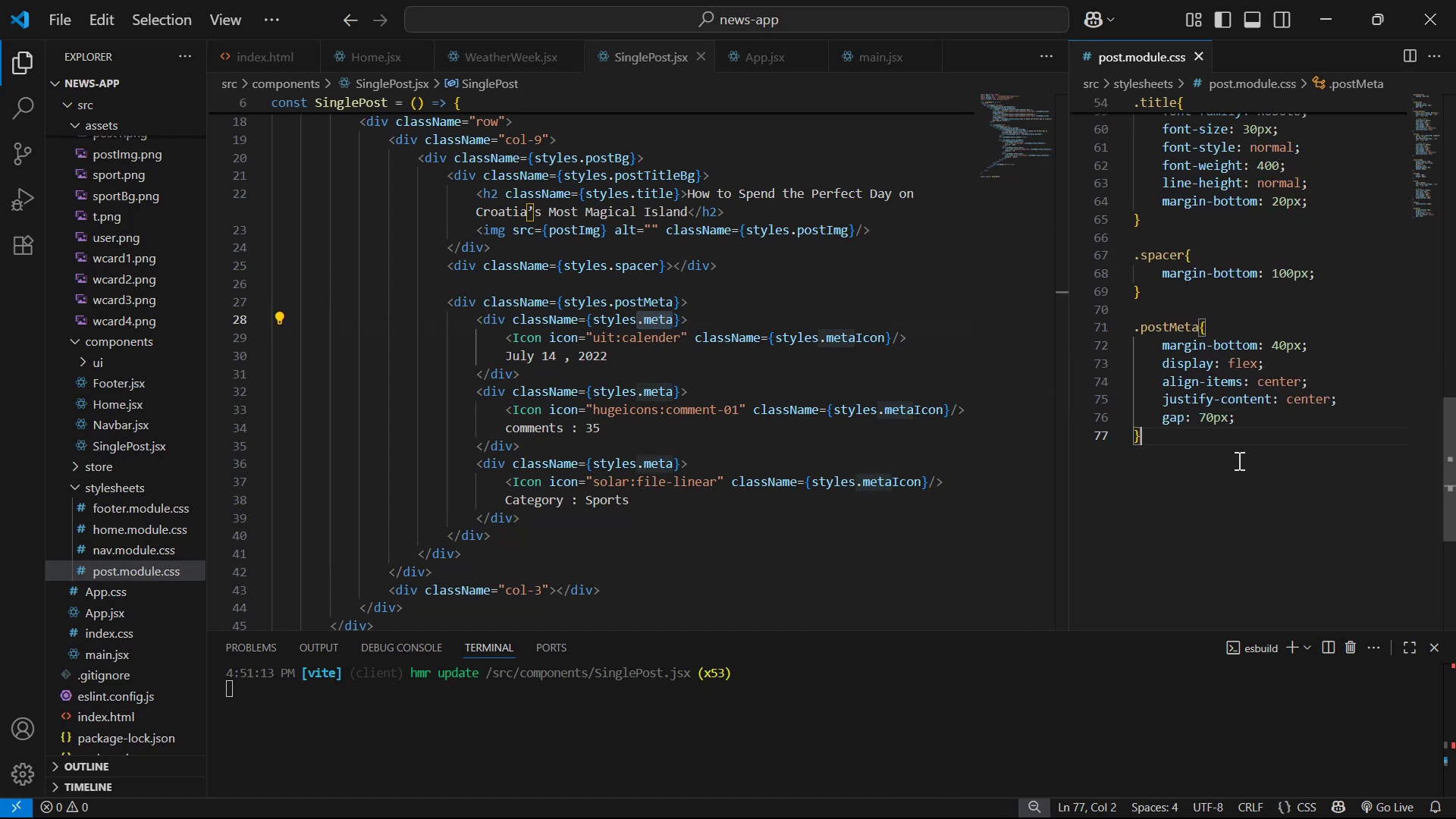 
key(Control+Enter)
 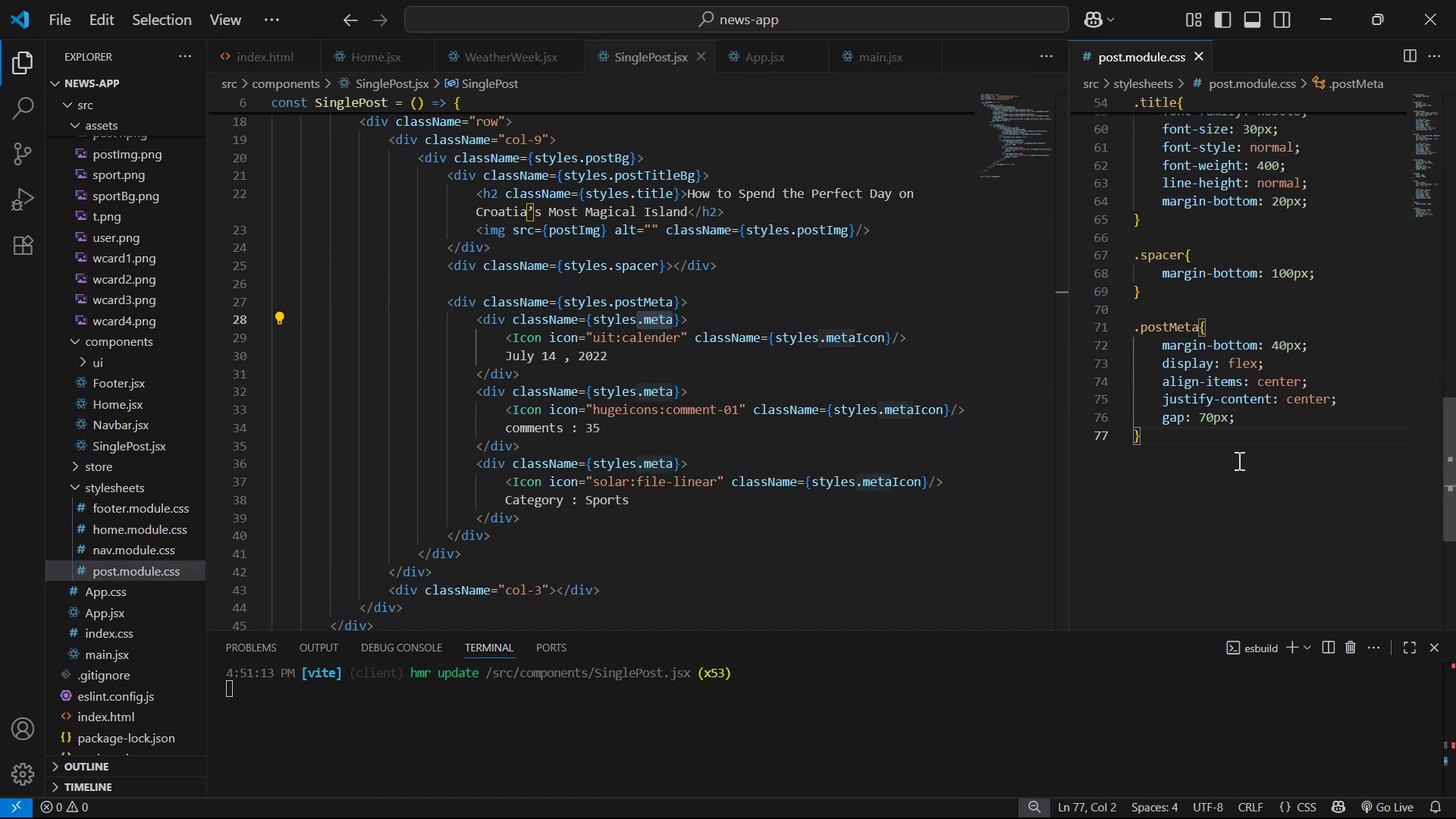 
key(Enter)
 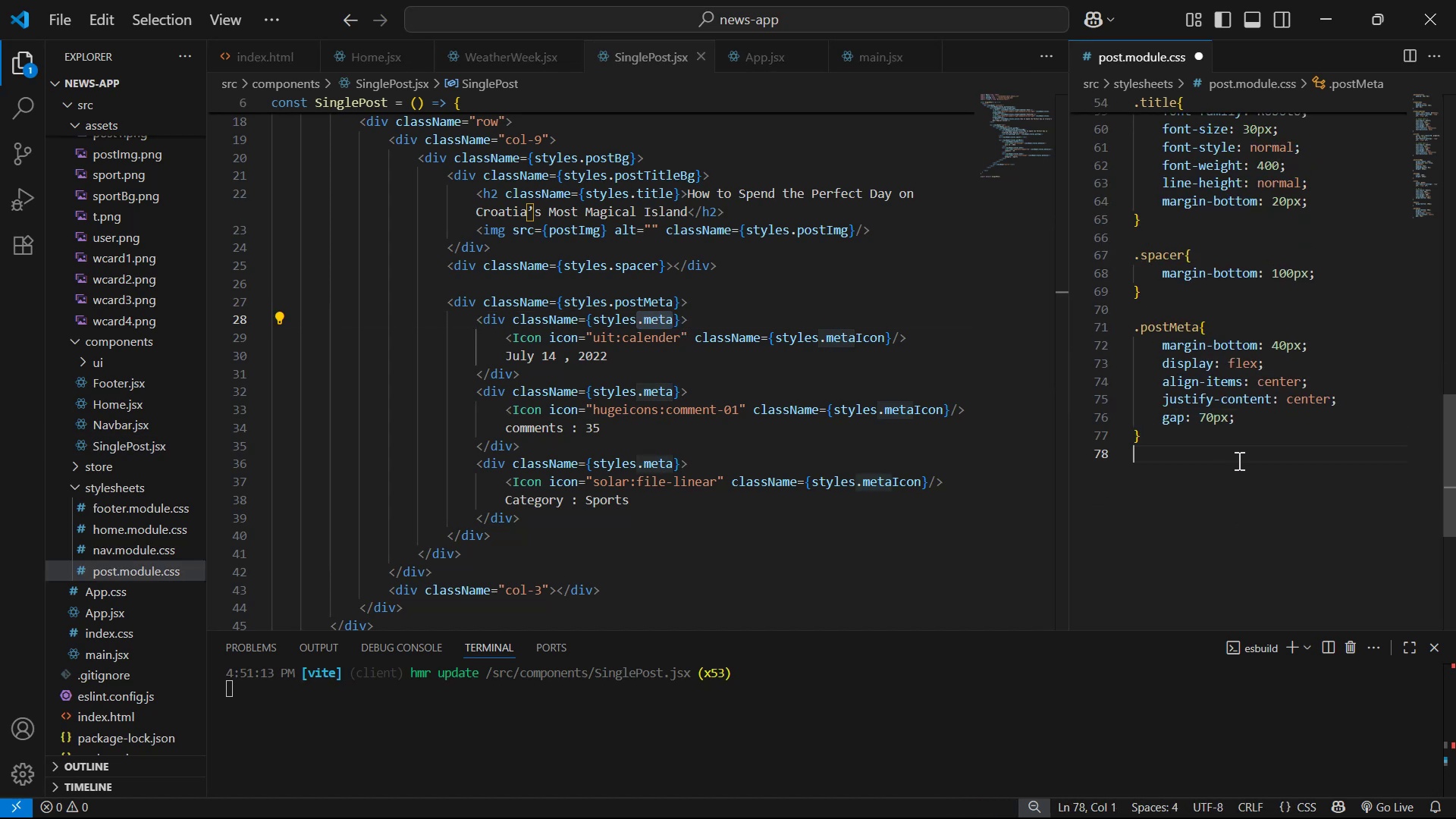 
key(Control+ControlLeft)
 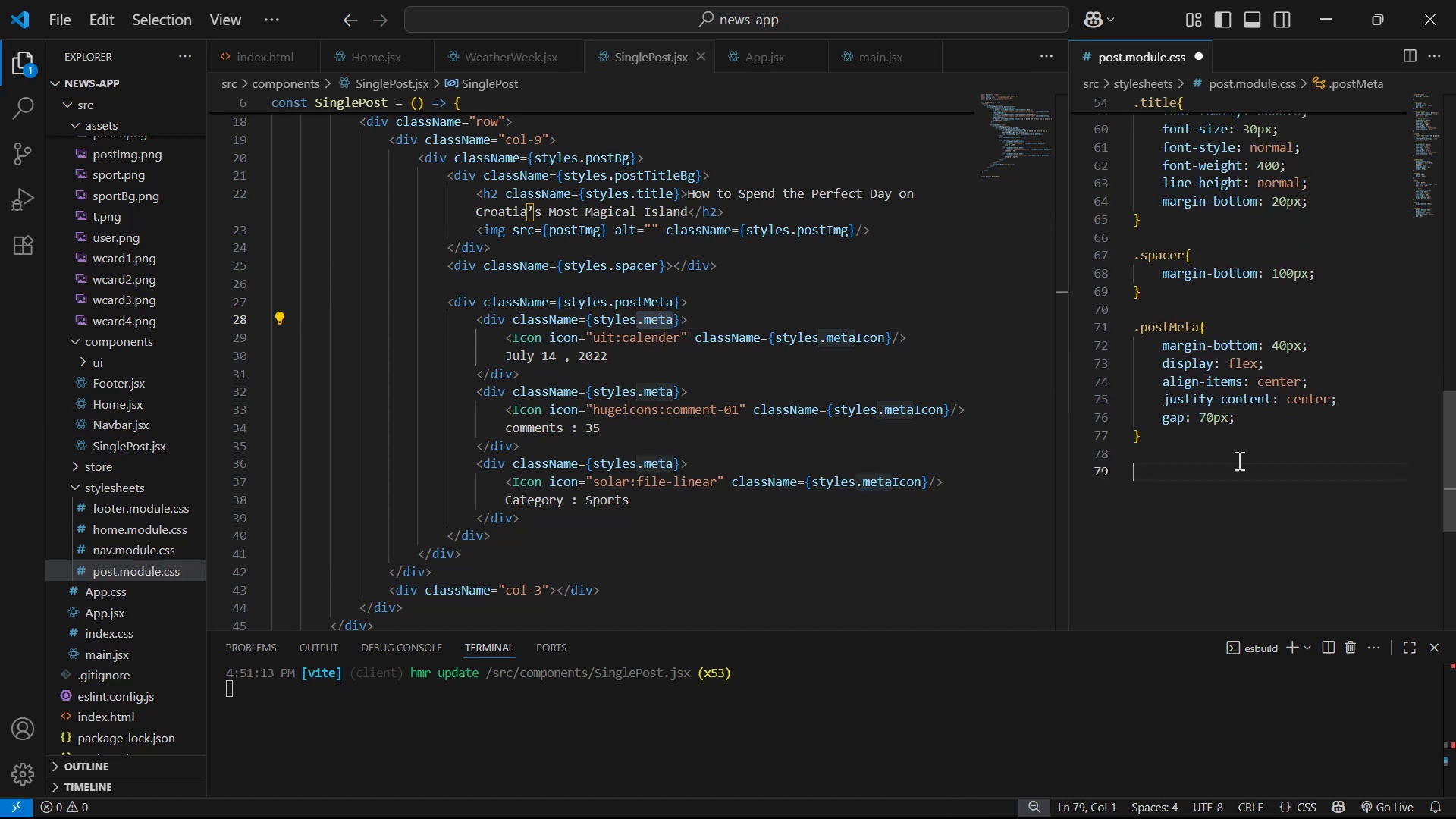 
key(Control+V)
 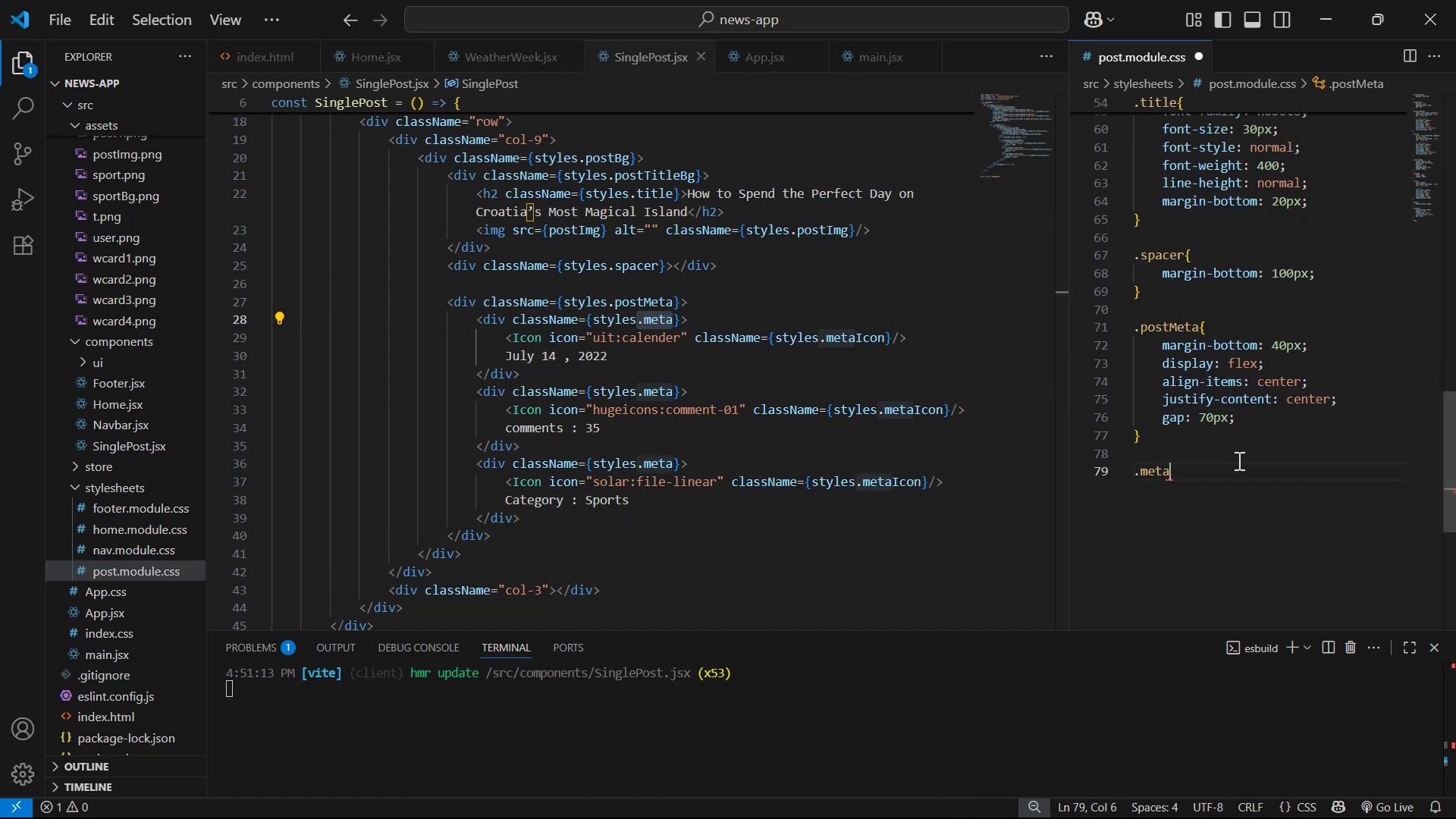 
key(Shift+Enter)
 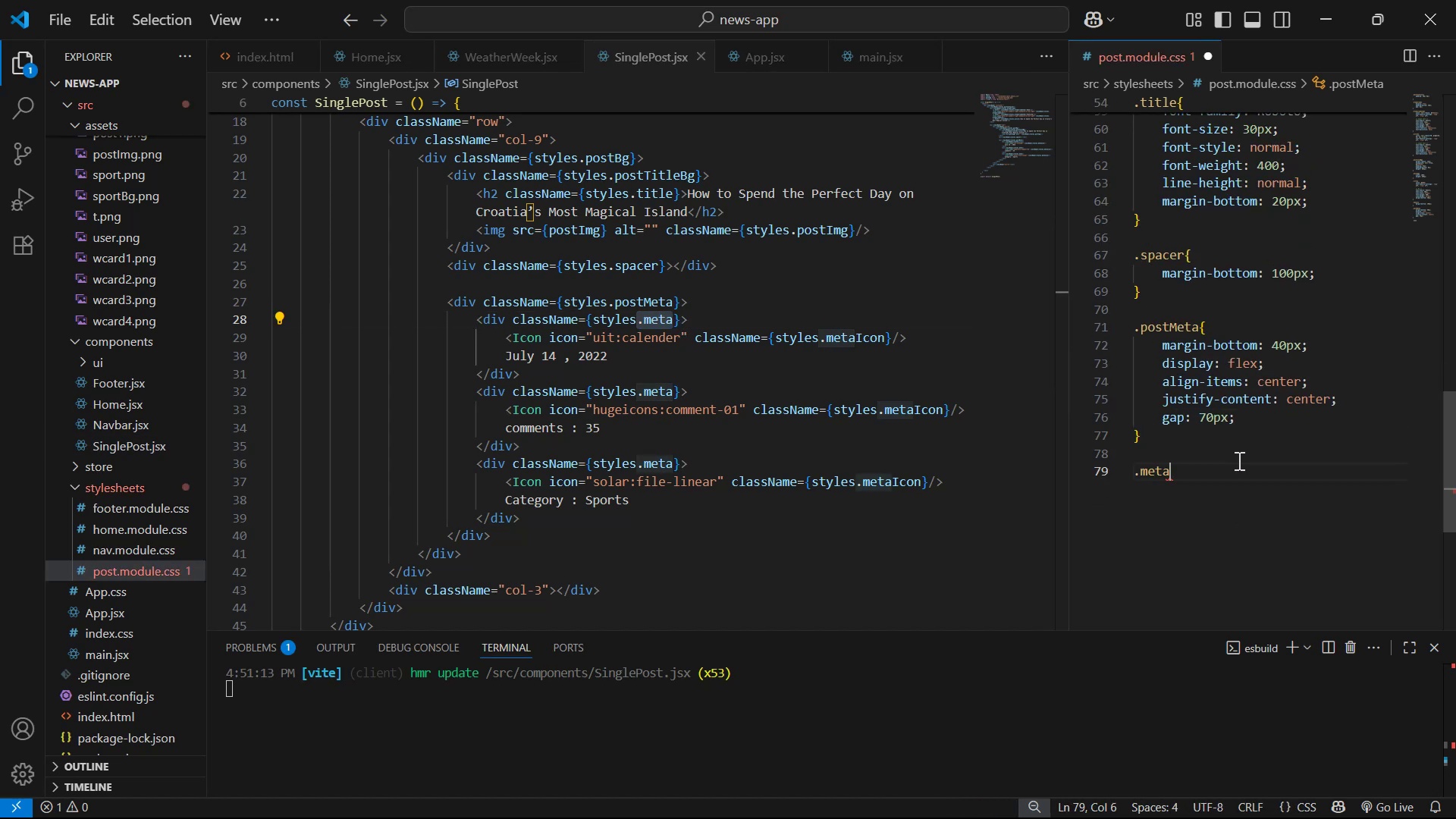 
key(Shift+P)
 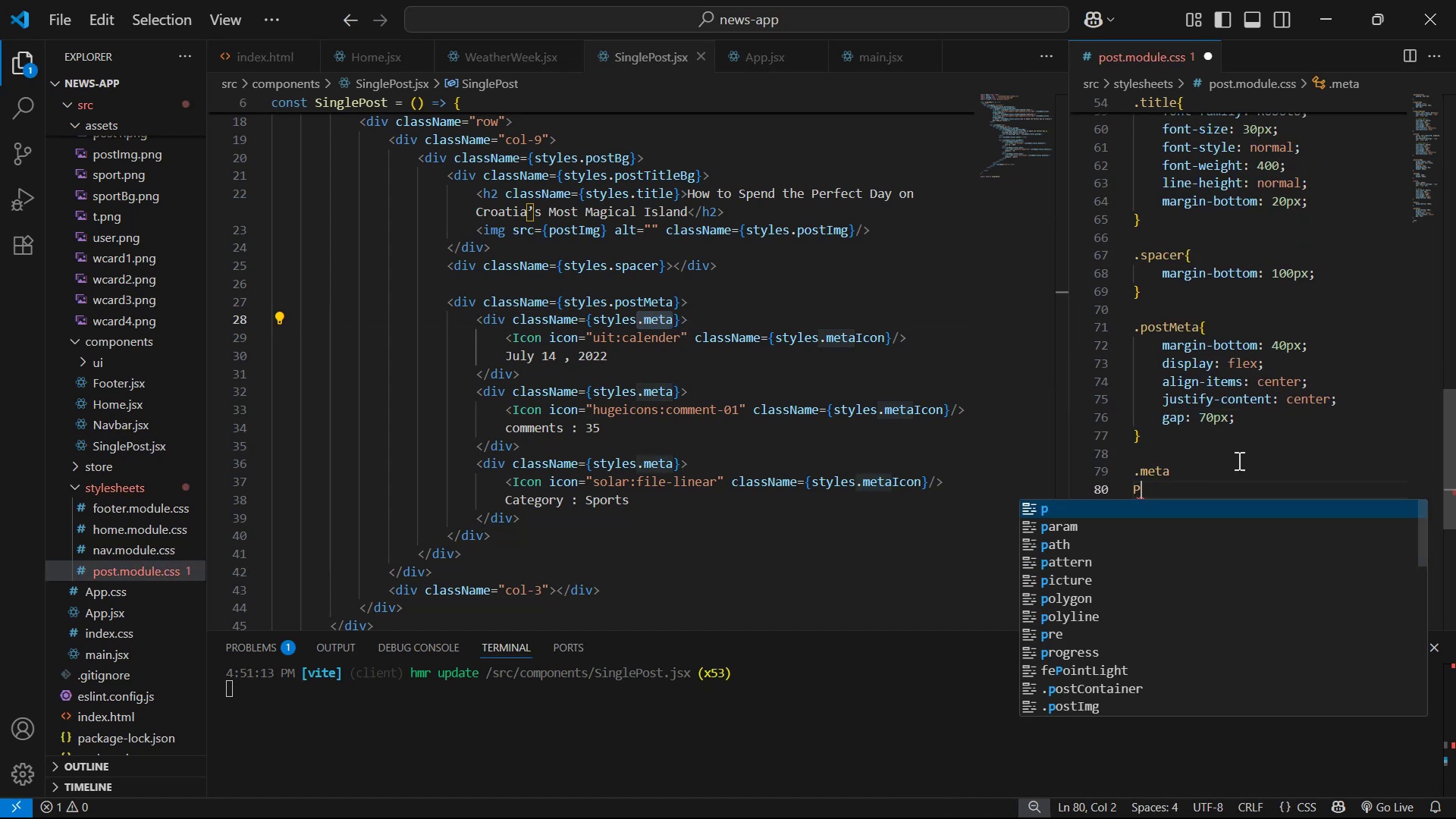 
key(Backspace)
 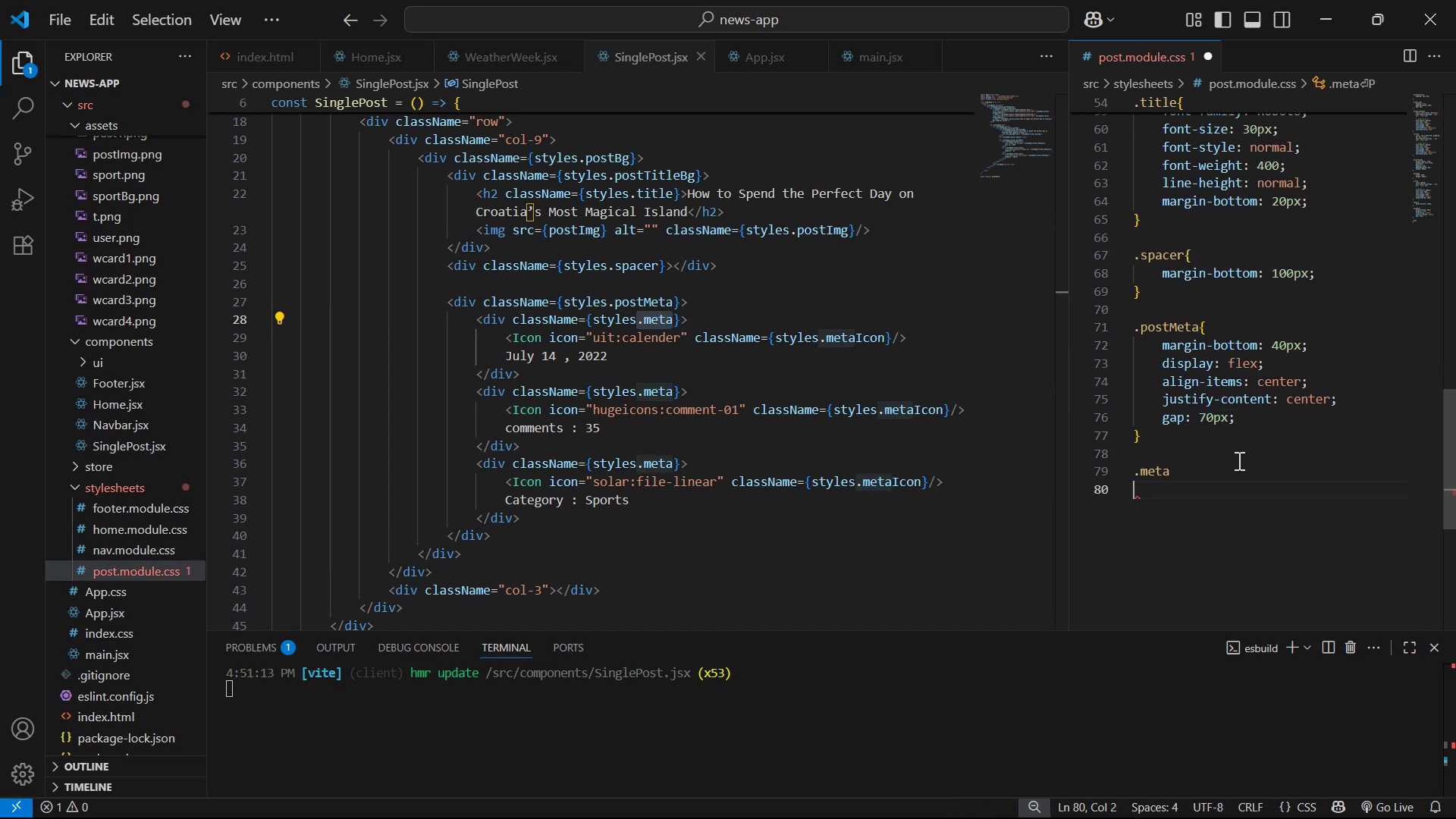 
key(Backspace)
 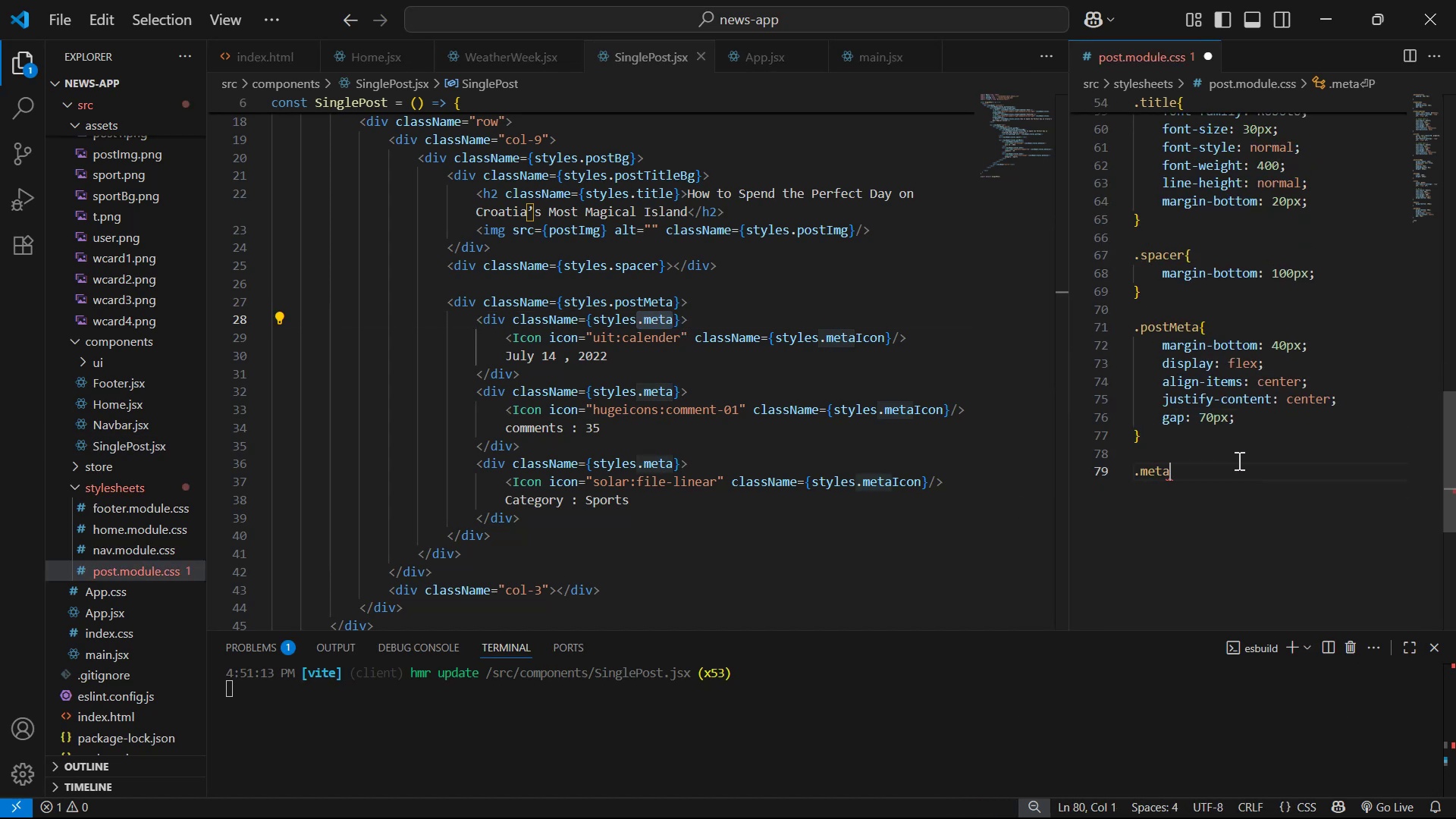 
key(Shift+BracketLeft)
 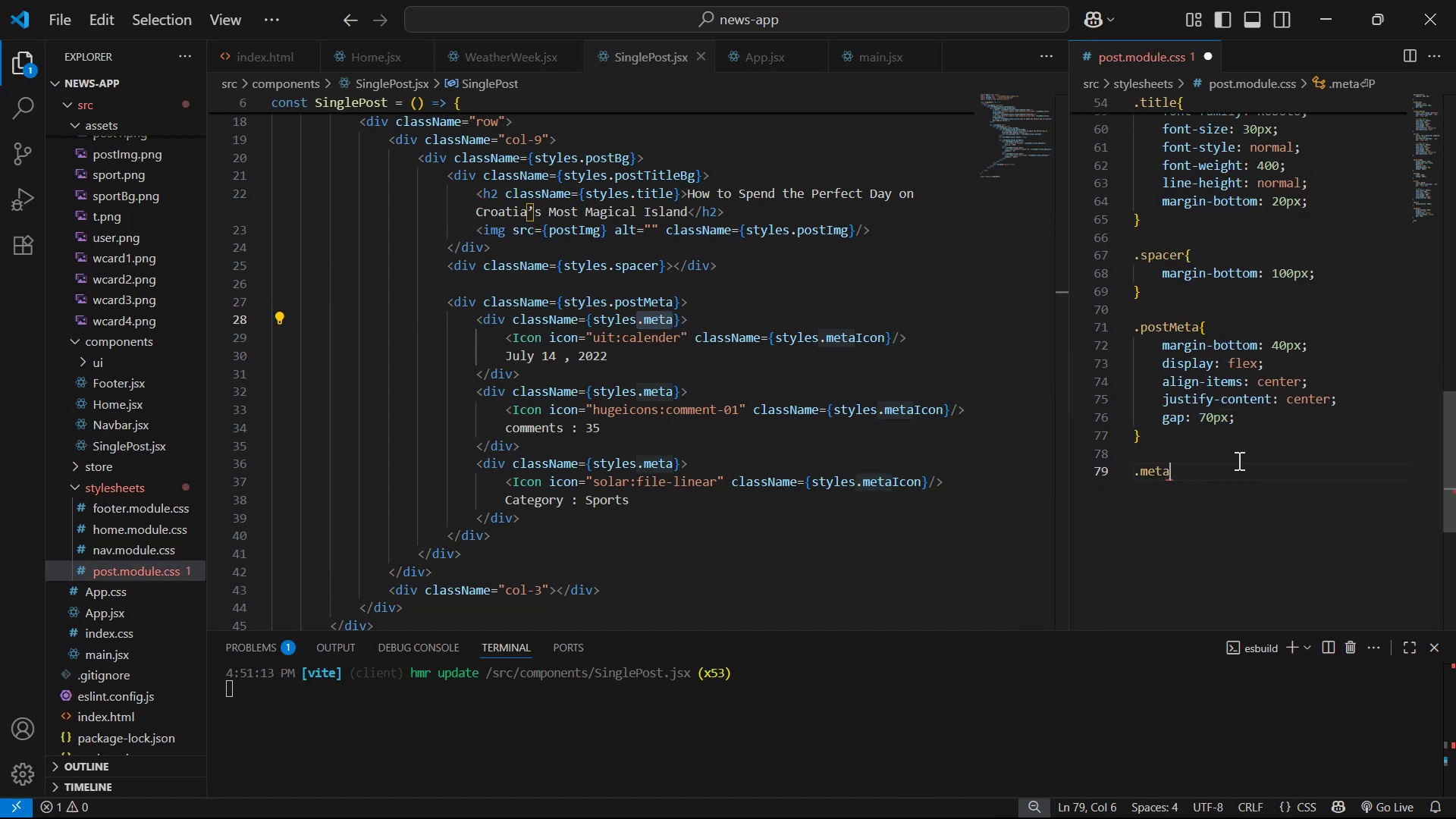 
key(Shift+Enter)
 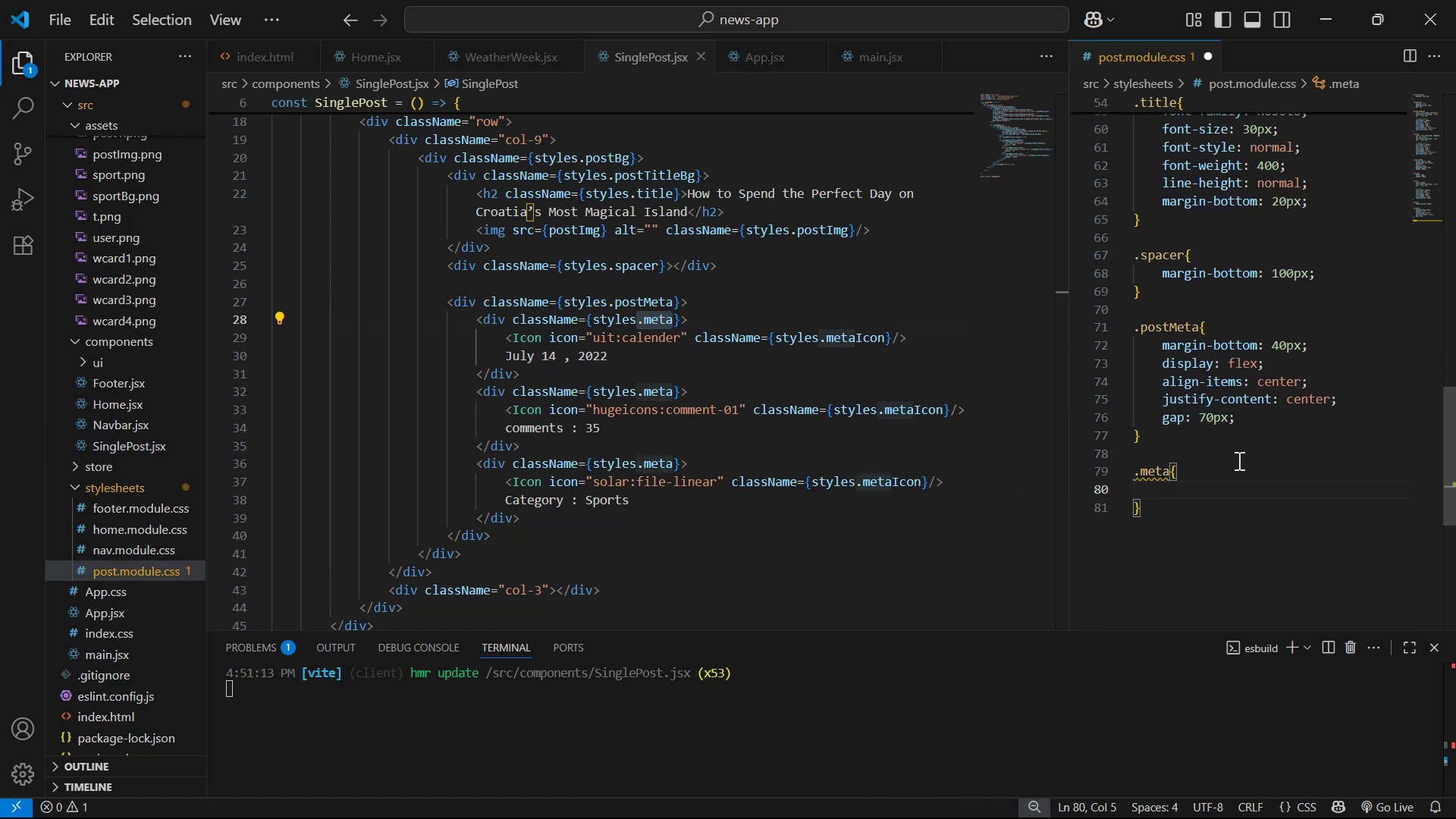 
type(ds)
key(Backspace)
type(is)
 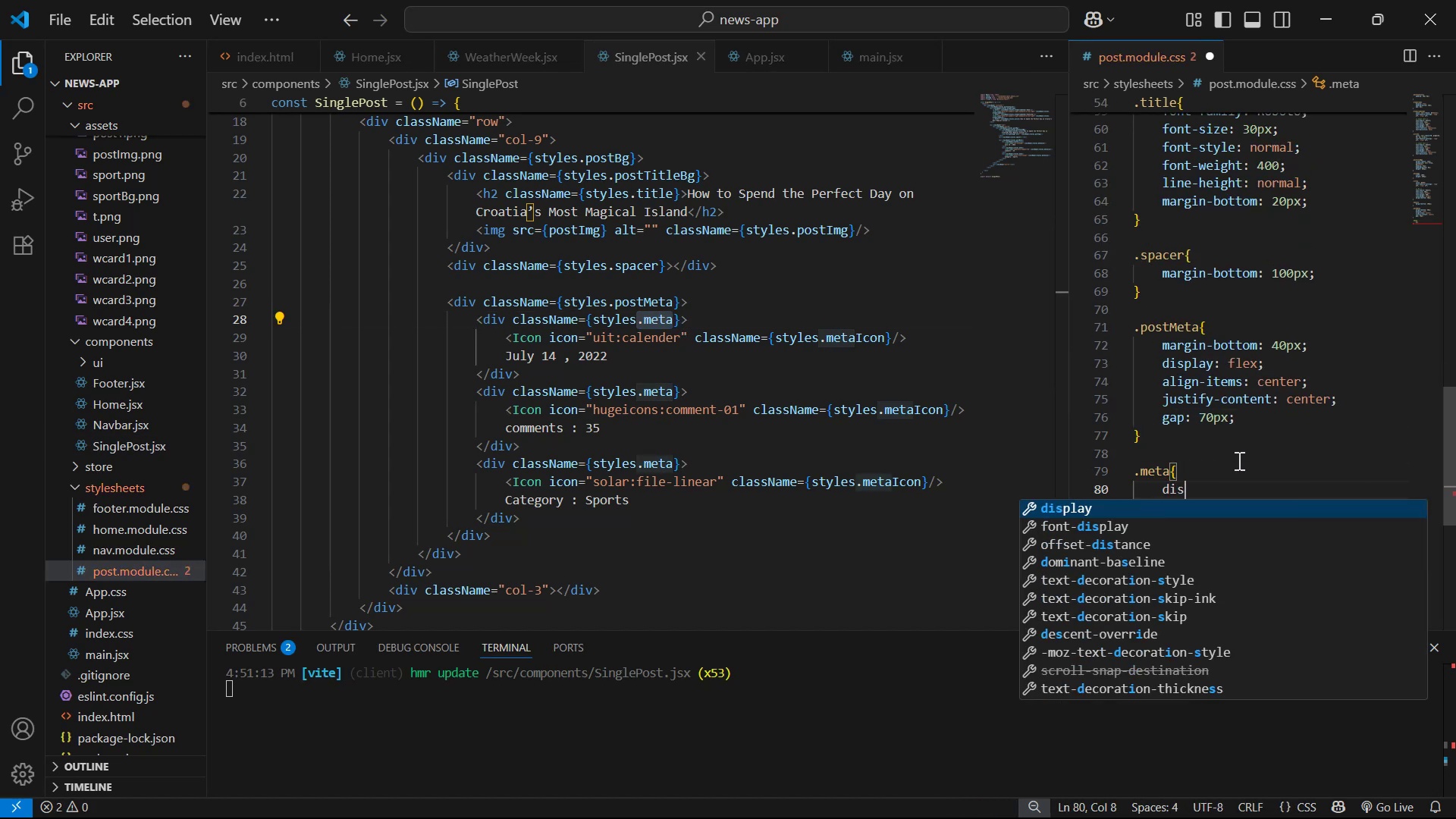 
key(Enter)
 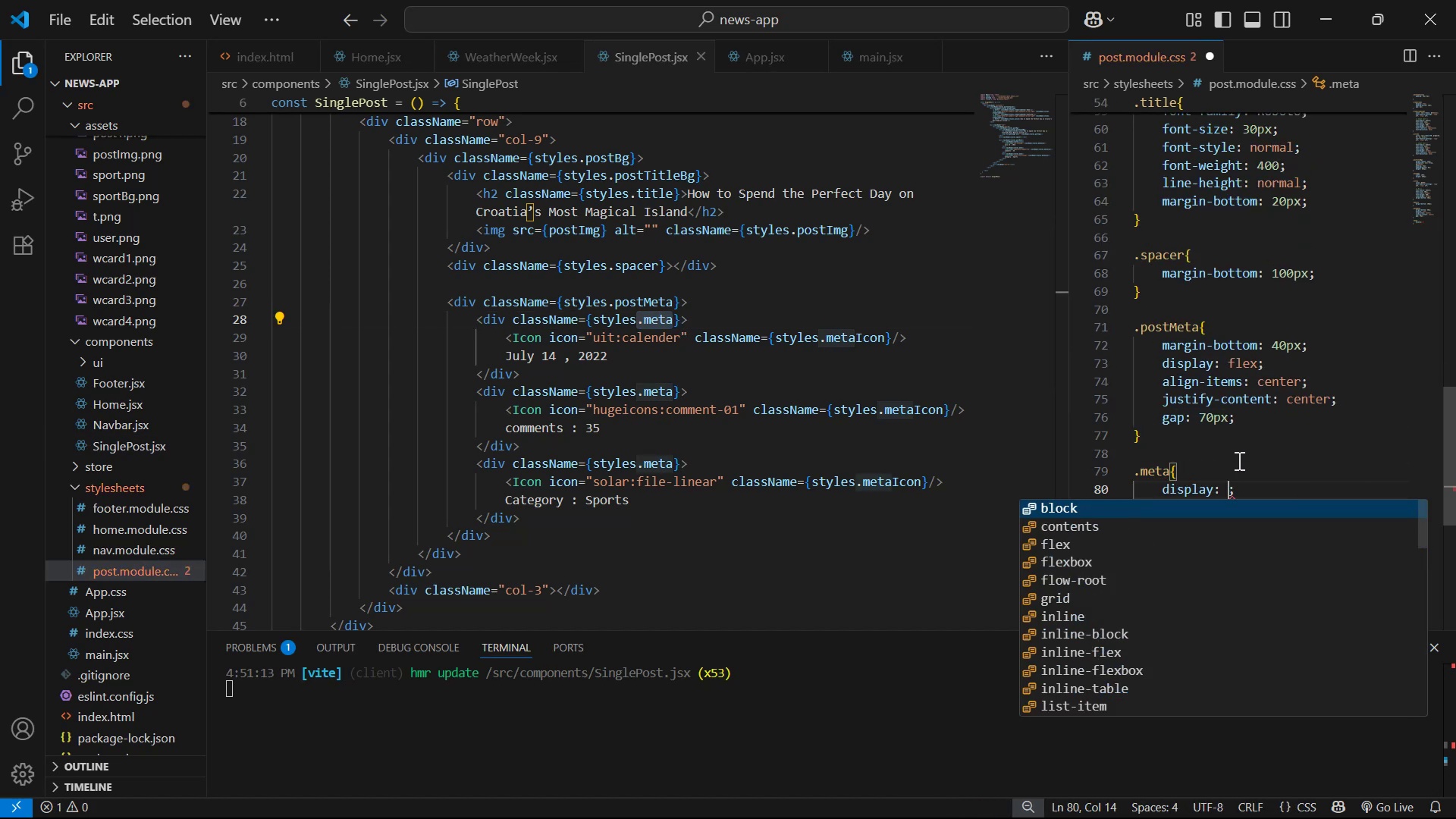 
key(ArrowDown)
 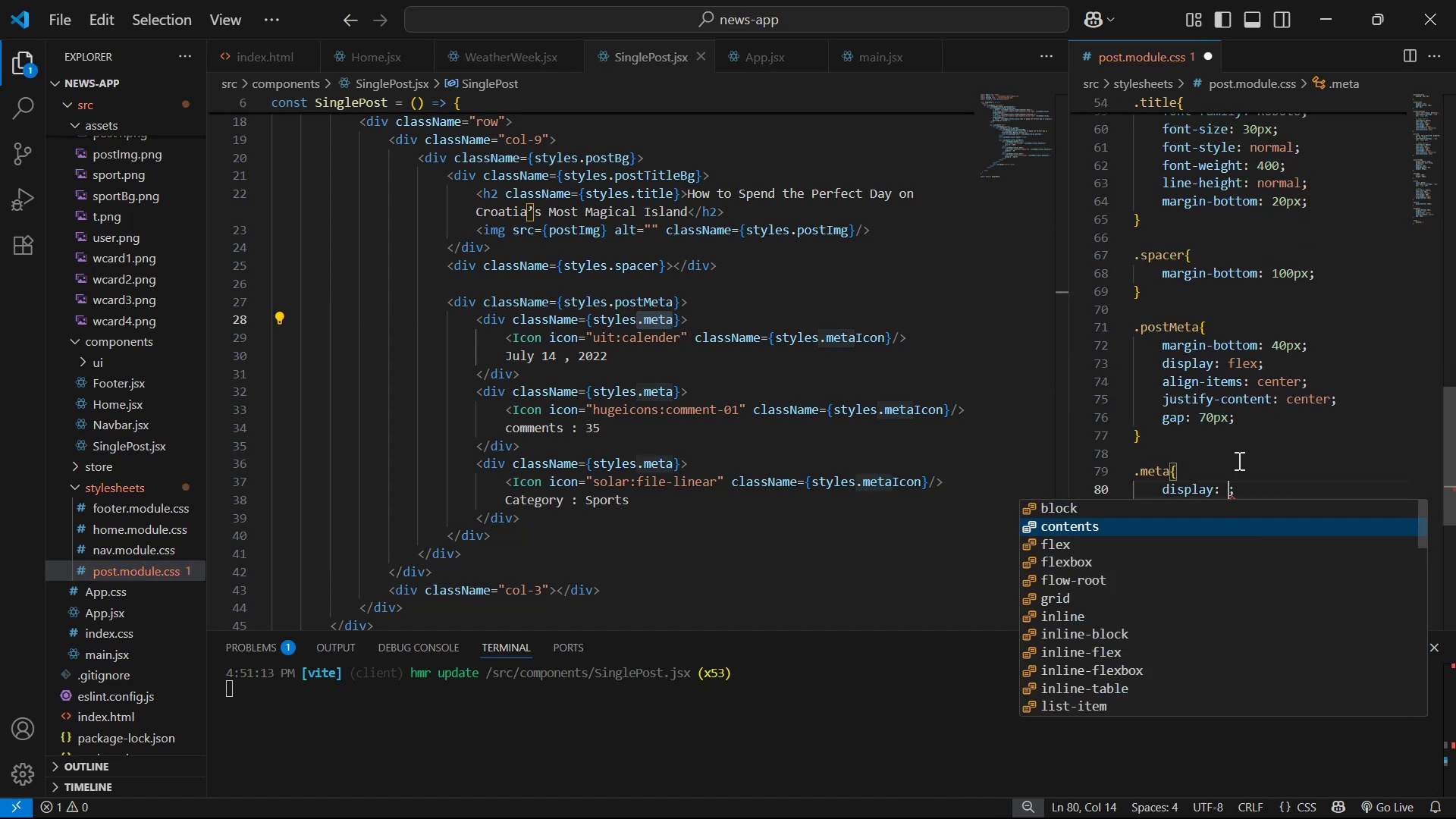 
key(ArrowDown)
 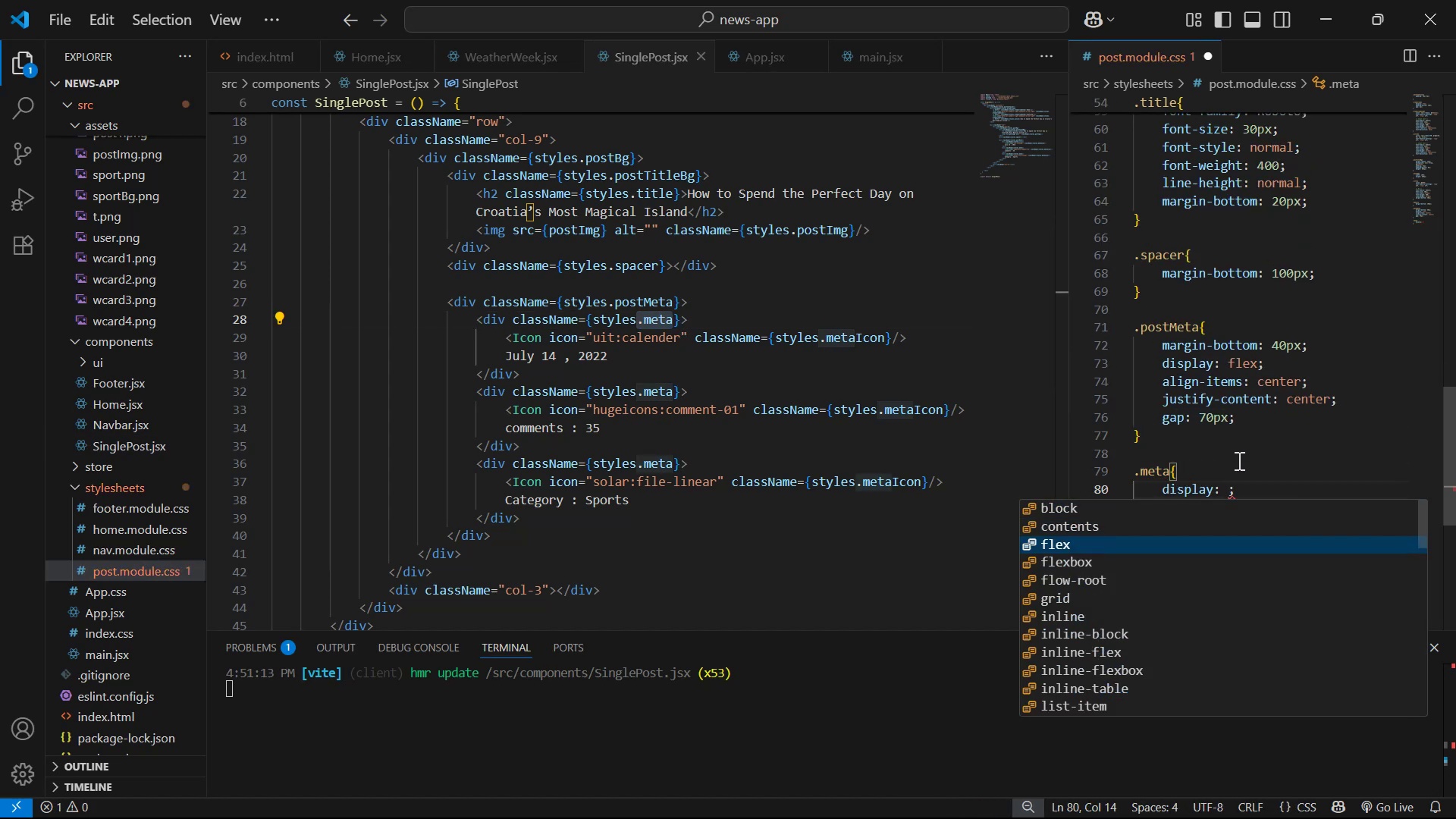 
key(Enter)
 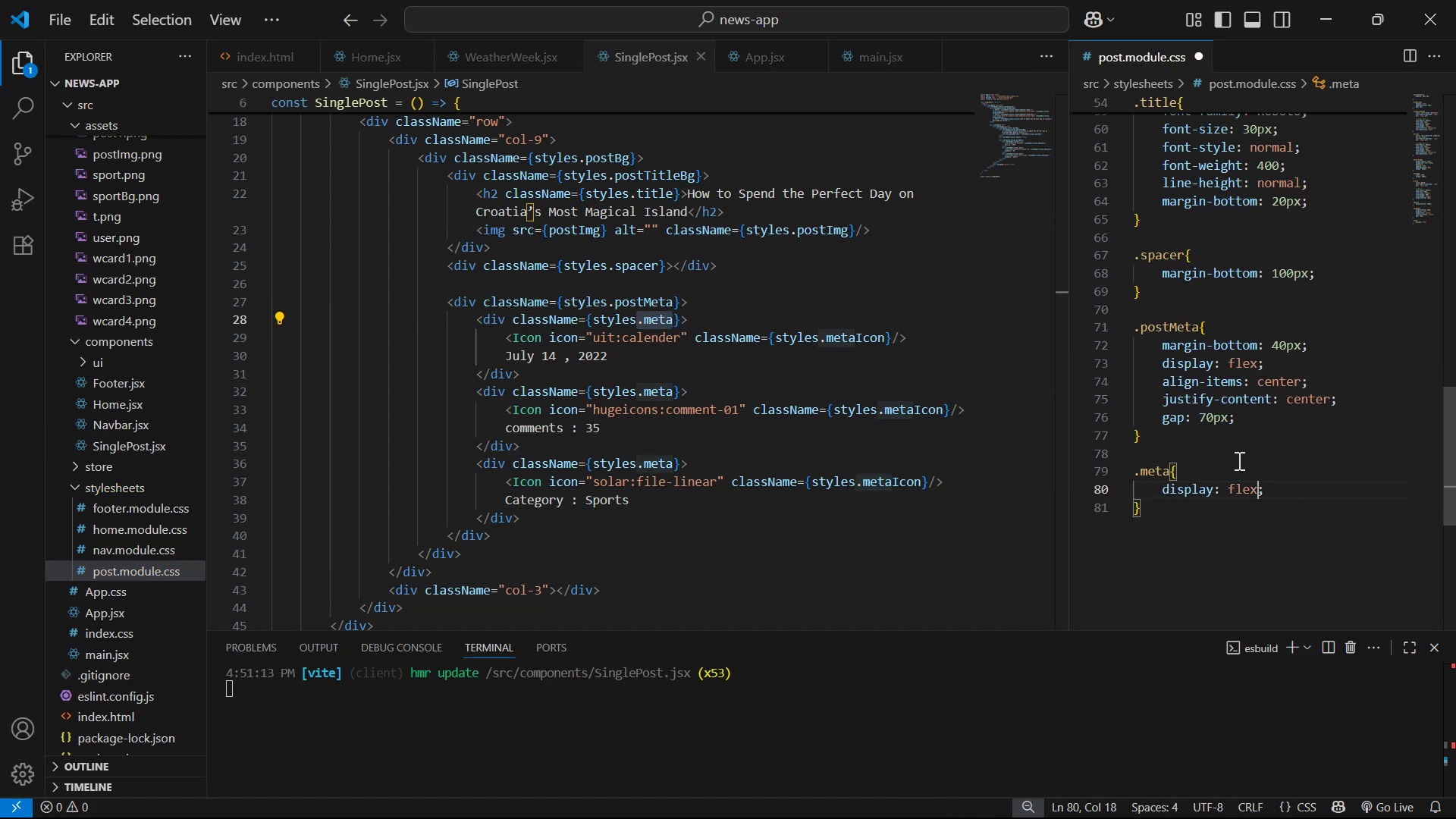 
key(ArrowRight)
 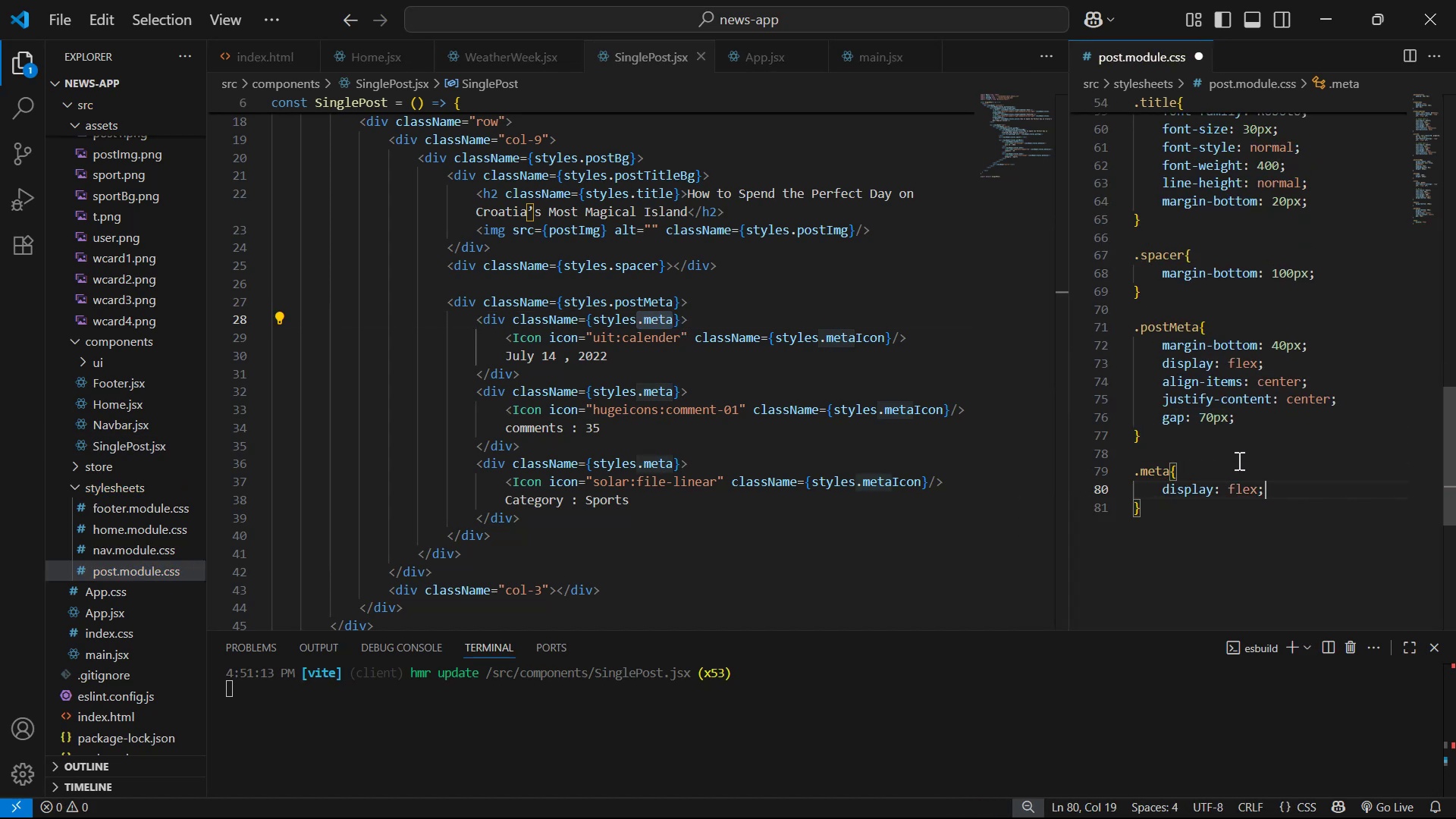 
key(Enter)
 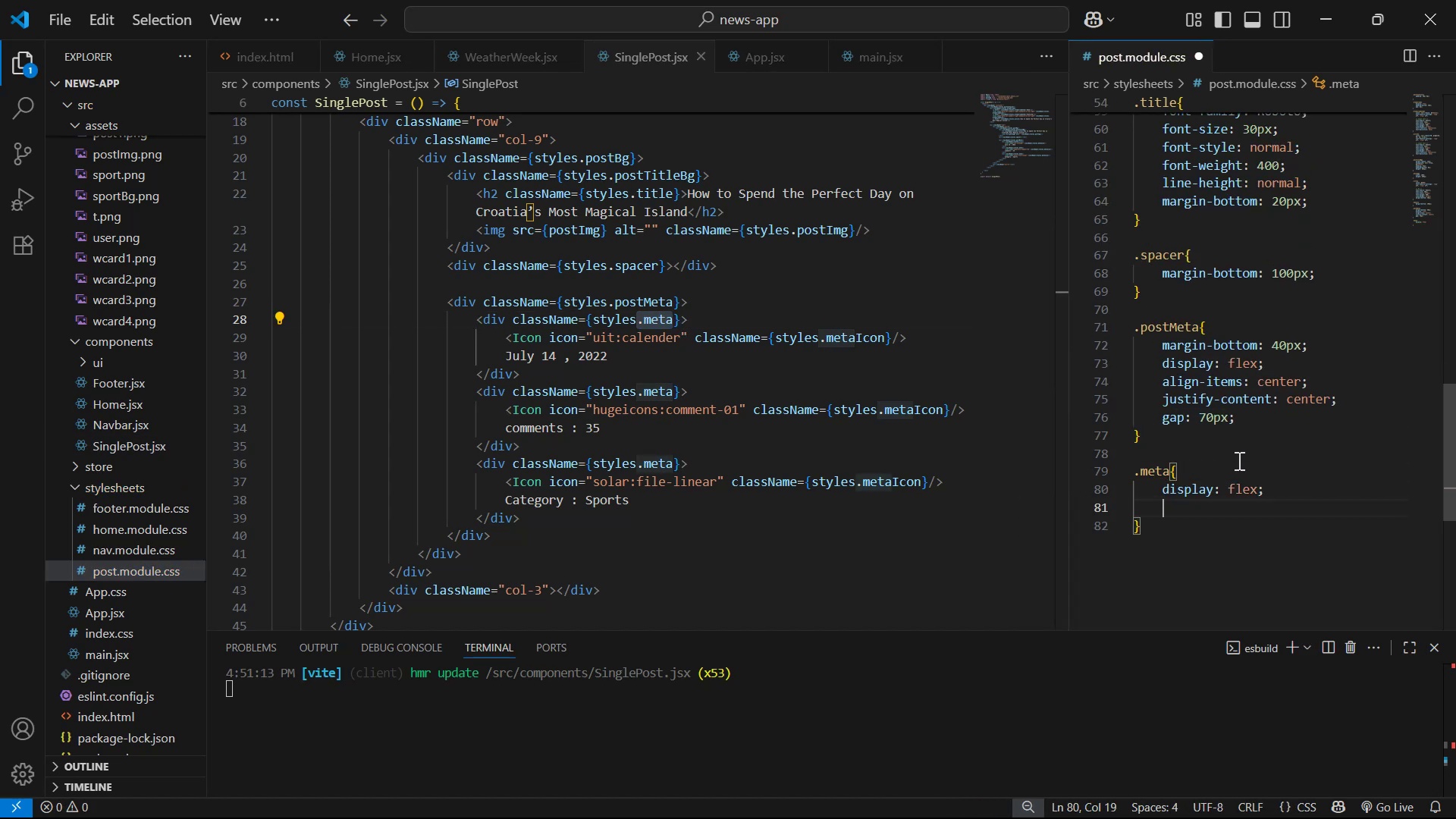 
type(al)
 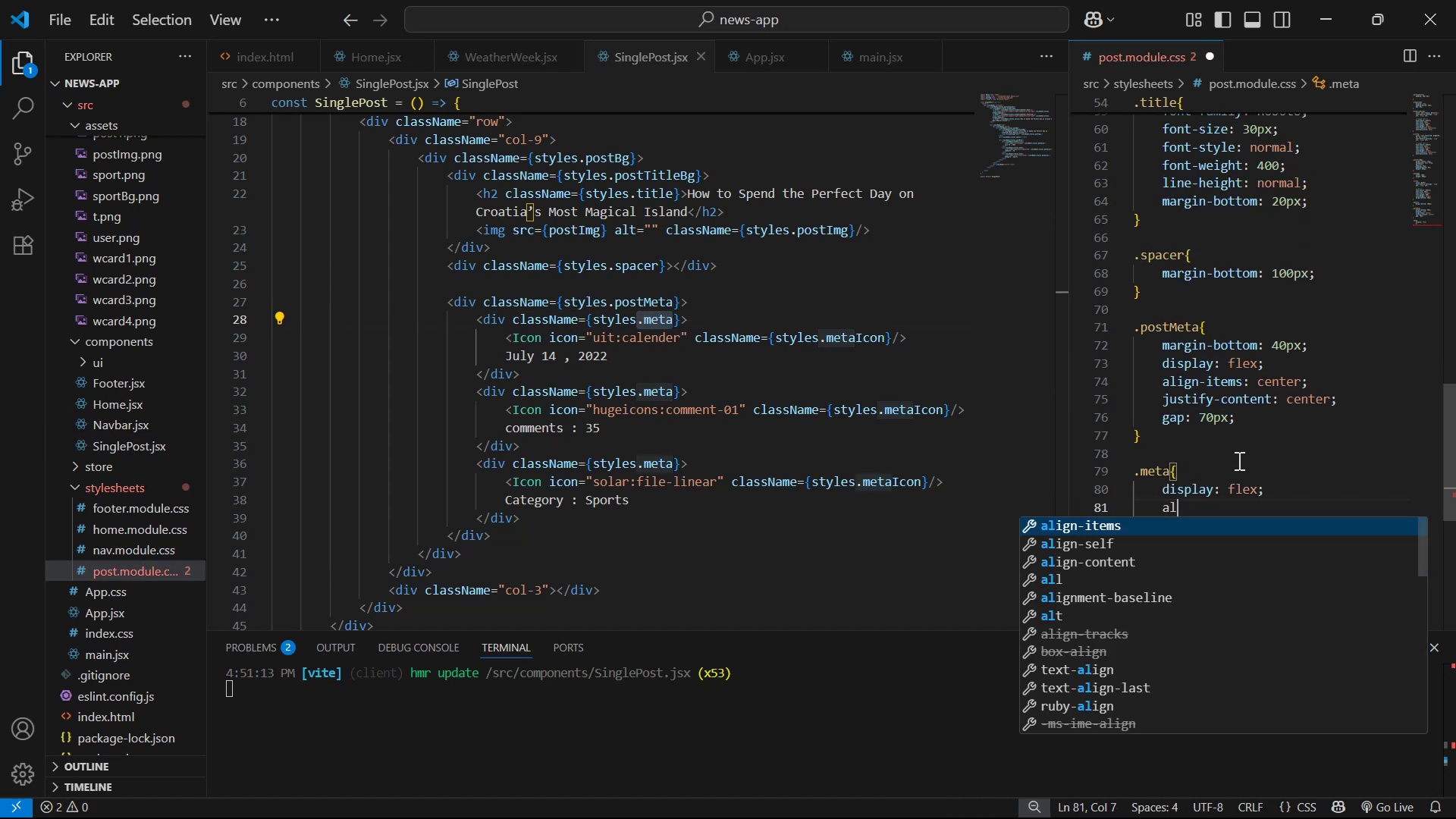 
key(Enter)
 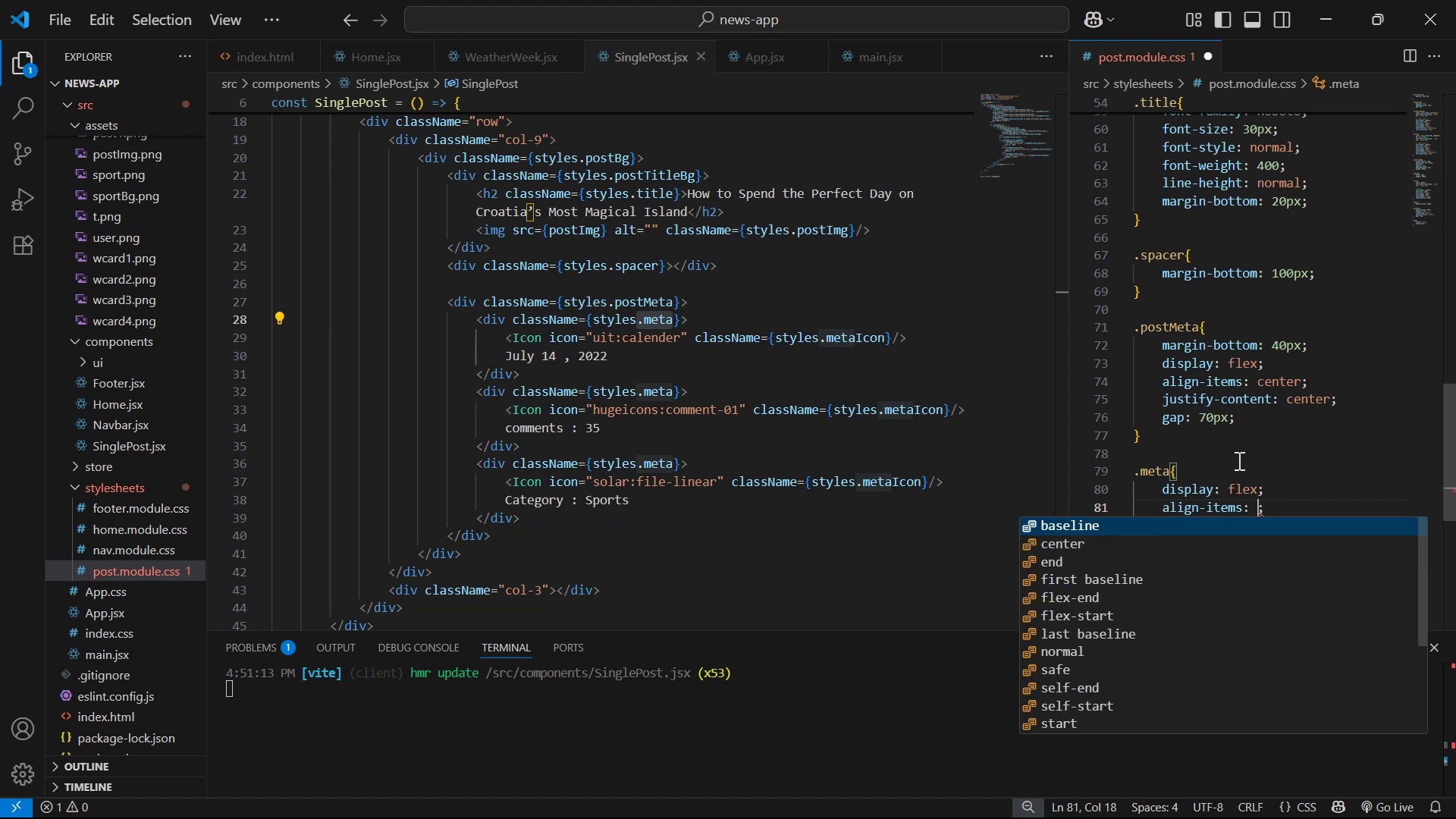 
key(ArrowDown)
 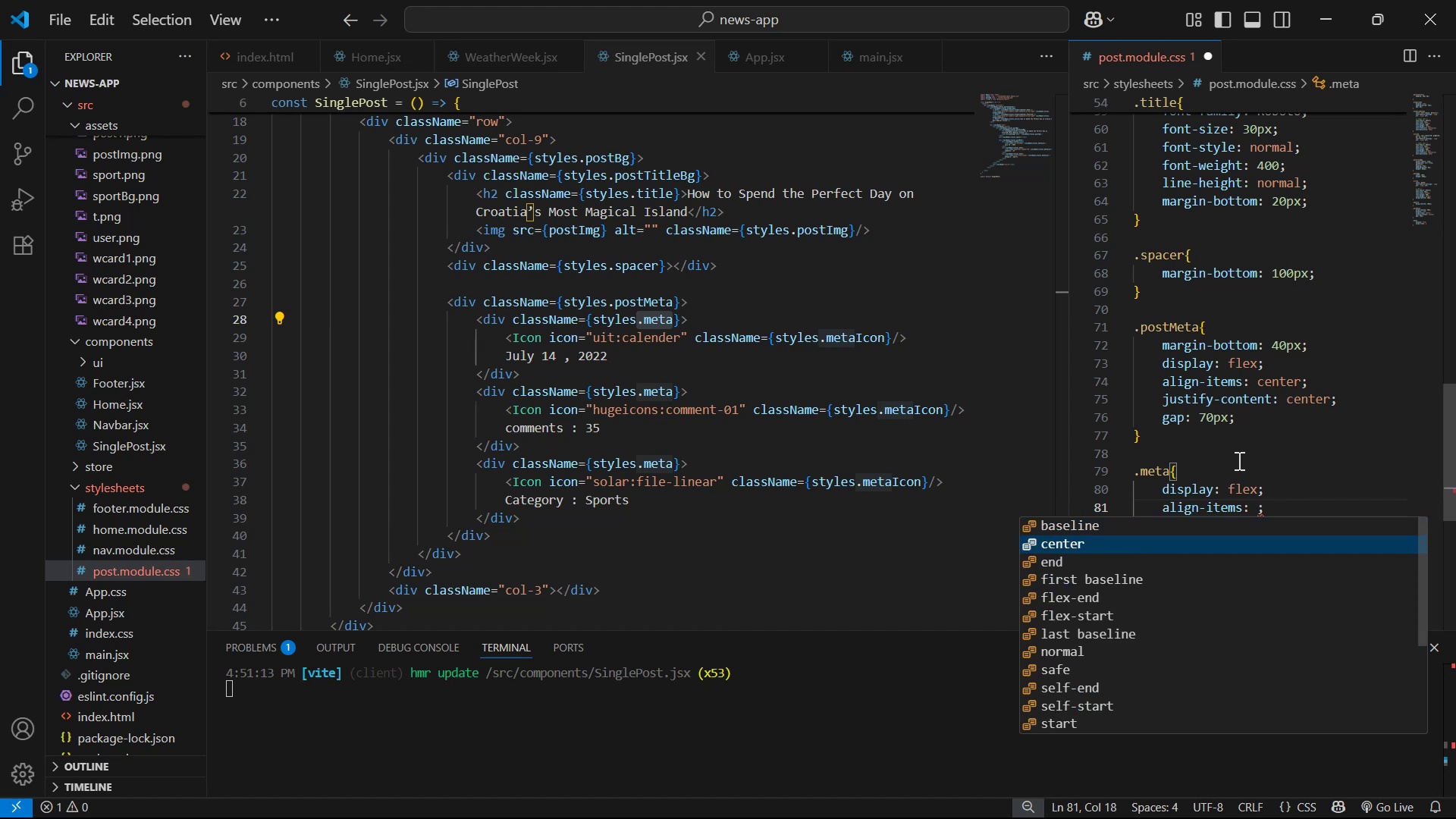 
key(Enter)
 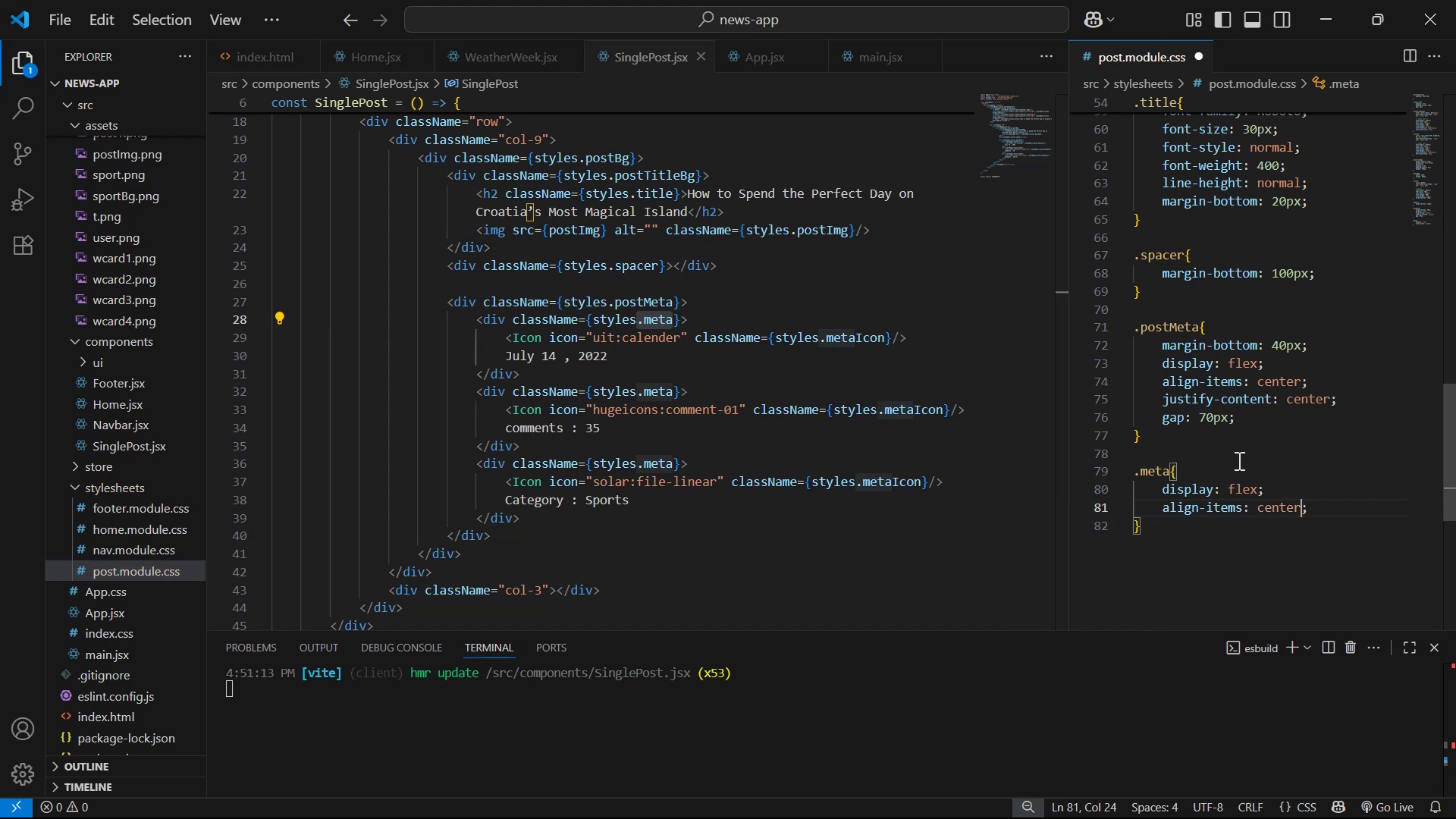 
key(ArrowRight)
 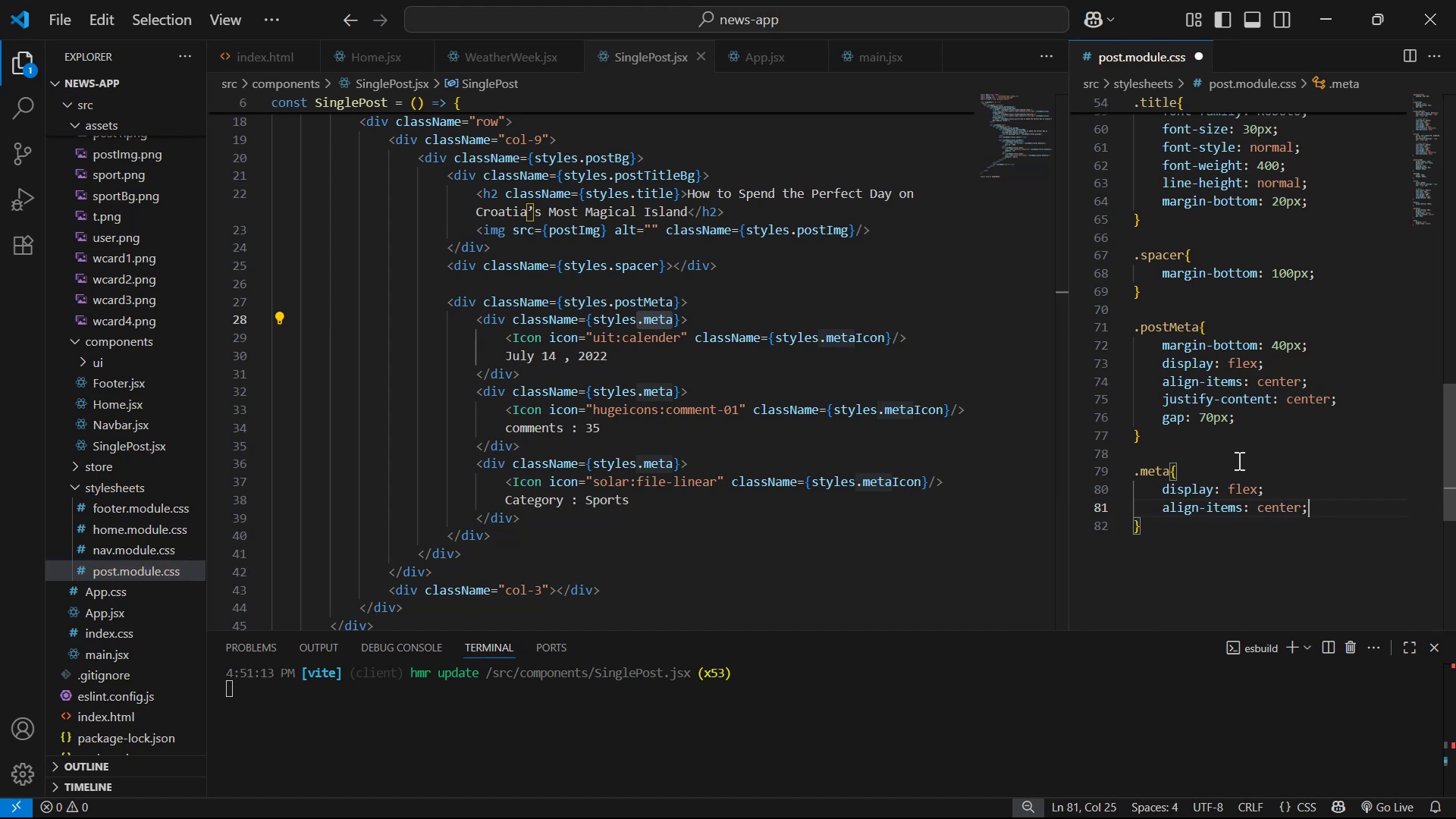 
key(Enter)
 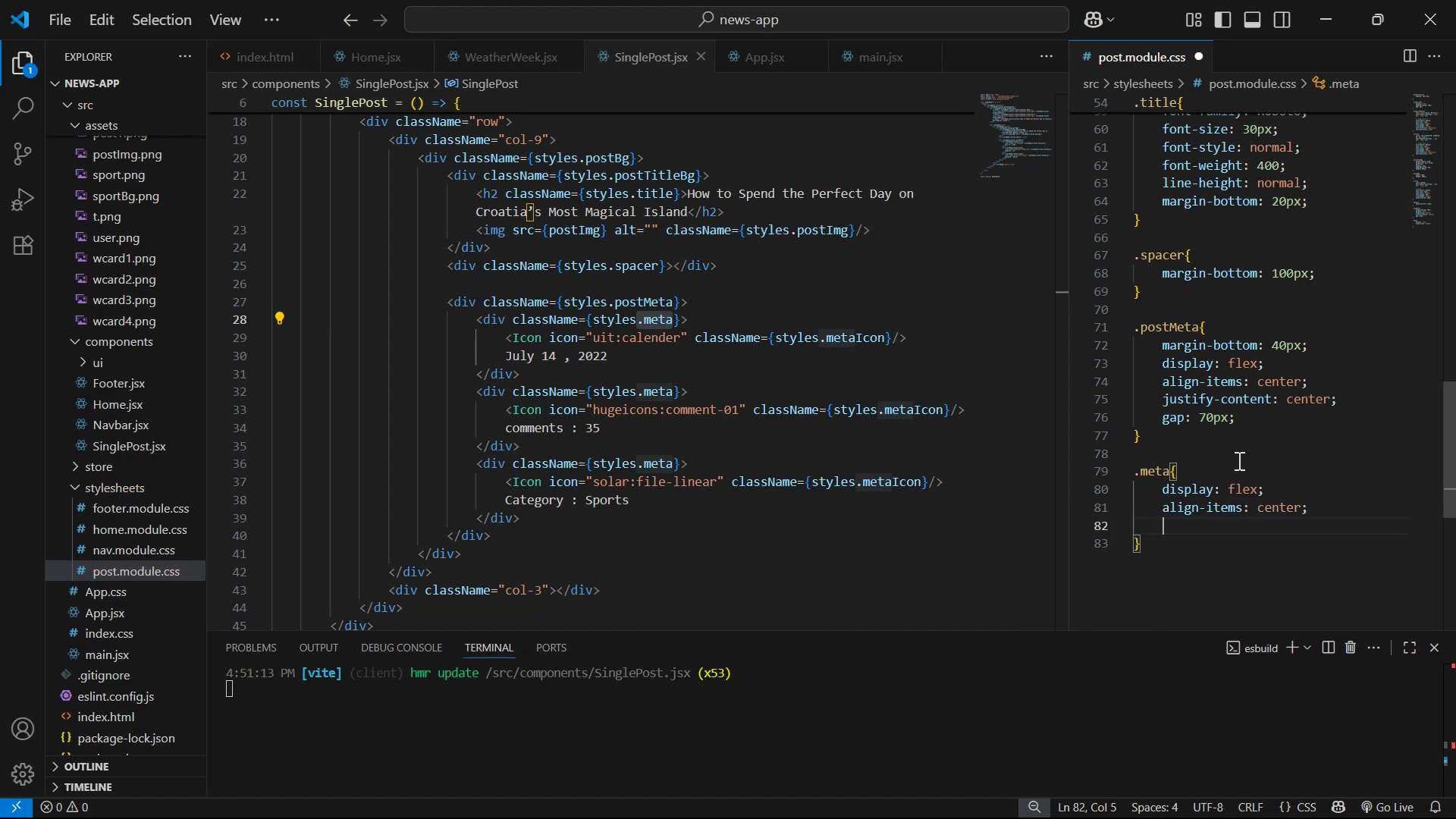 
key(Alt+Tab)
 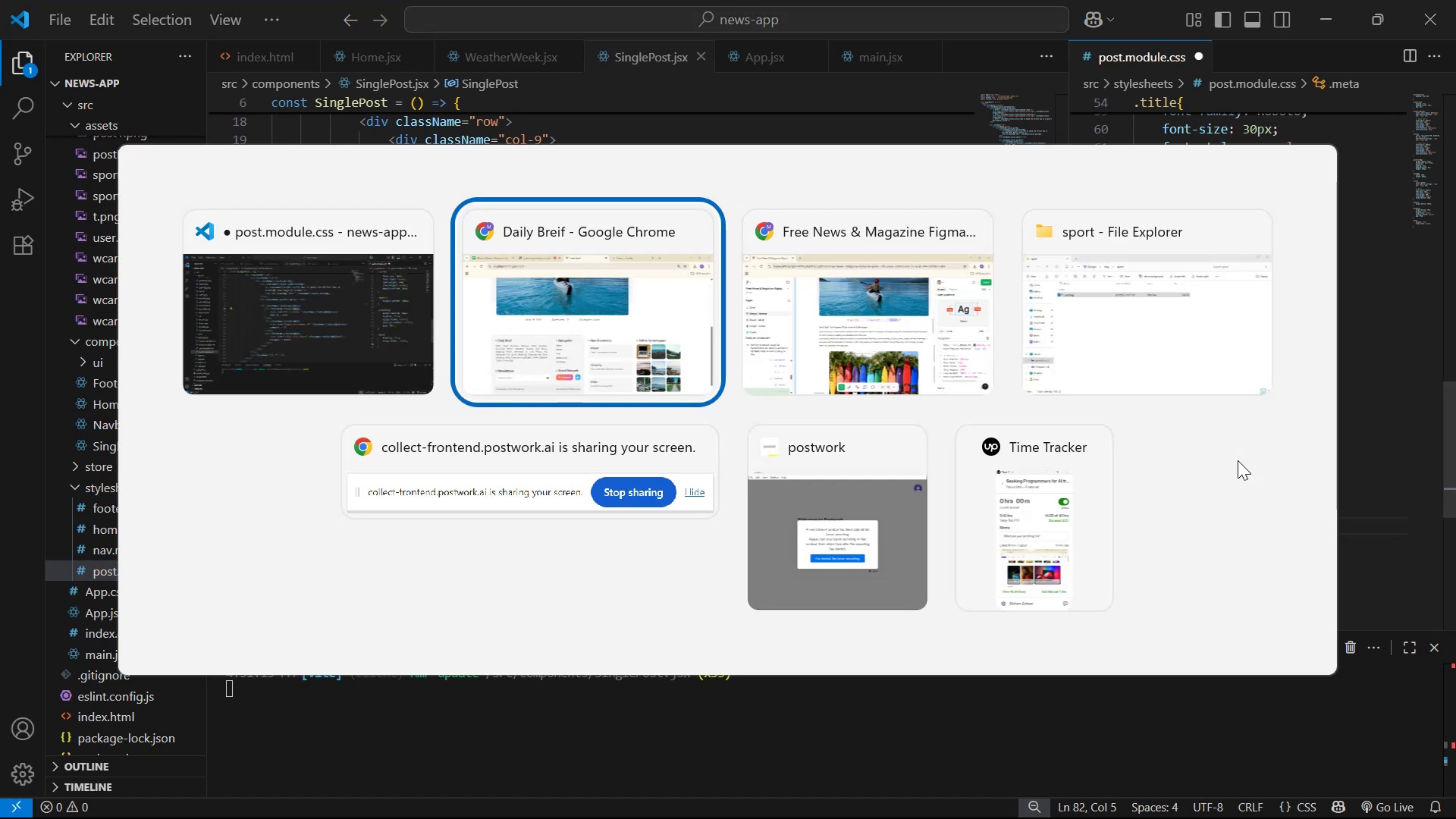 
key(Alt+Tab)
 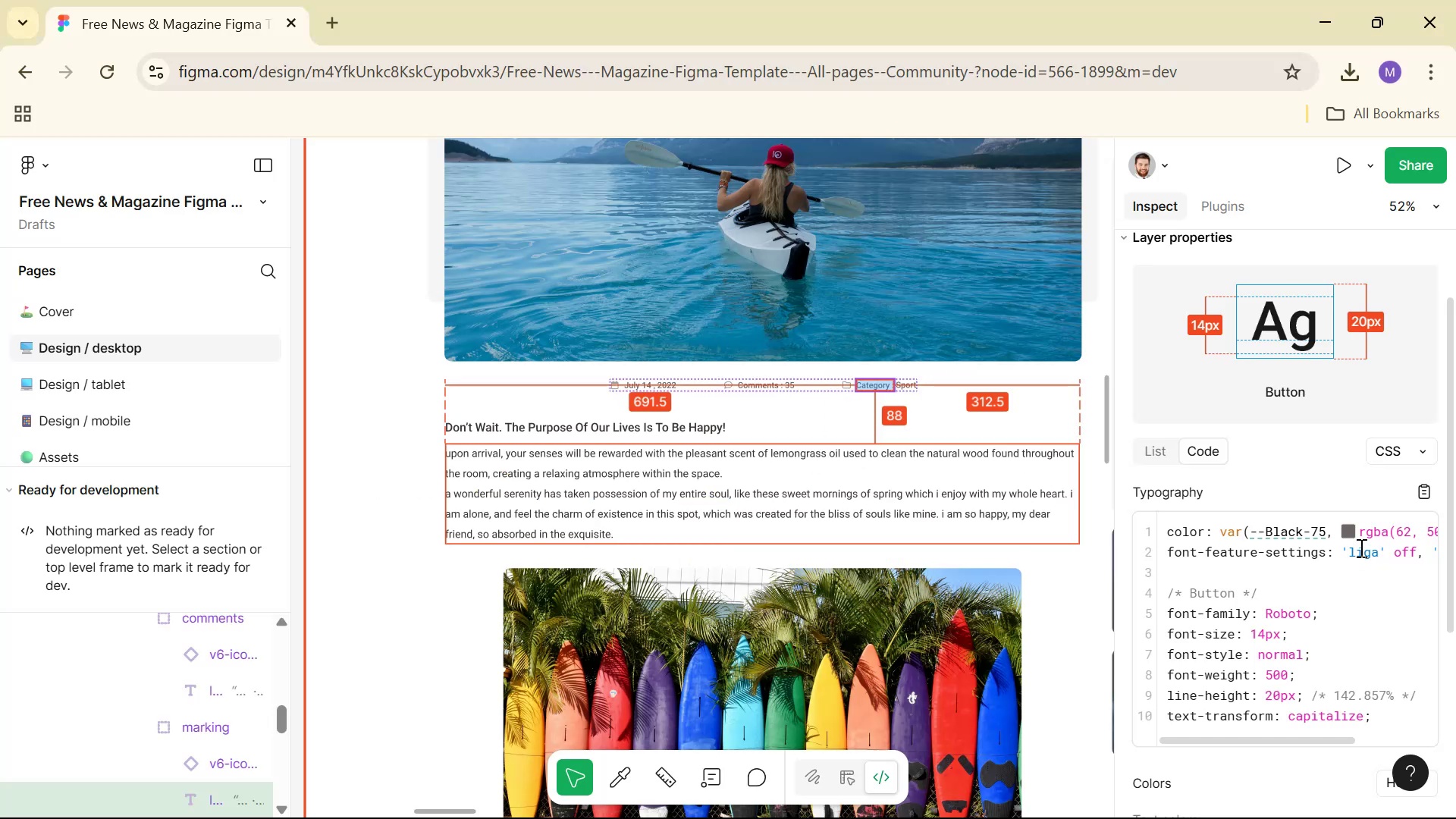 
key(Alt+Tab)
 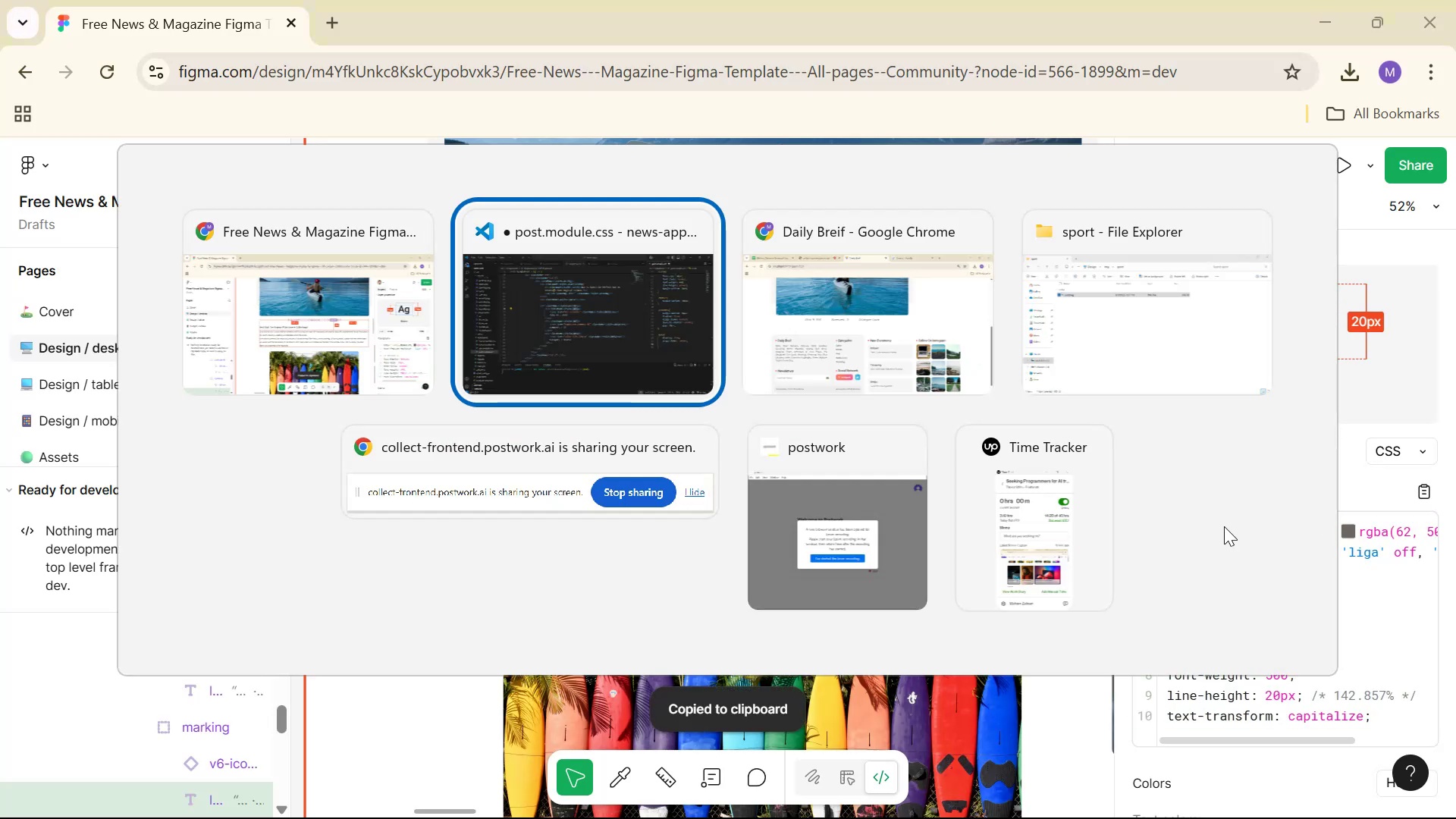 
key(V)
 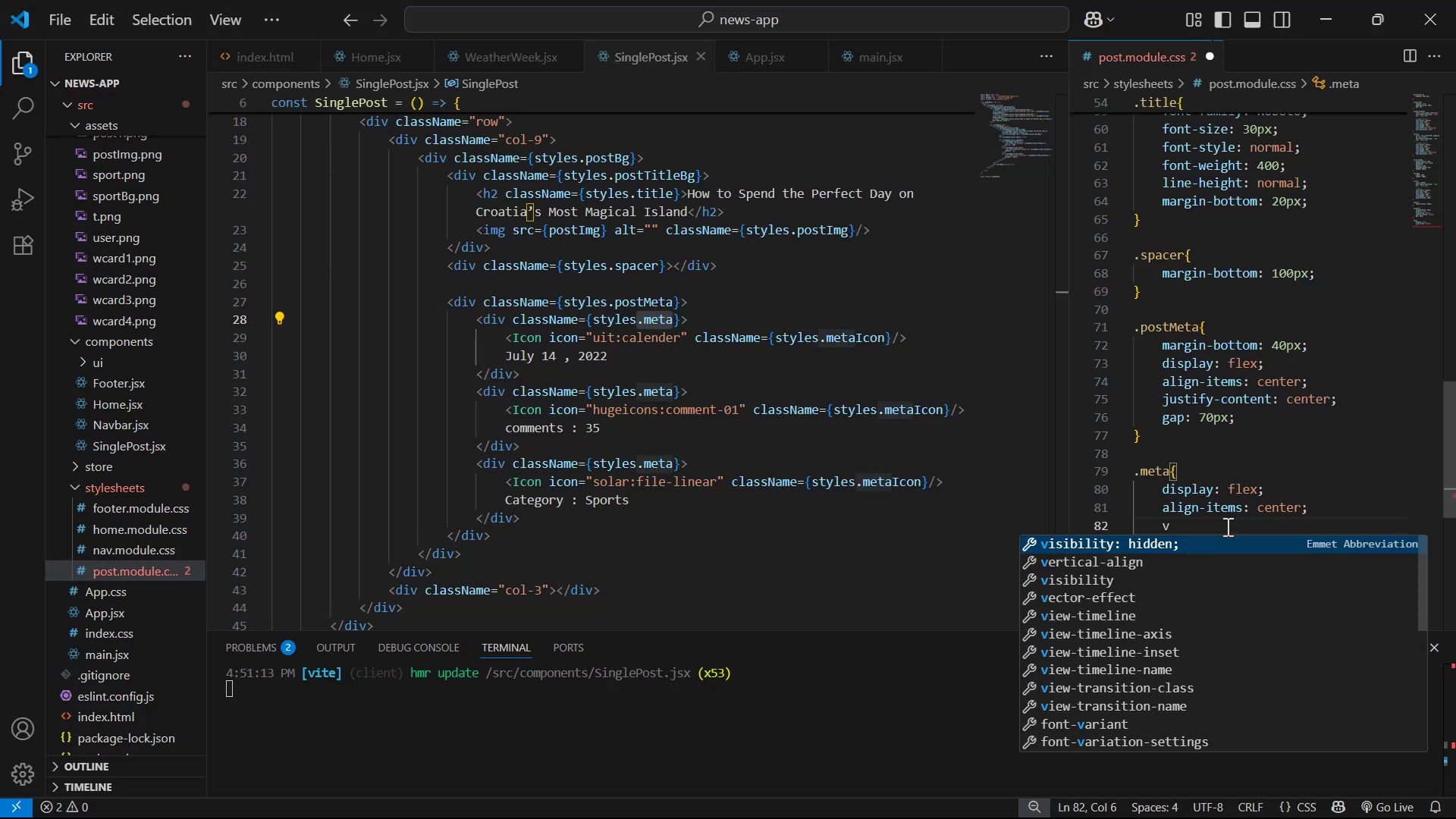 
key(Backspace)
 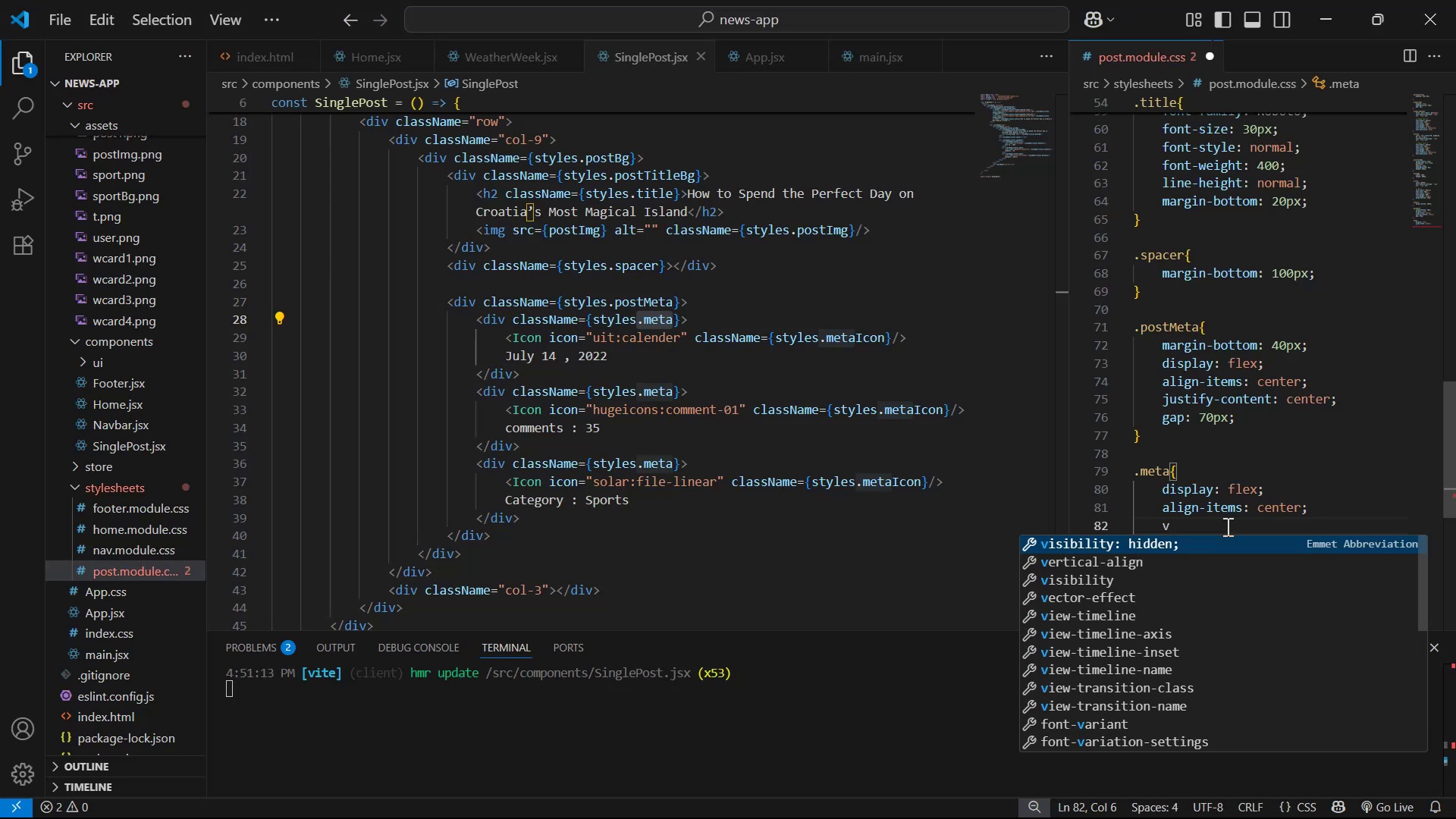 
key(Control+V)
 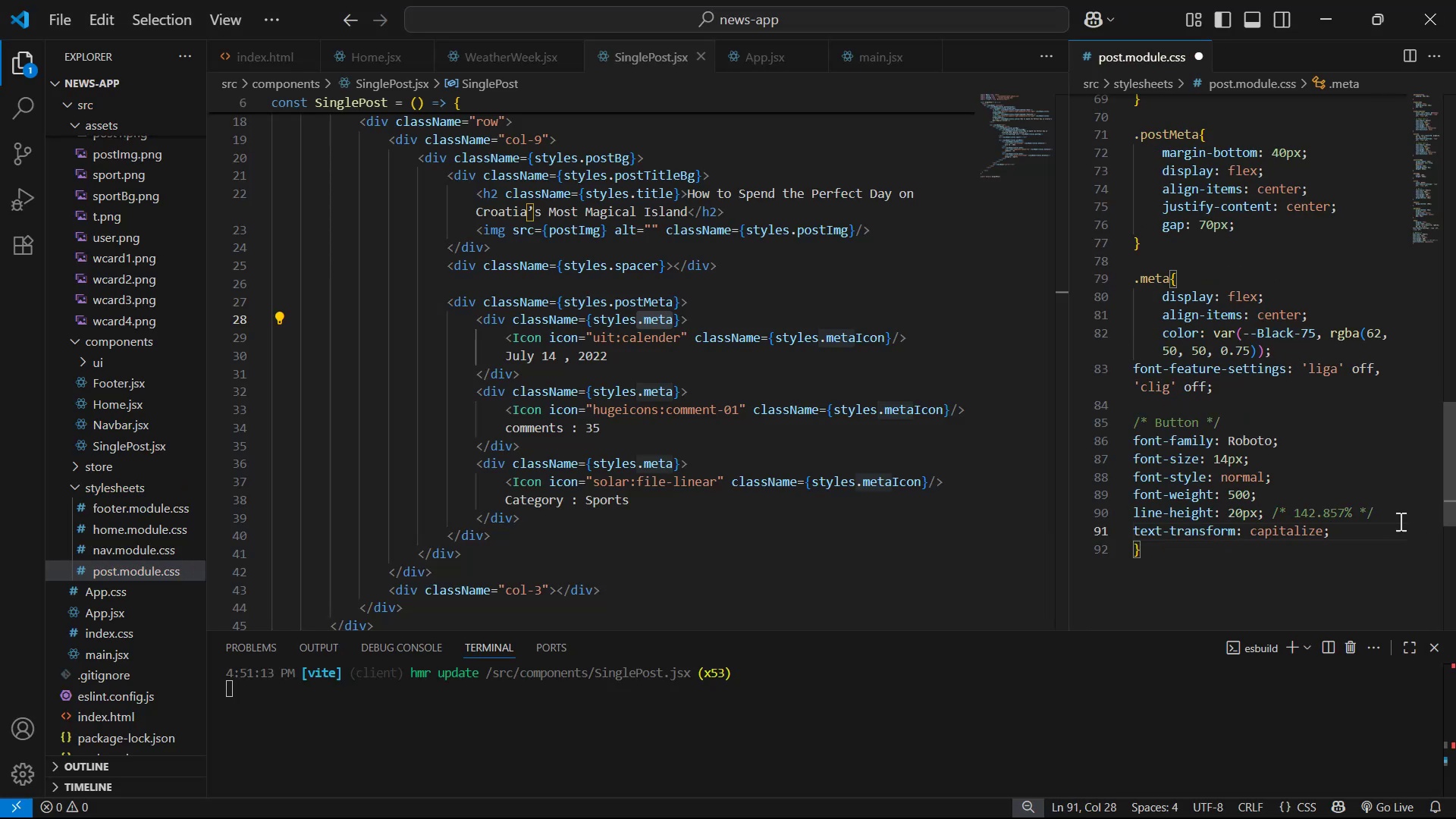 
left_click_drag(start_coordinate=[1394, 521], to_coordinate=[1182, 422])
 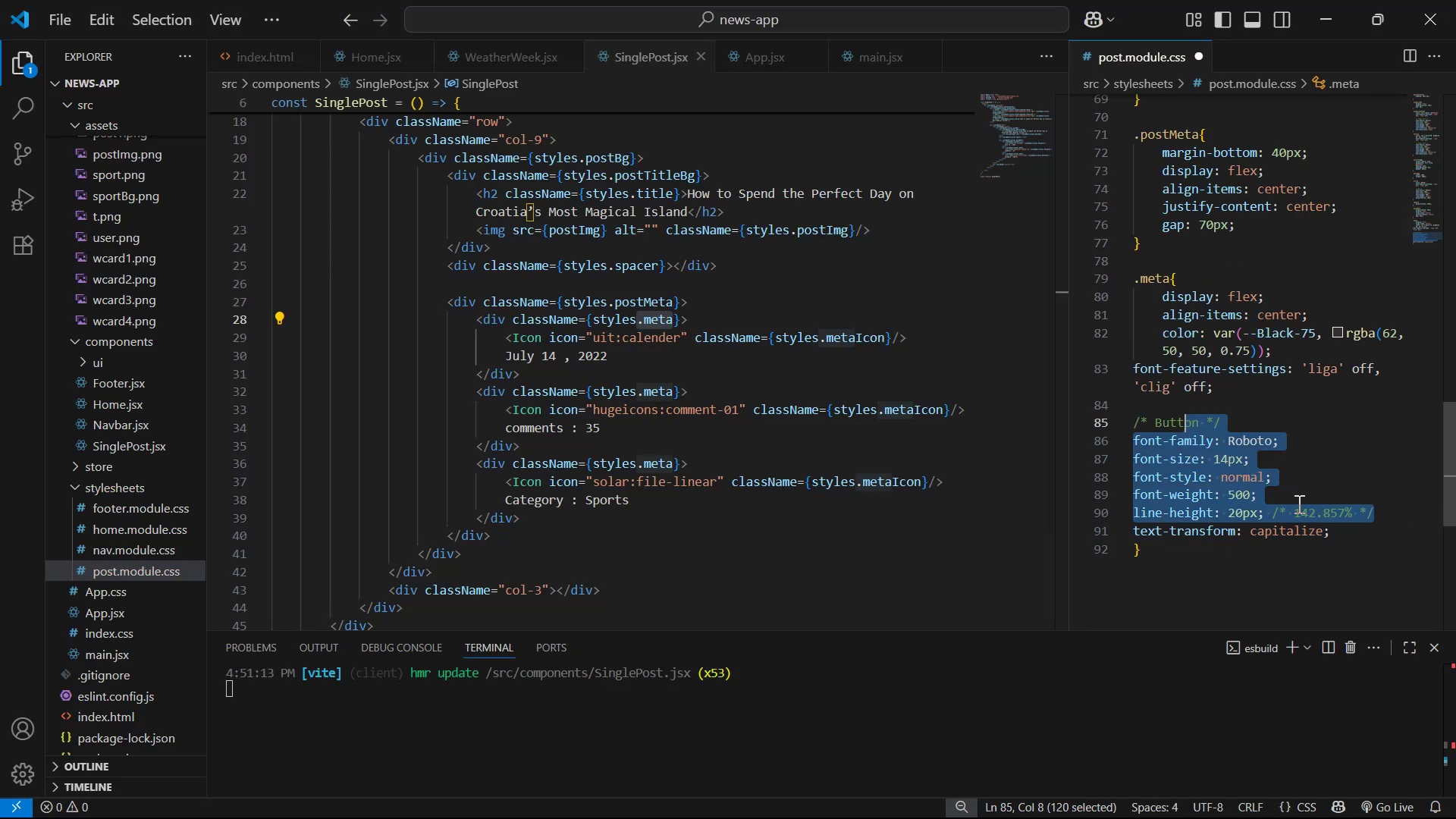 
left_click_drag(start_coordinate=[1335, 532], to_coordinate=[1121, 373])
 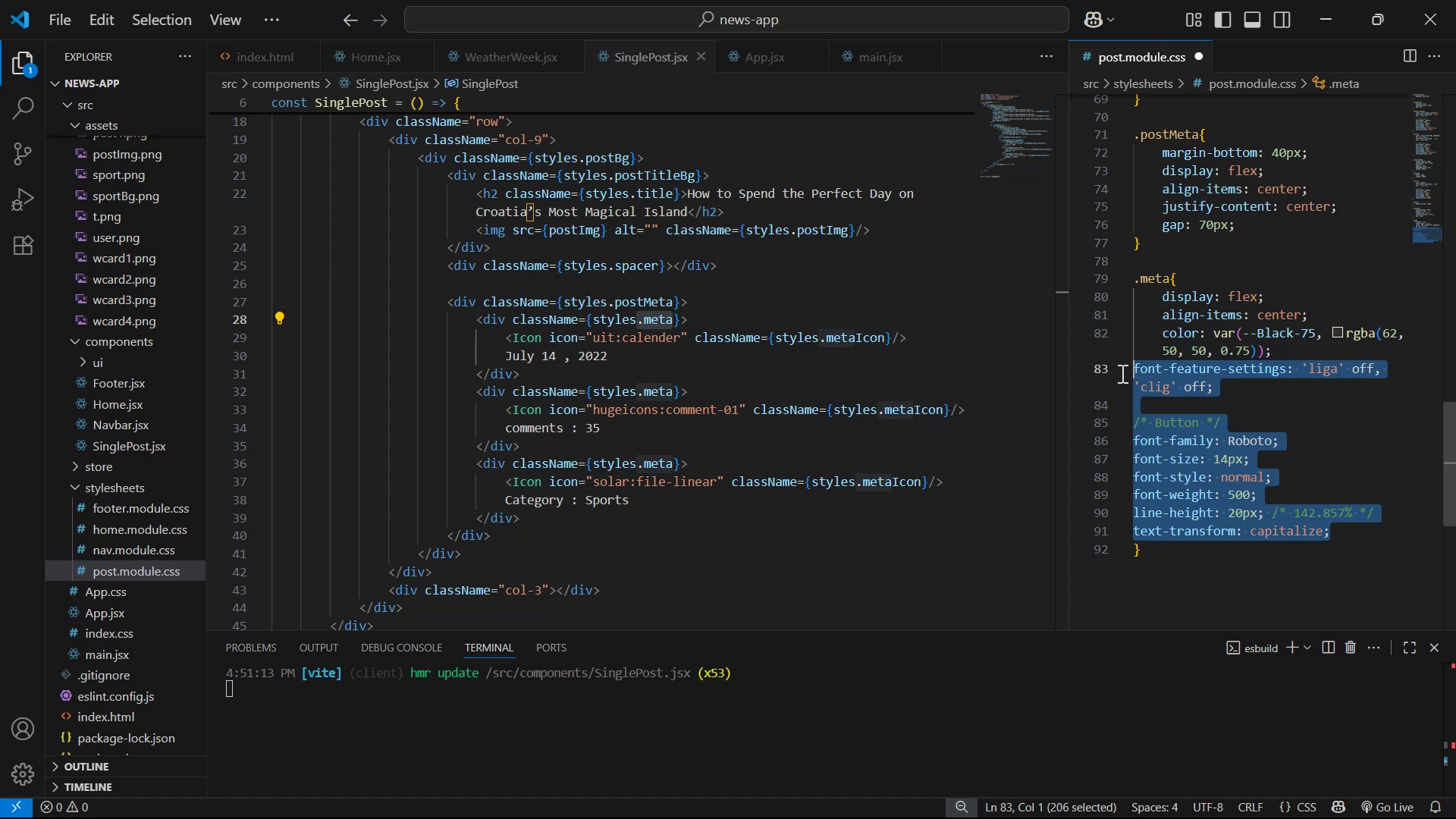 
key(Tab)
 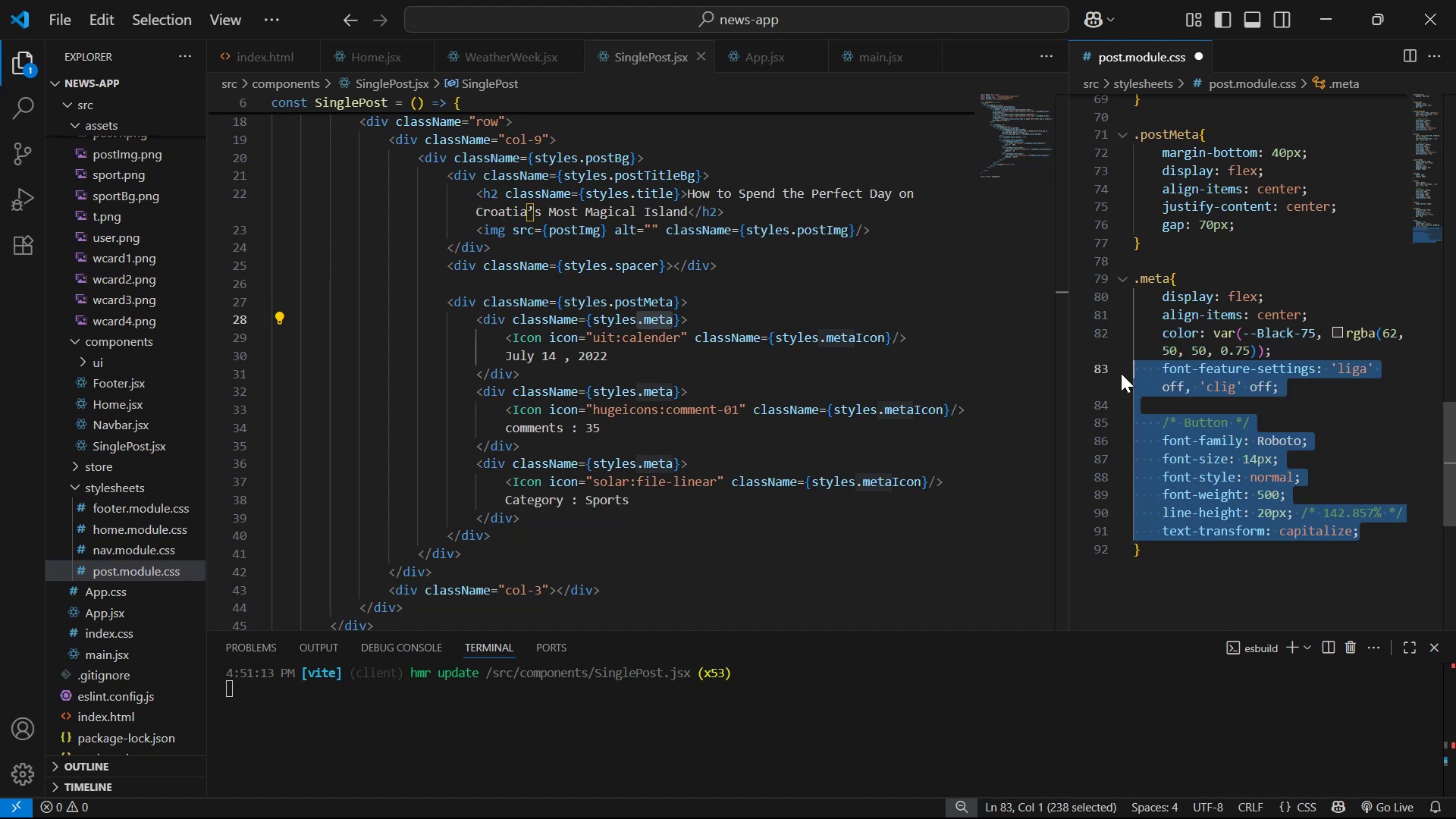 
key(Control+S)
 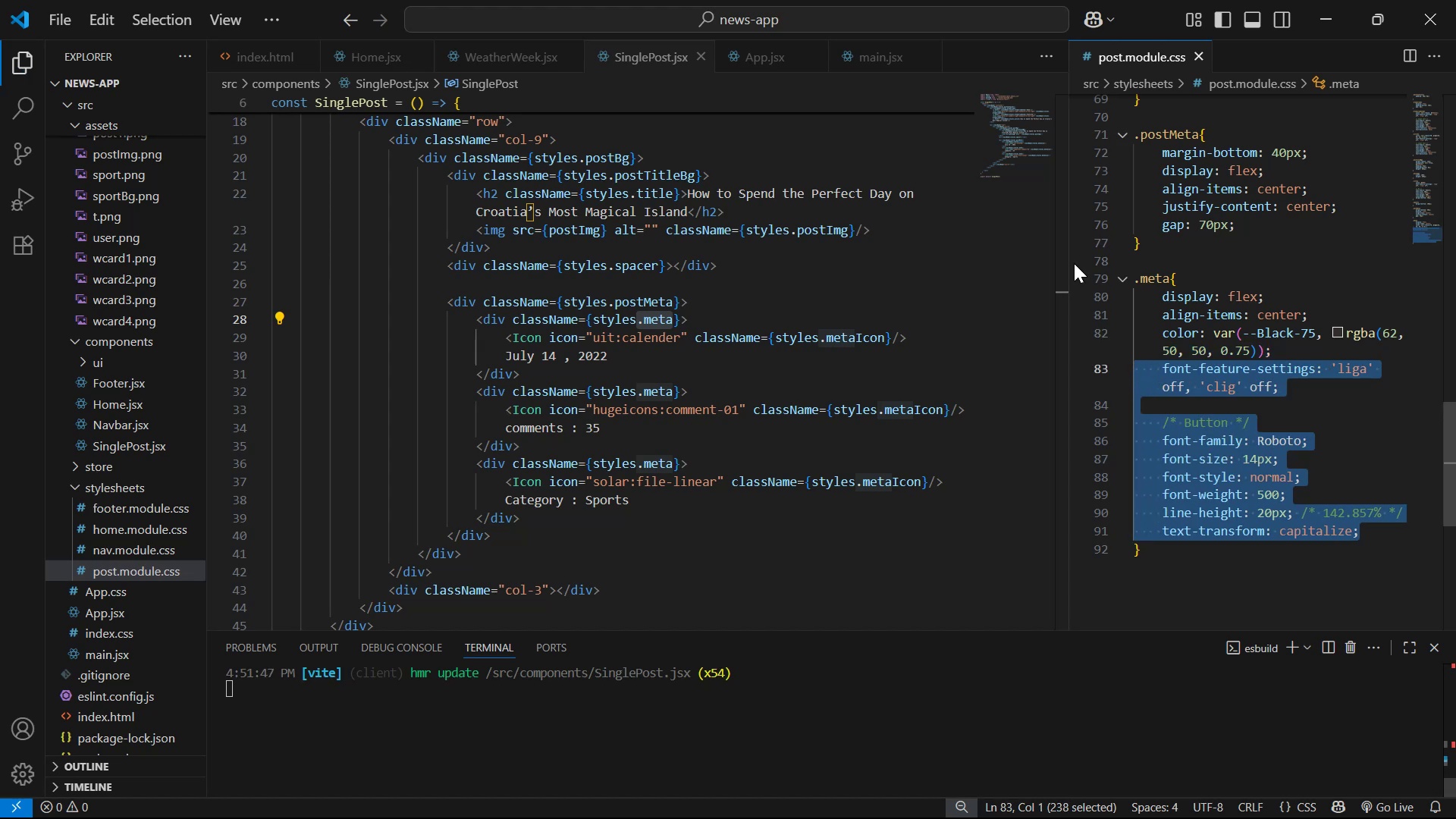 
key(Alt+Tab)
 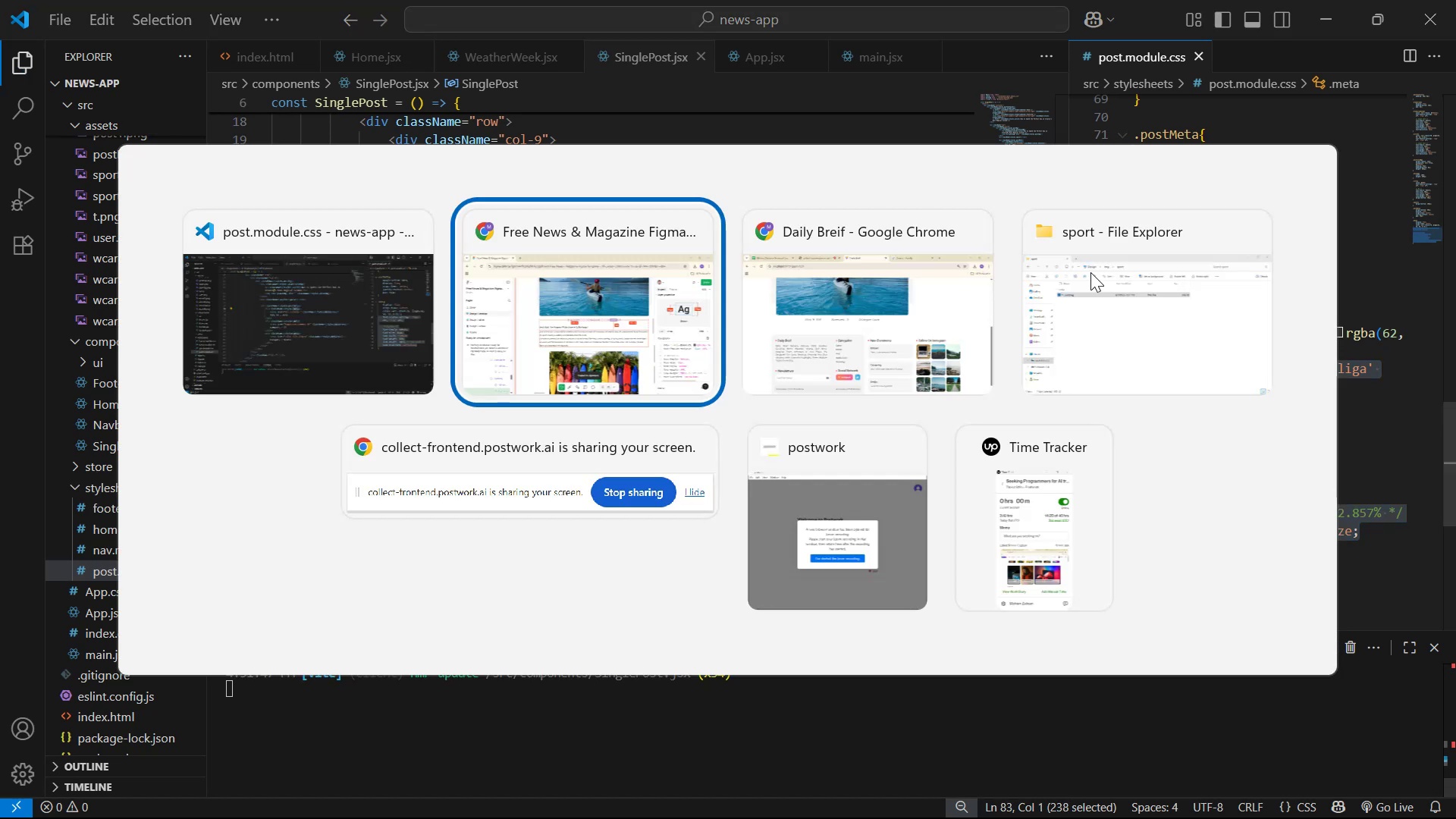 
key(Alt+Tab)
 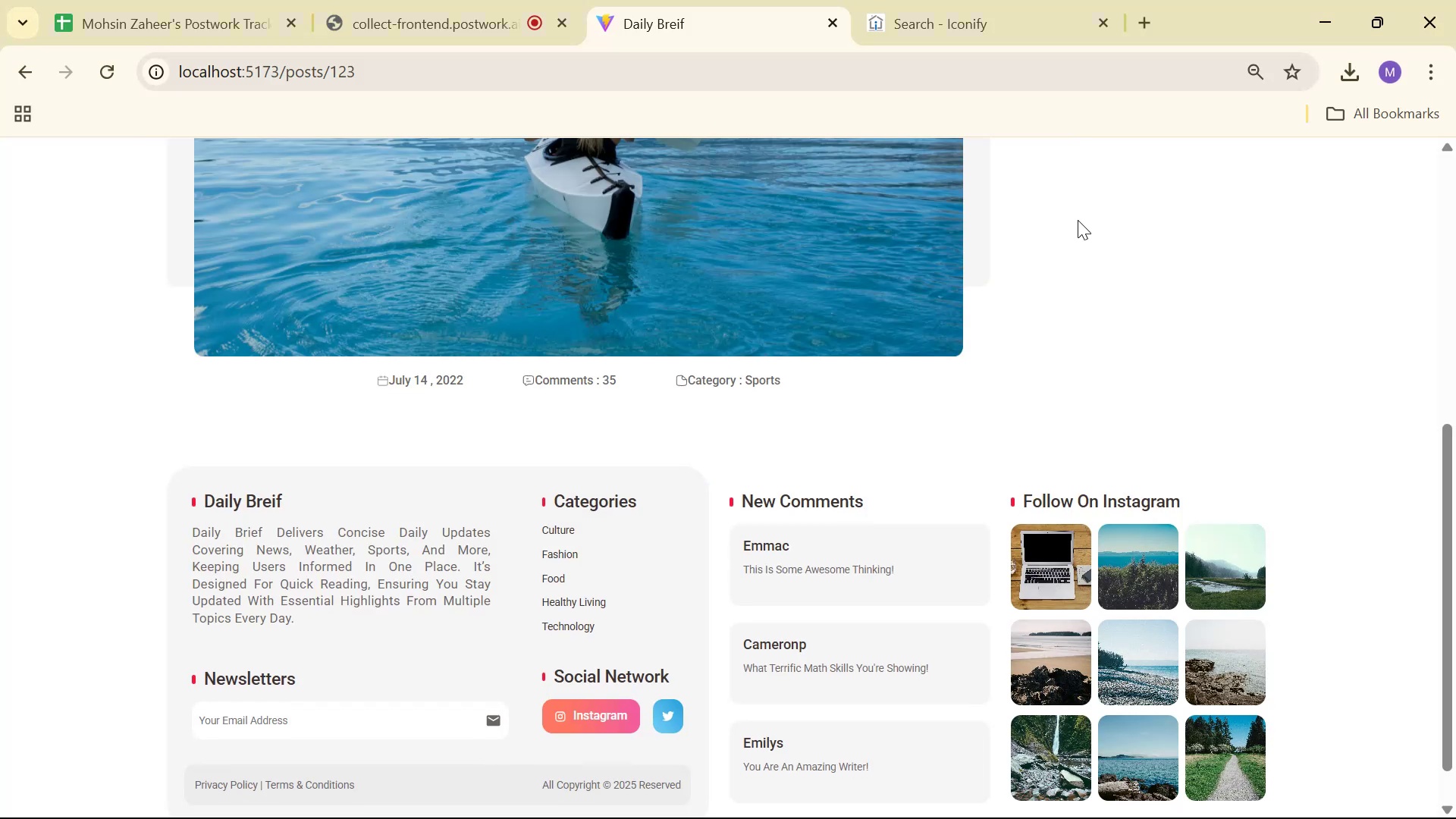 
key(Alt+AltLeft)
 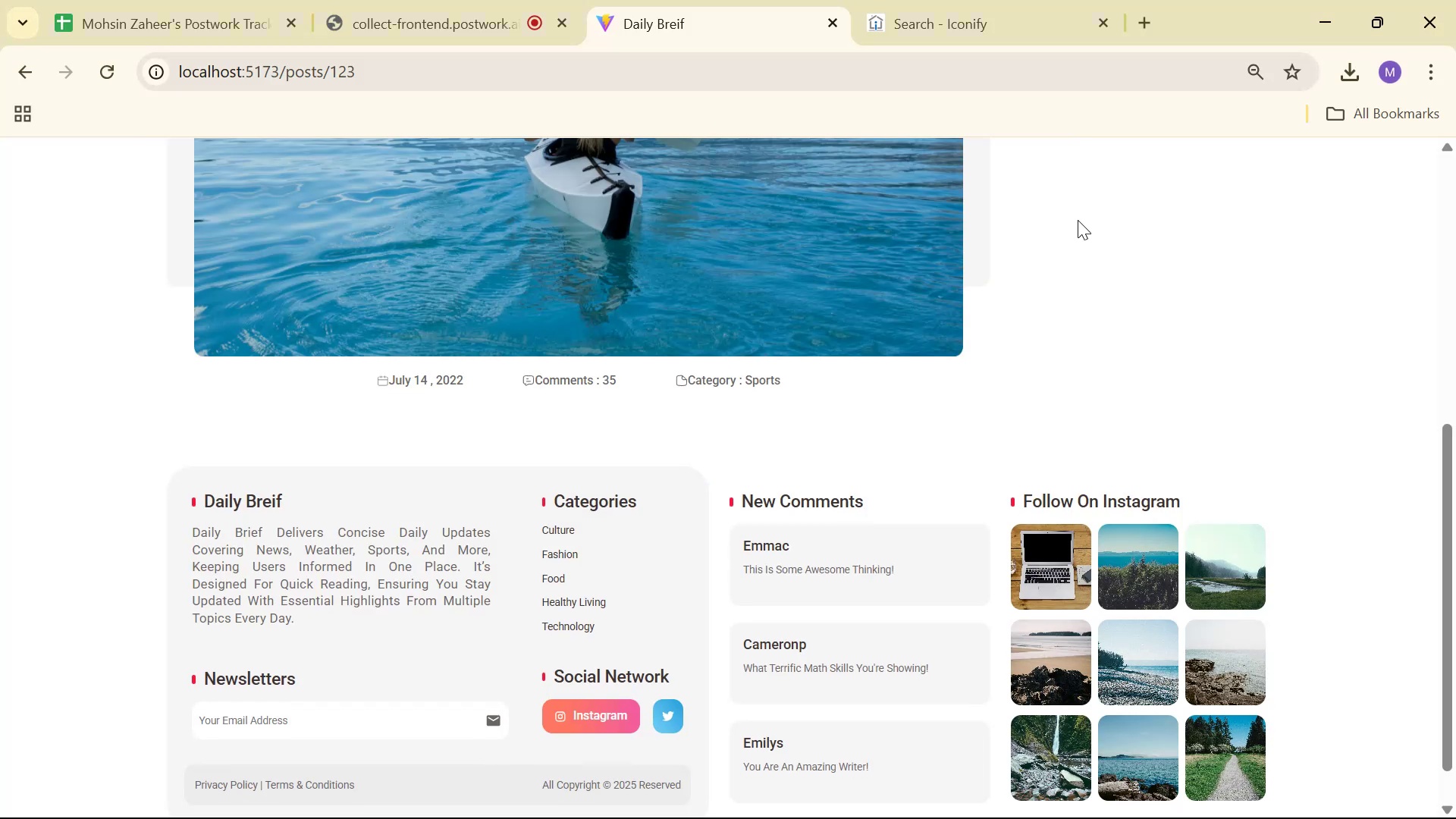 
key(Alt+Tab)
 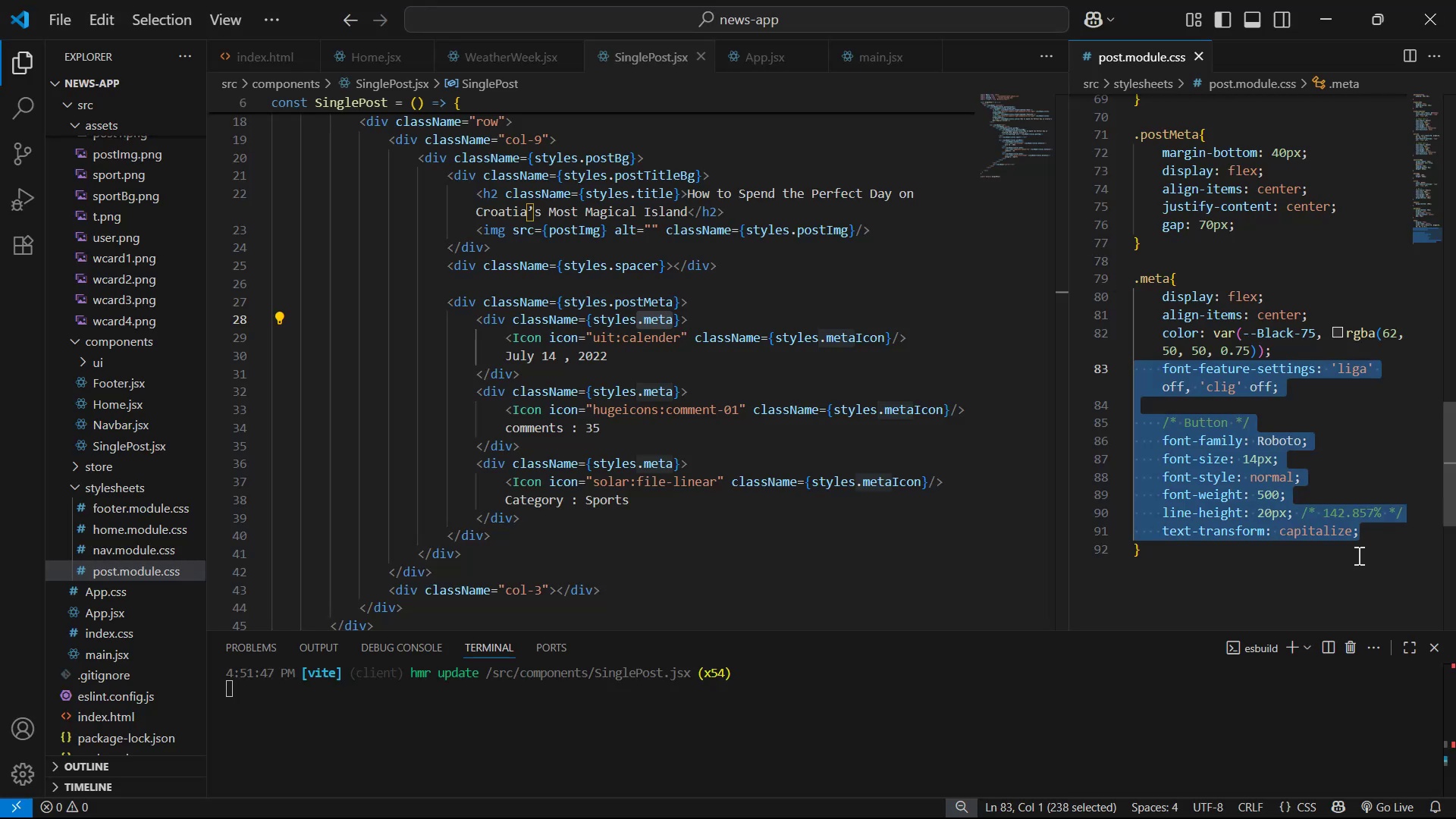 
left_click([1364, 544])
 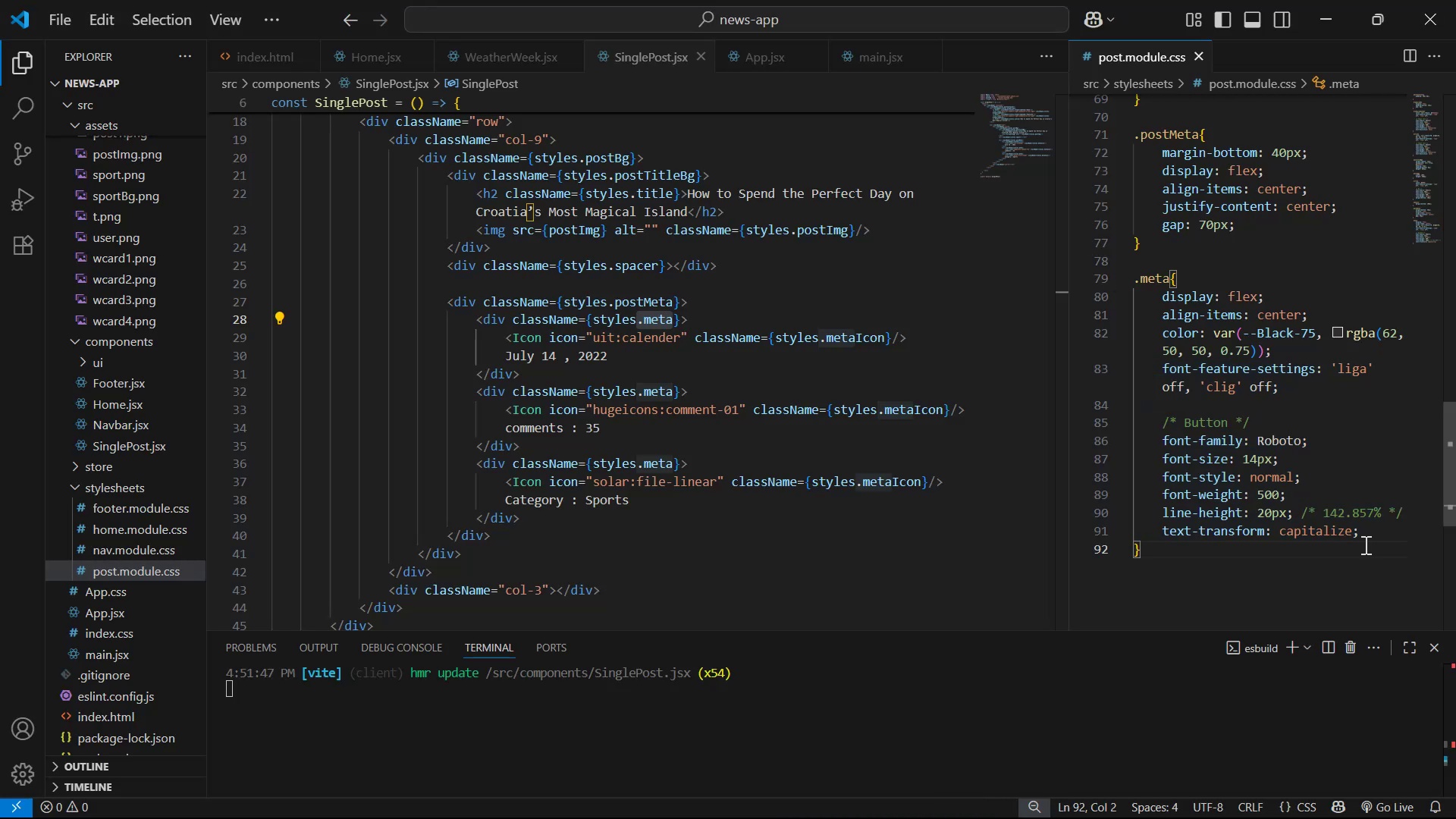 
left_click([1370, 539])
 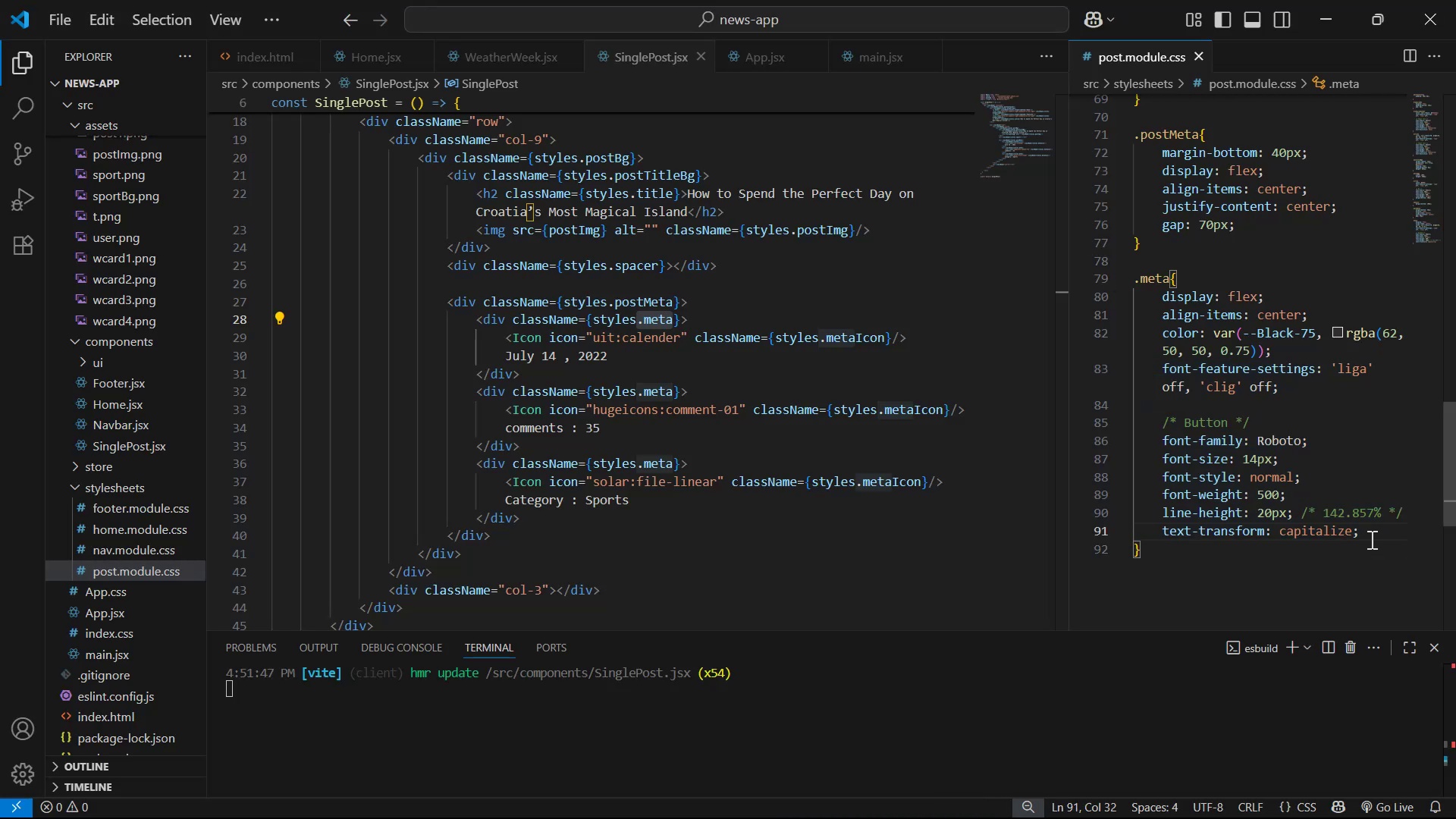 
key(Enter)
 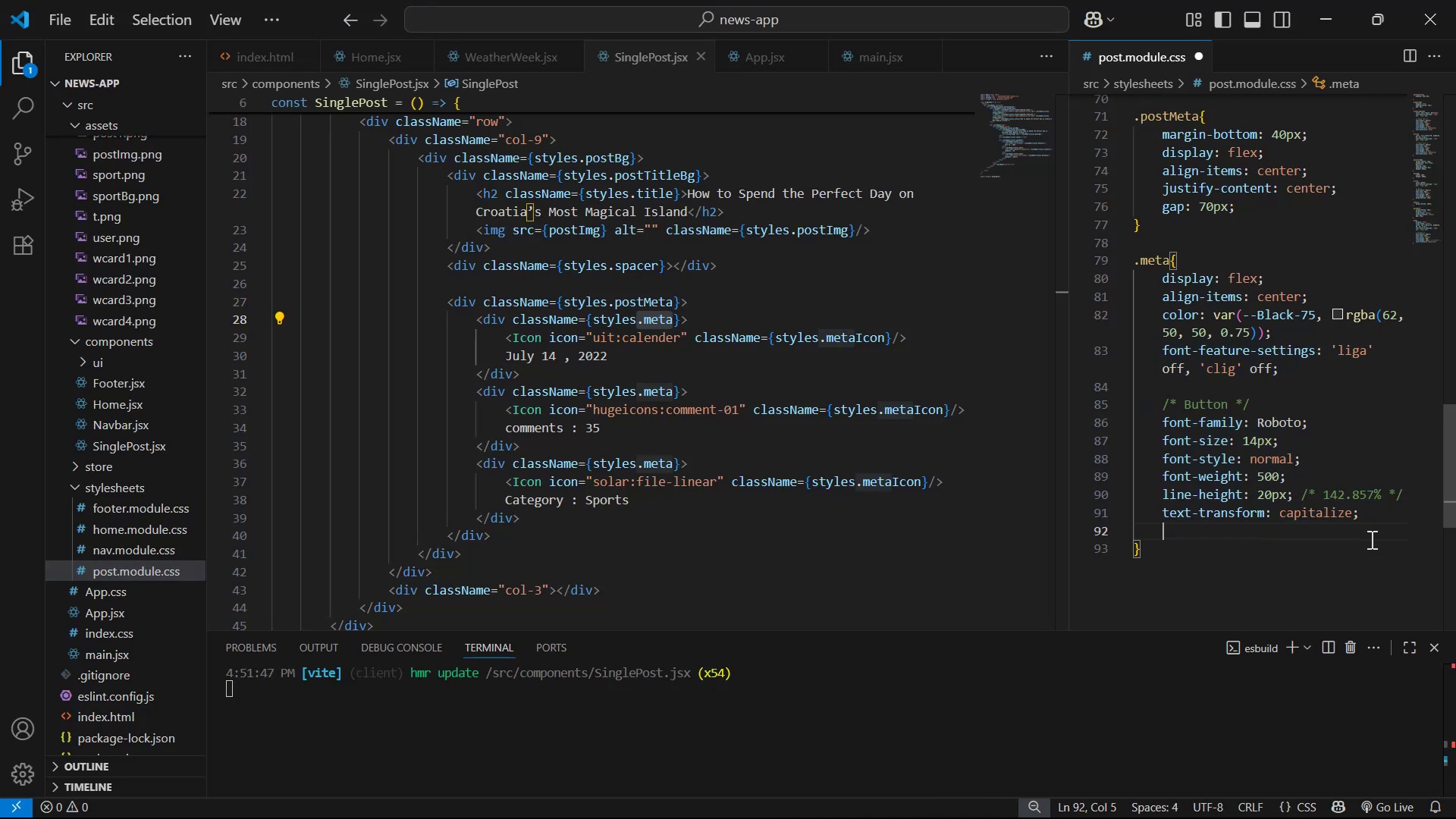 
type(ga)
 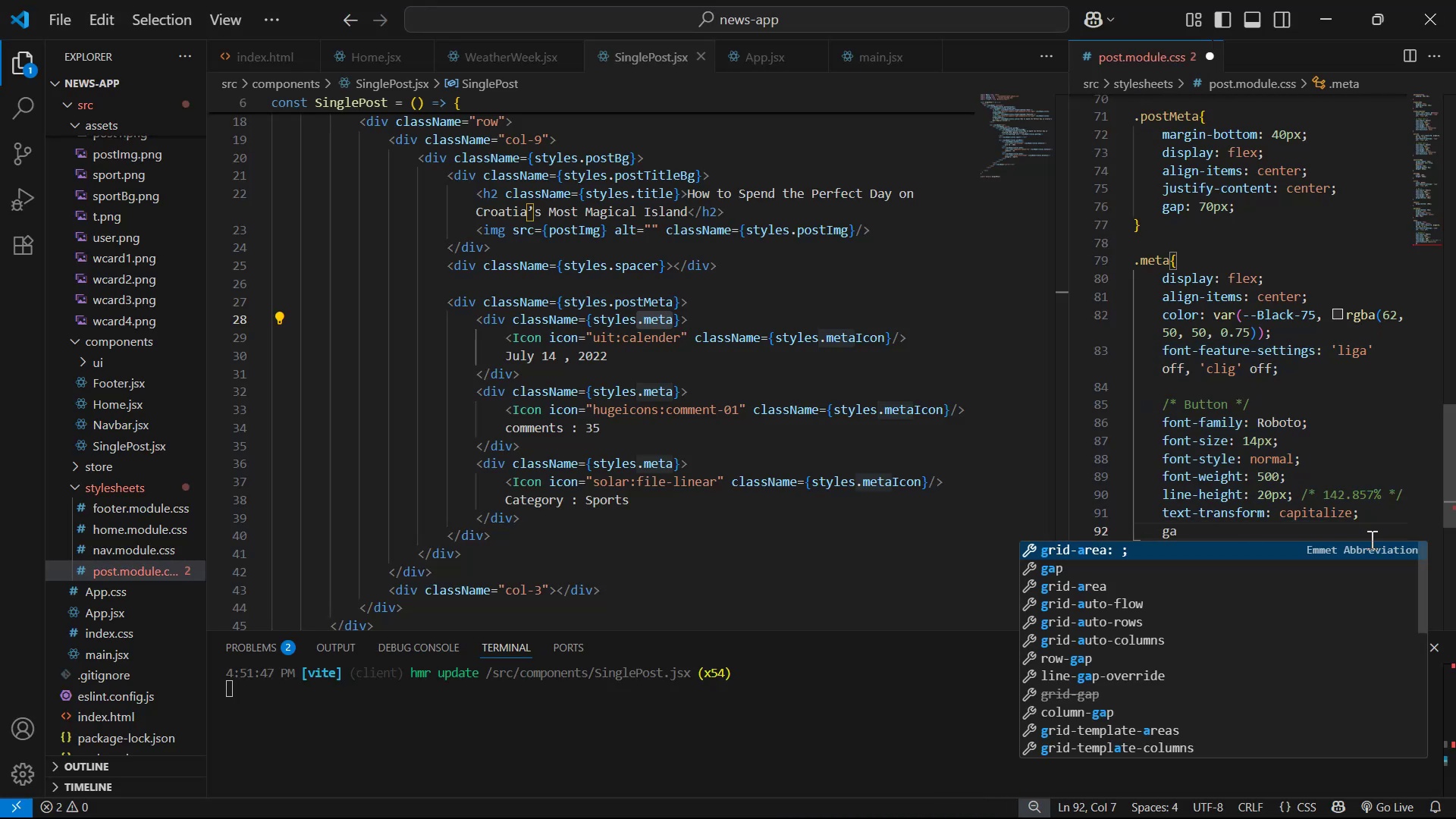 
key(ArrowDown)
 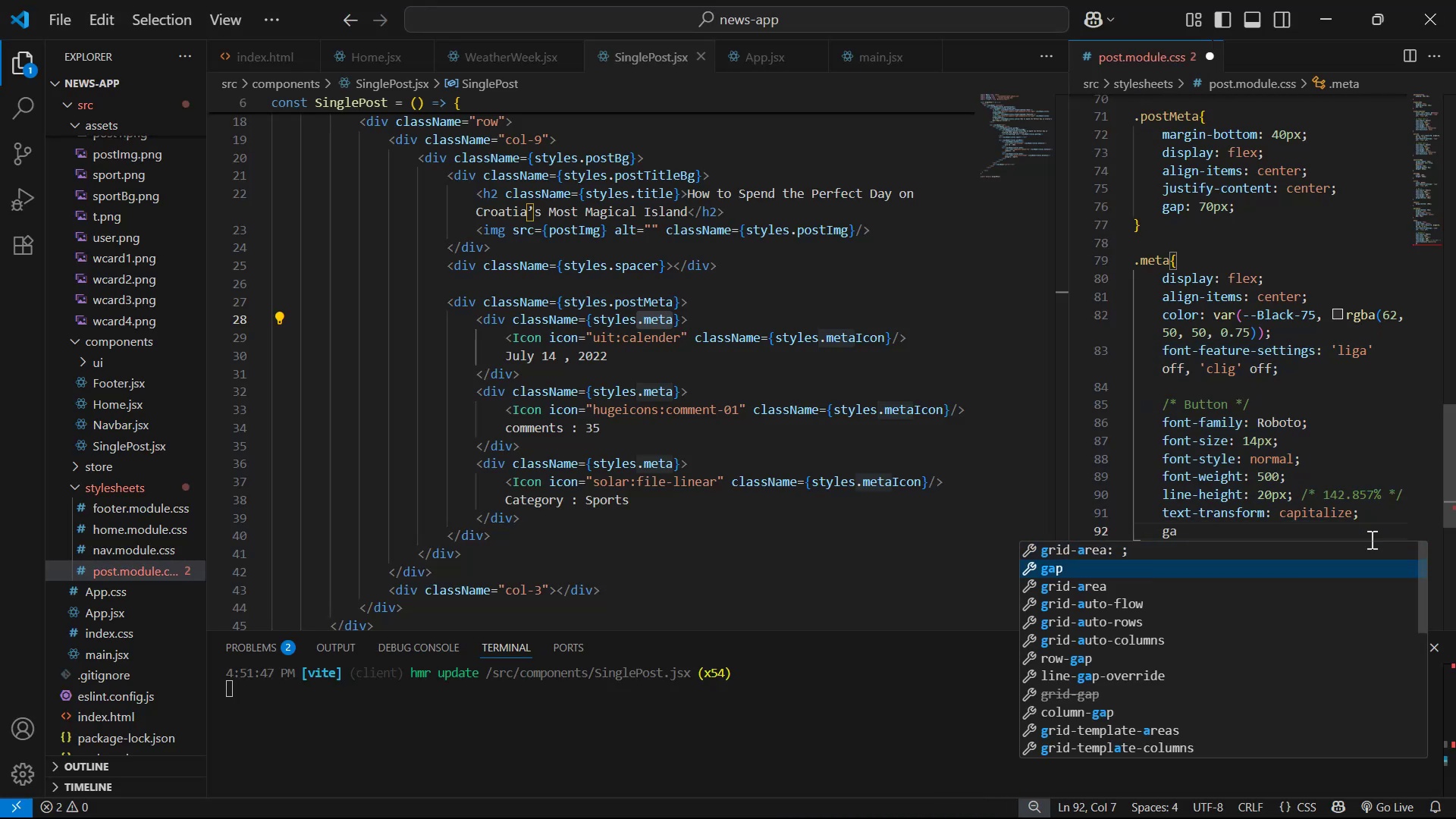 
key(Enter)
 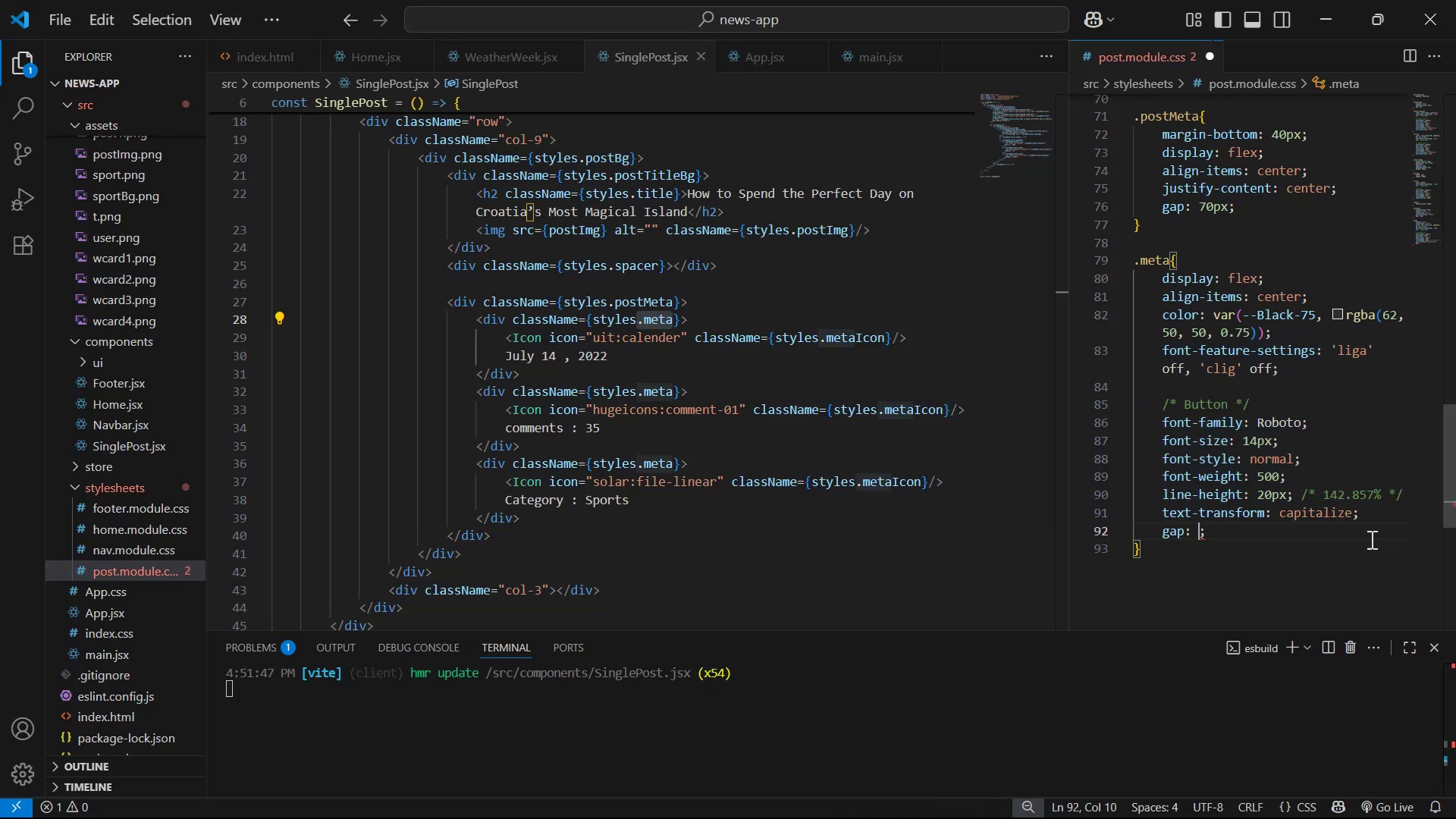 
type(10px)
 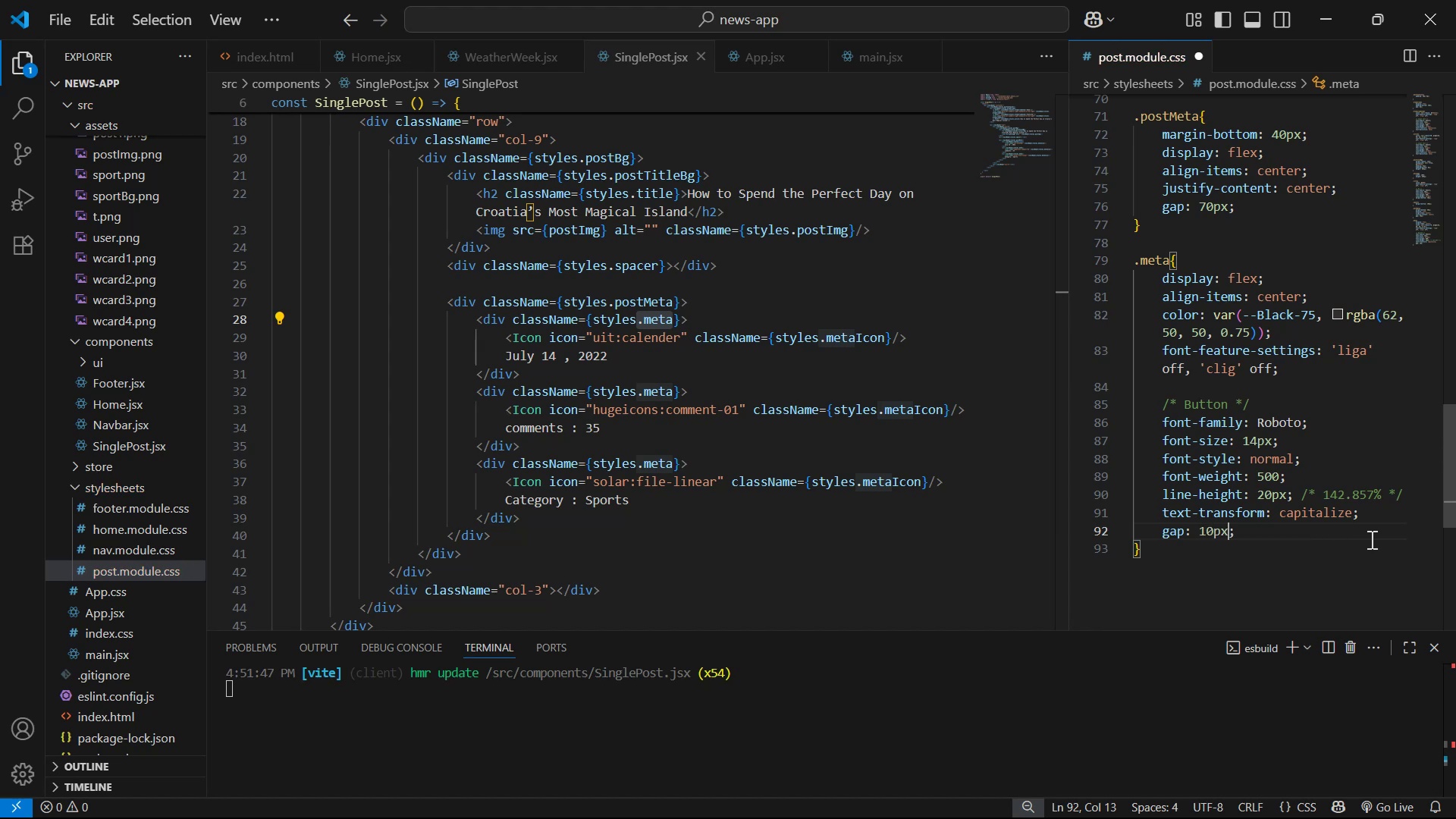 
key(Control+ControlLeft)
 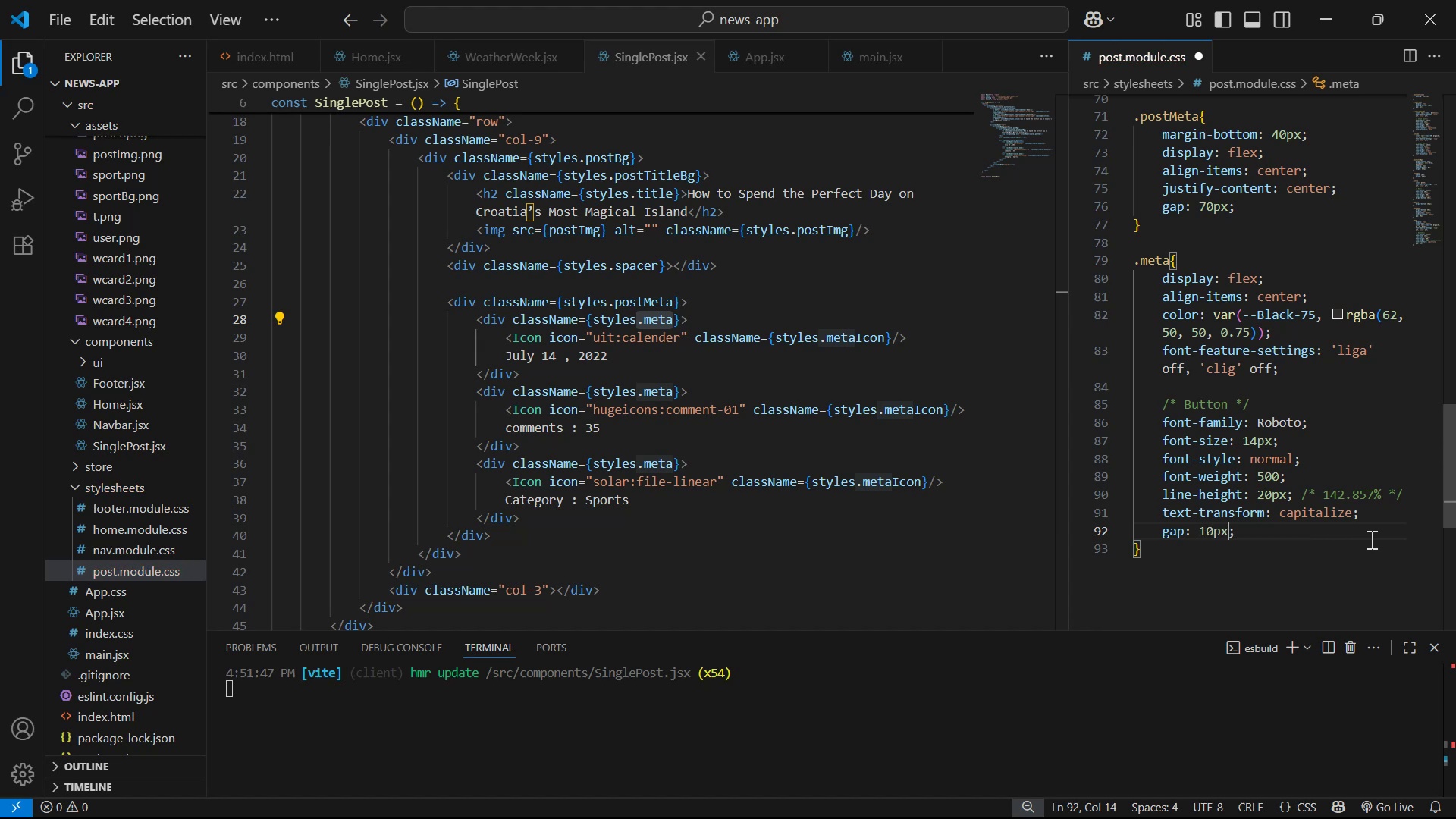 
key(Control+S)
 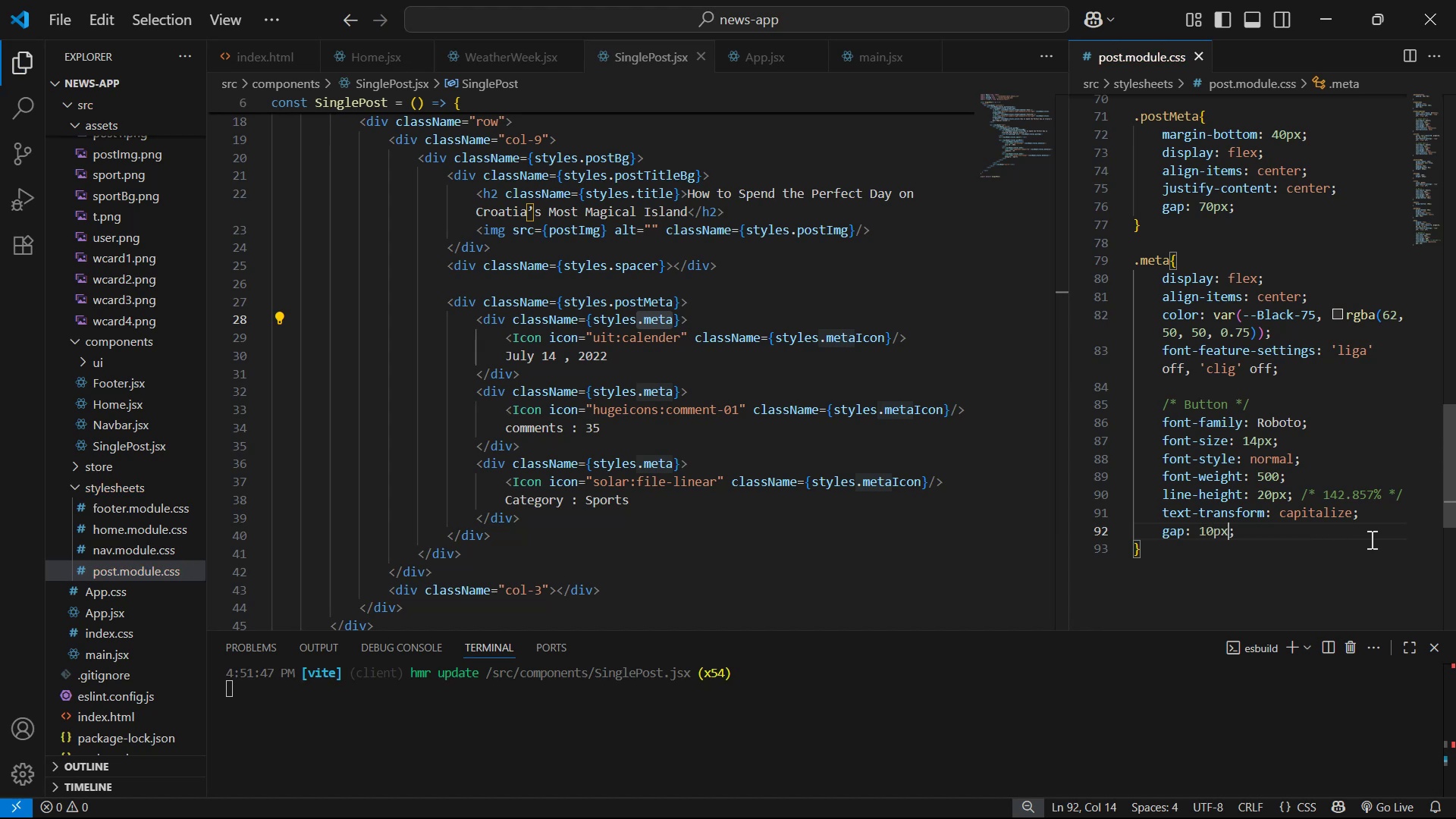 
key(Alt+AltLeft)
 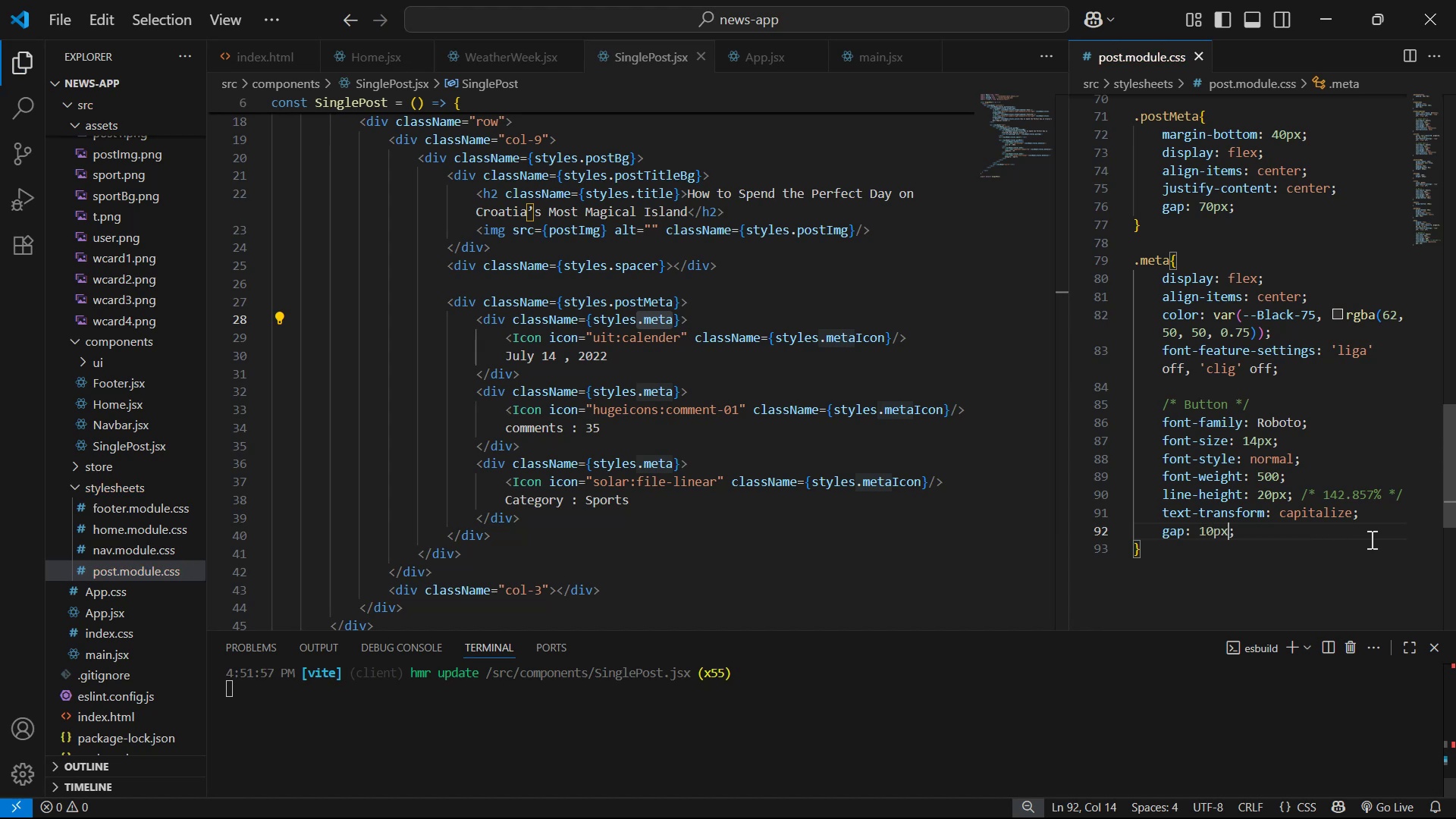 
key(Alt+Tab)
 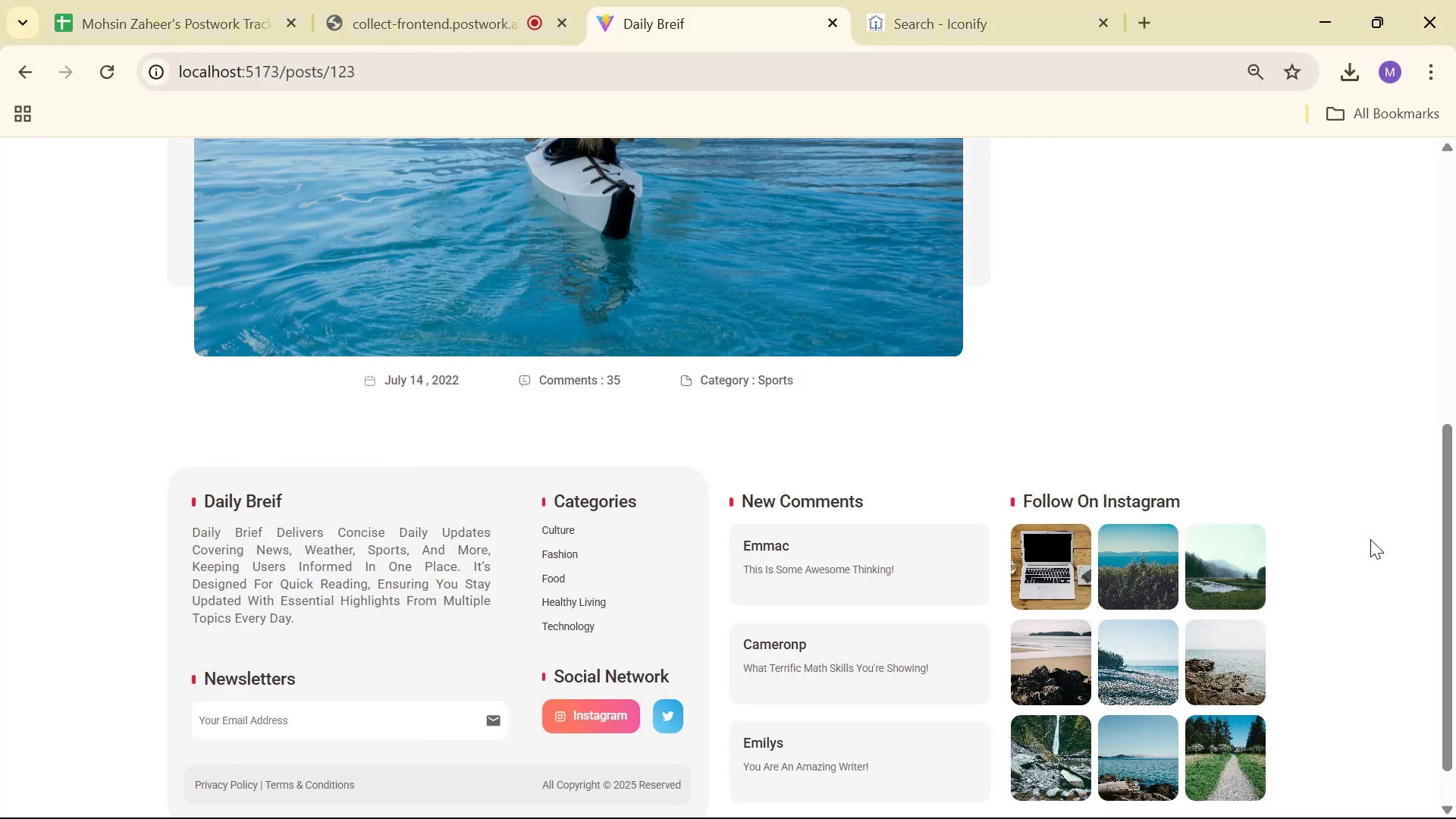 
wait(10.88)
 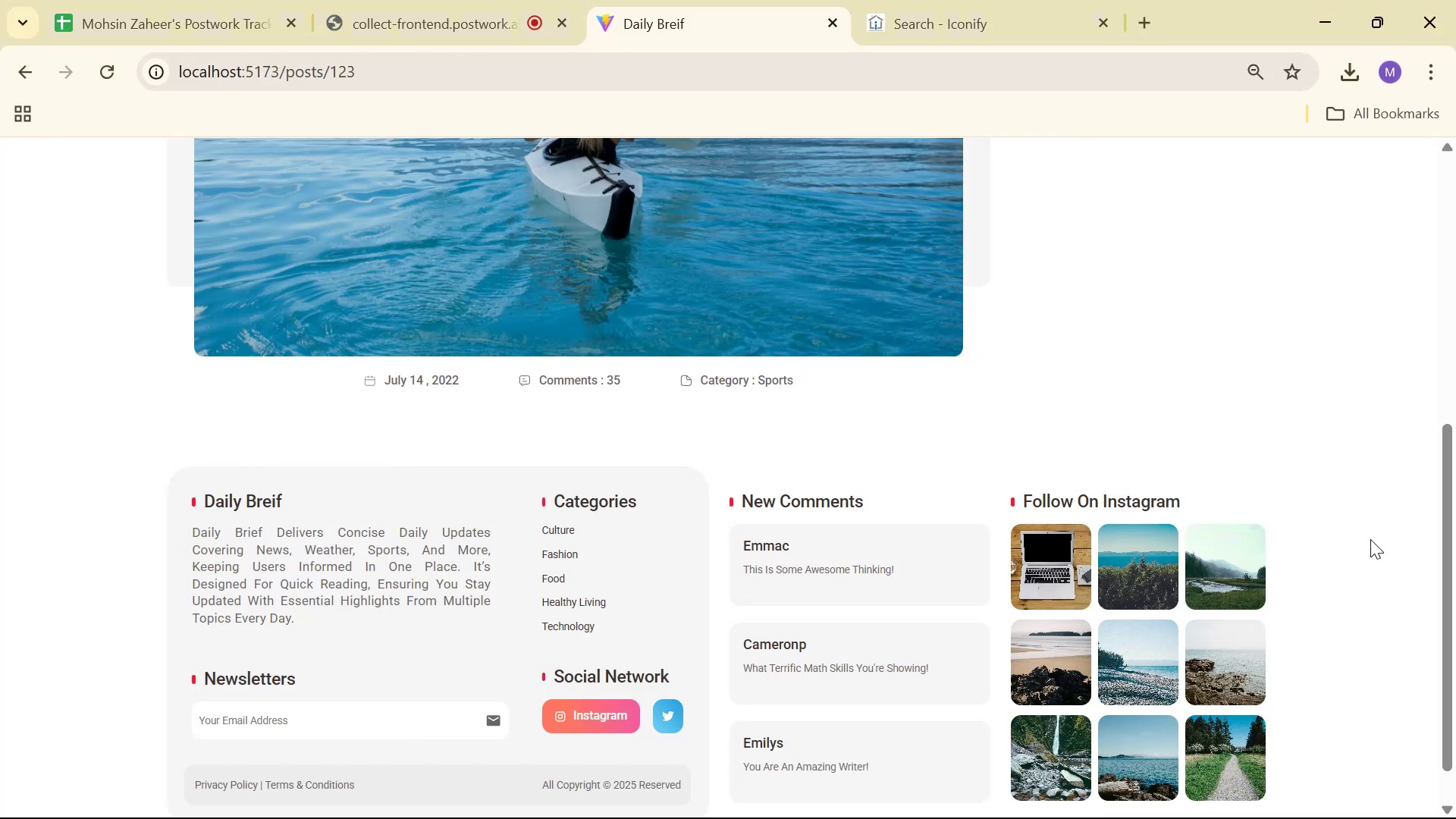 
scroll: coordinate [1190, 420], scroll_direction: up, amount: 5.0
 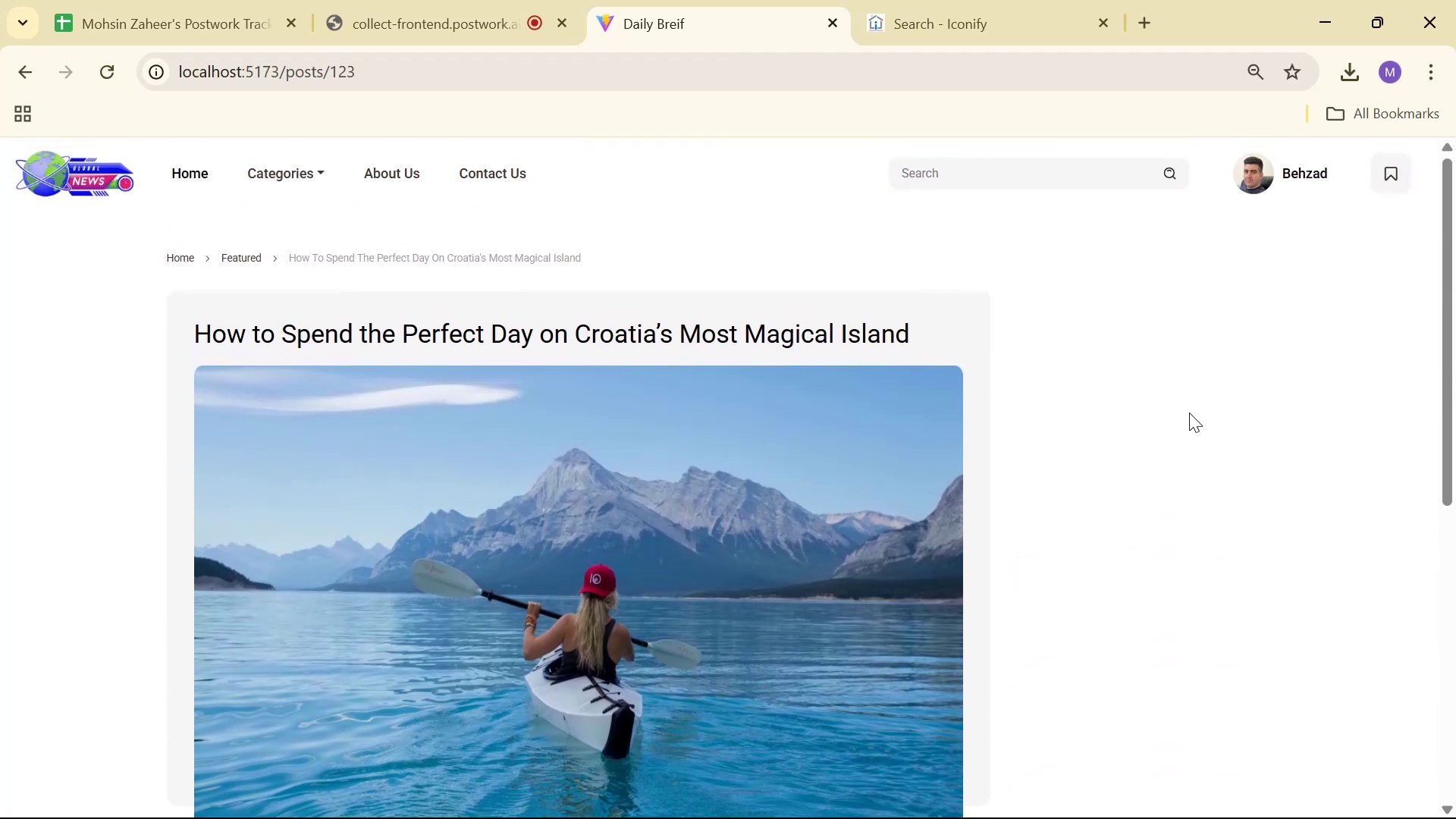 
scroll: coordinate [1185, 413], scroll_direction: down, amount: 2.0
 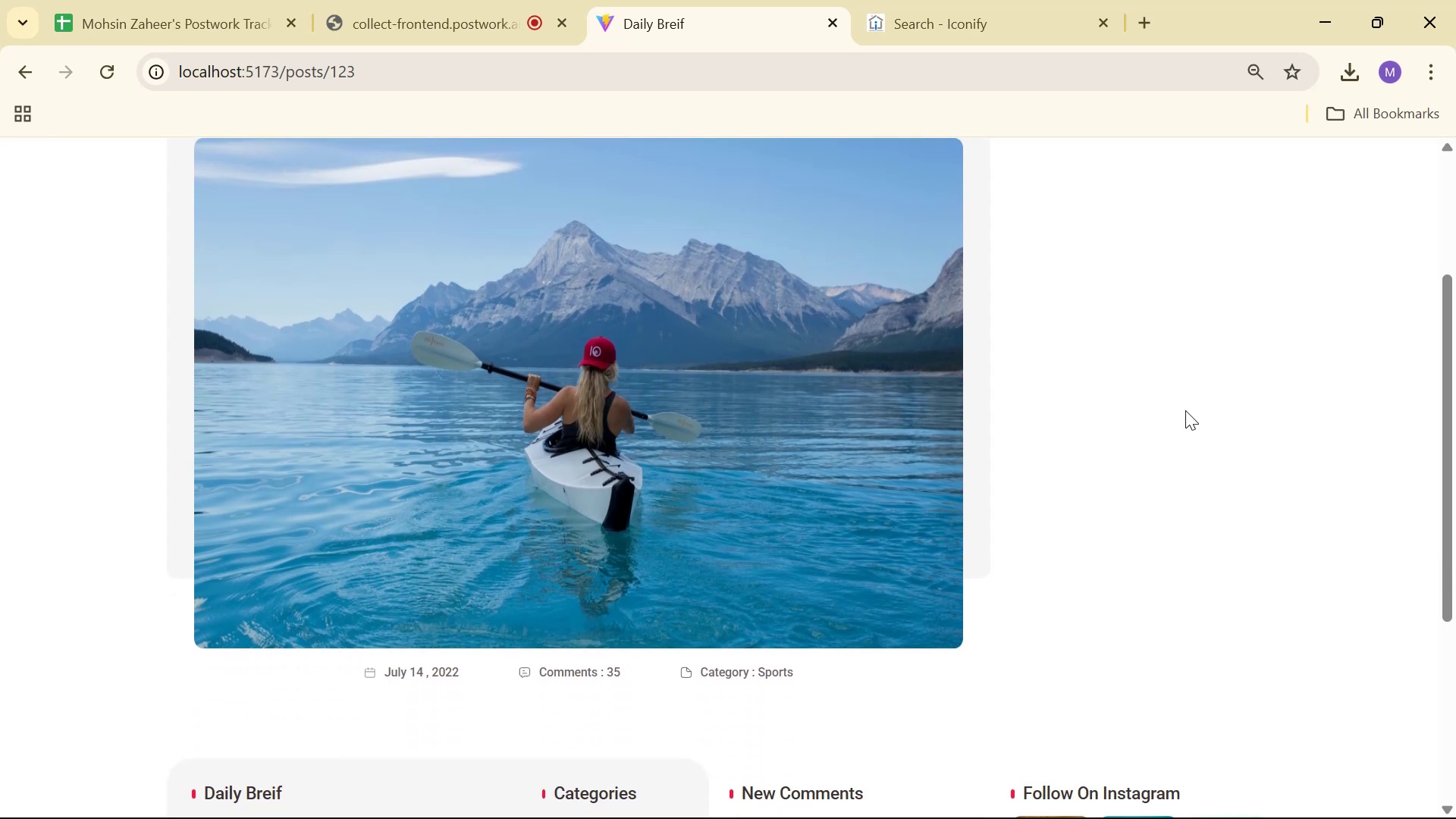 
scroll: coordinate [1185, 410], scroll_direction: up, amount: 1.0
 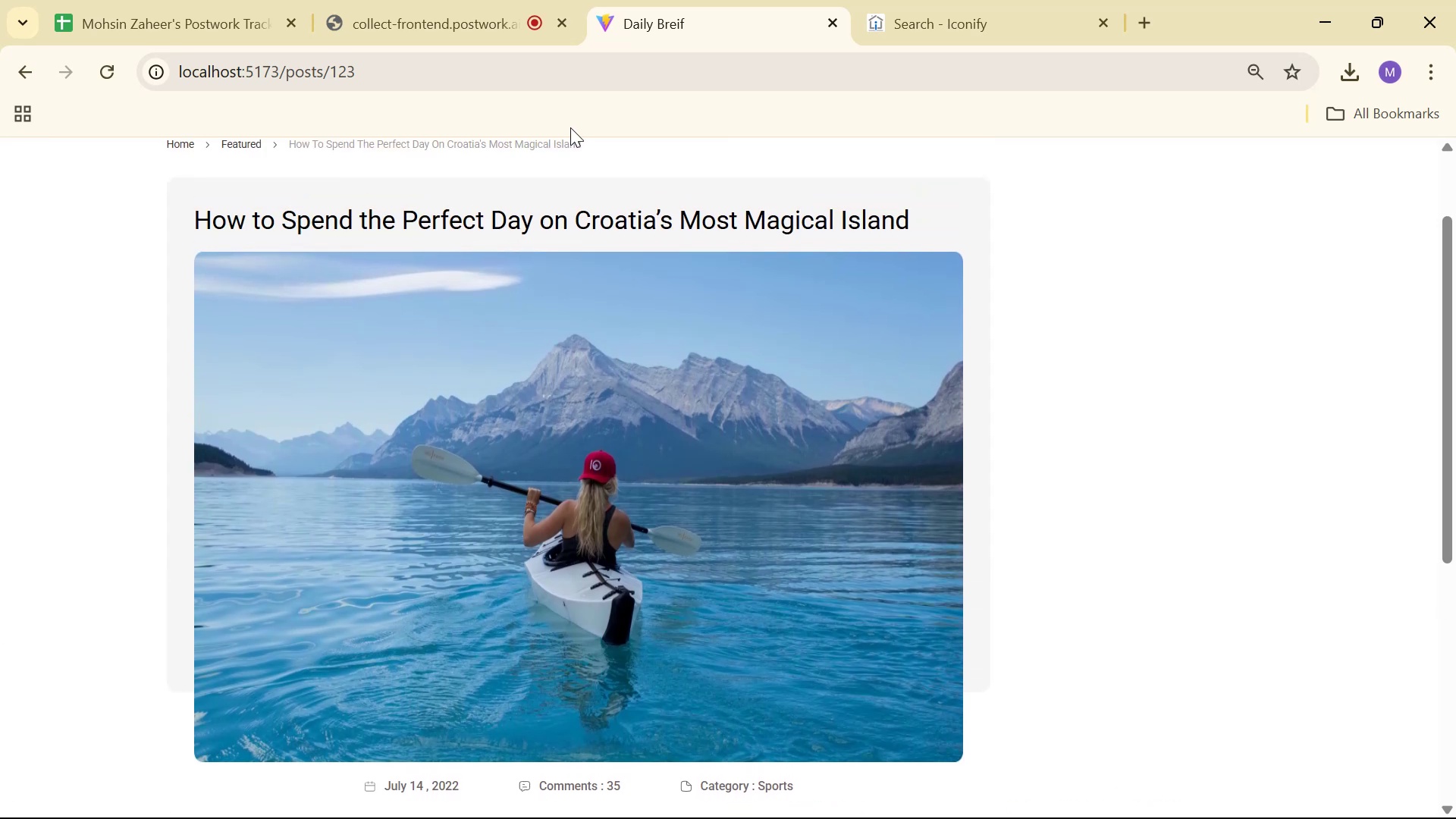 
left_click_drag(start_coordinate=[1455, 468], to_coordinate=[1454, 464])
 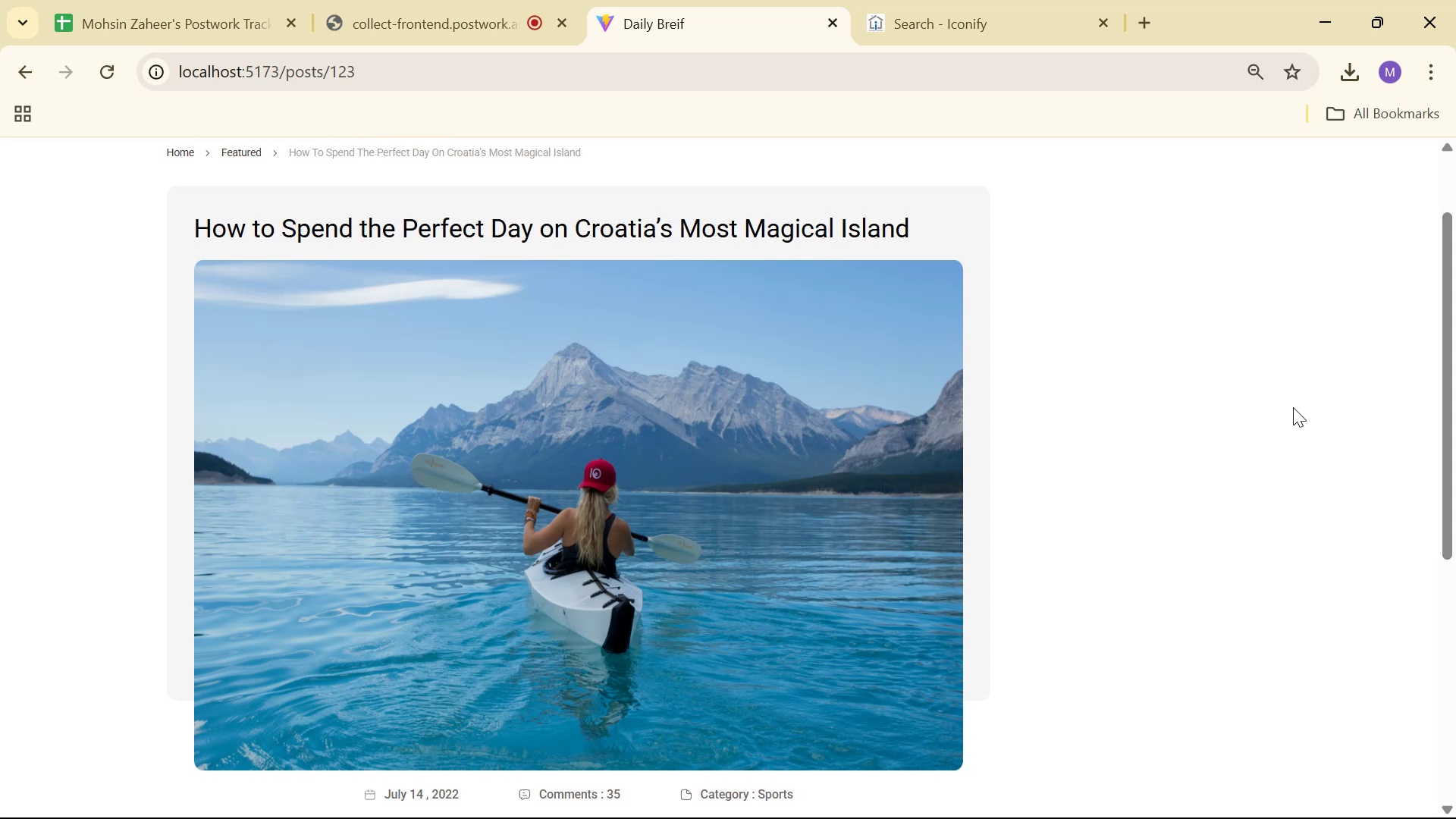 
left_click([1293, 407])
 